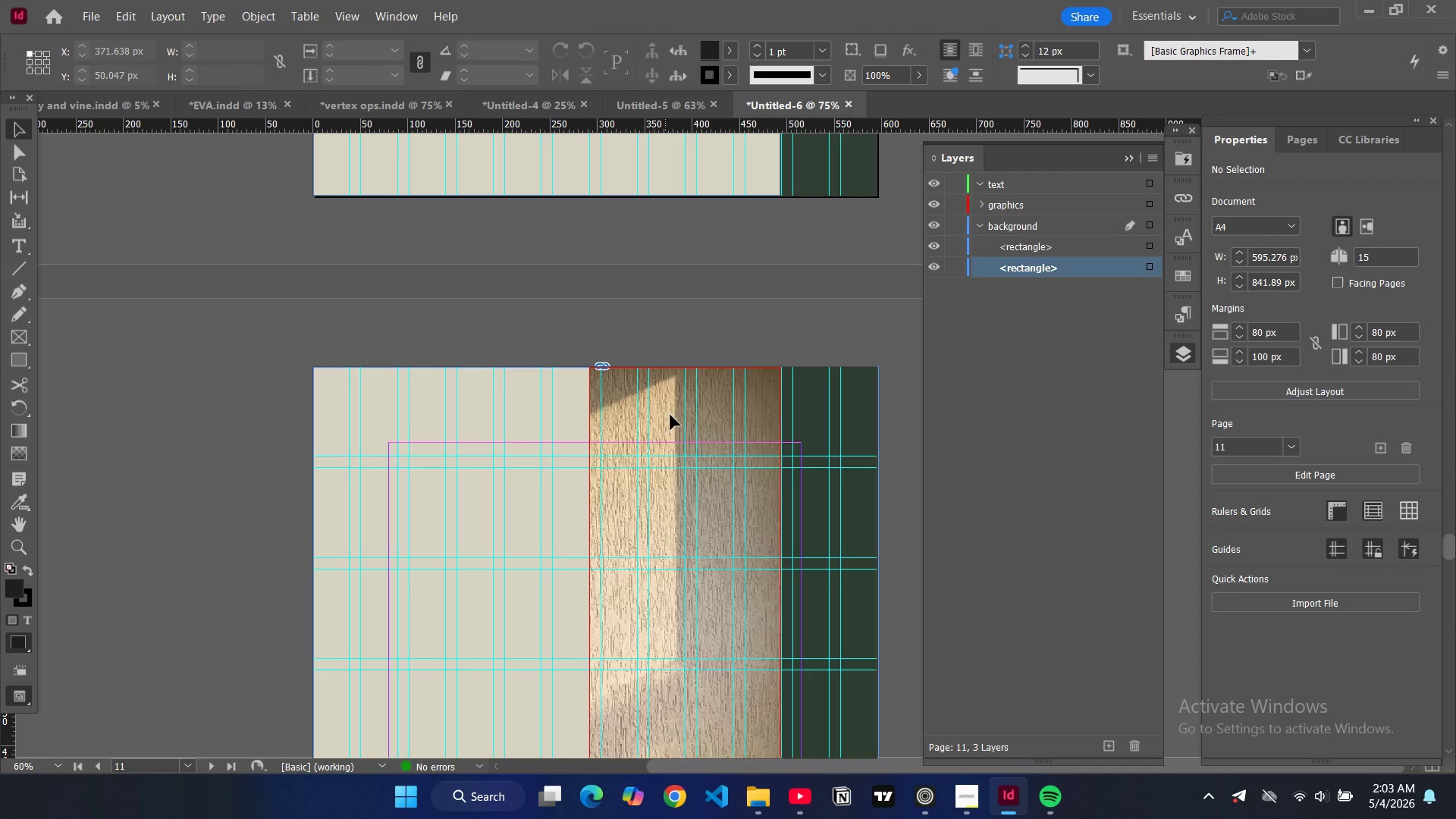 
left_click([708, 328])
 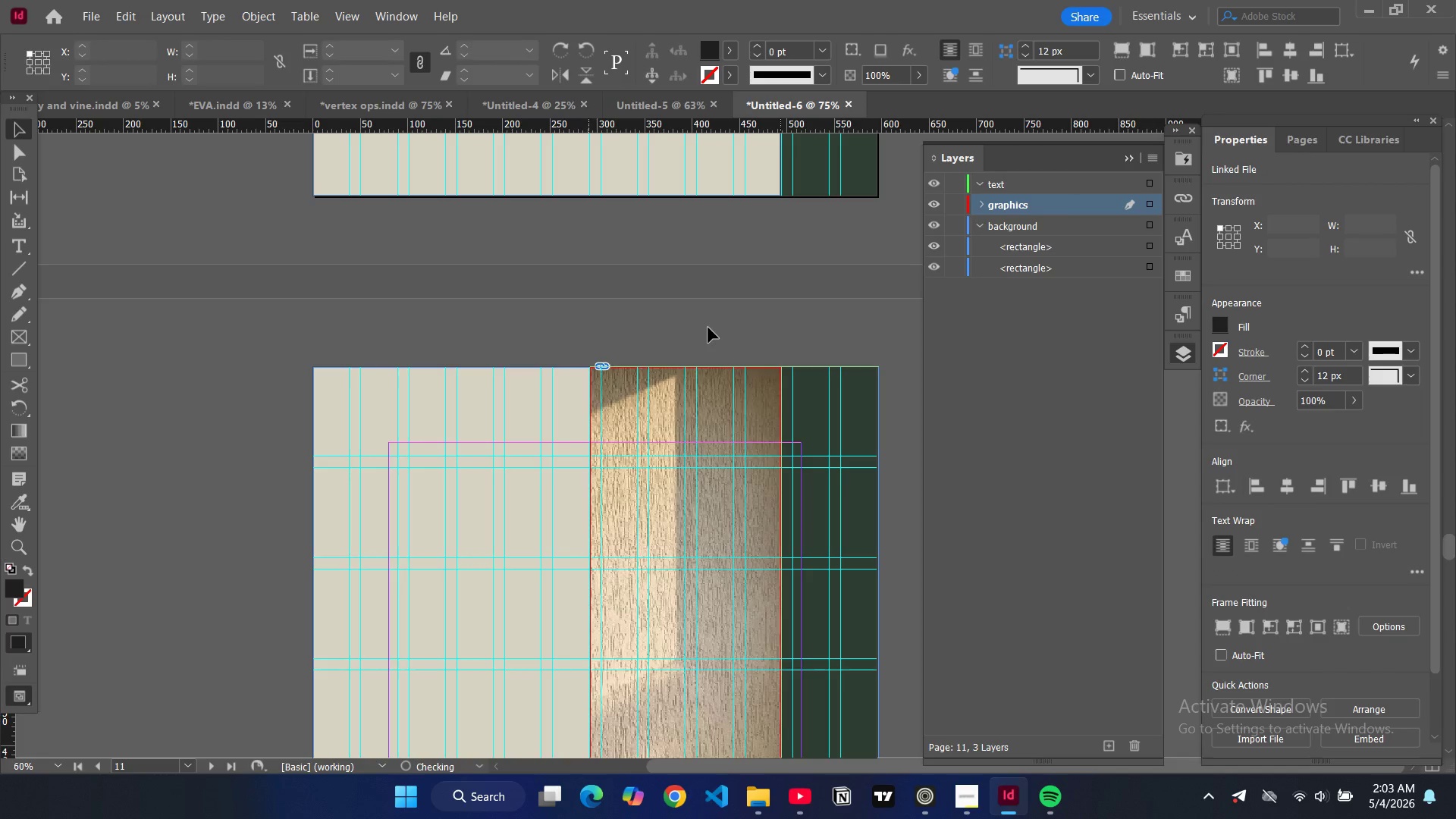 
type(ww)
 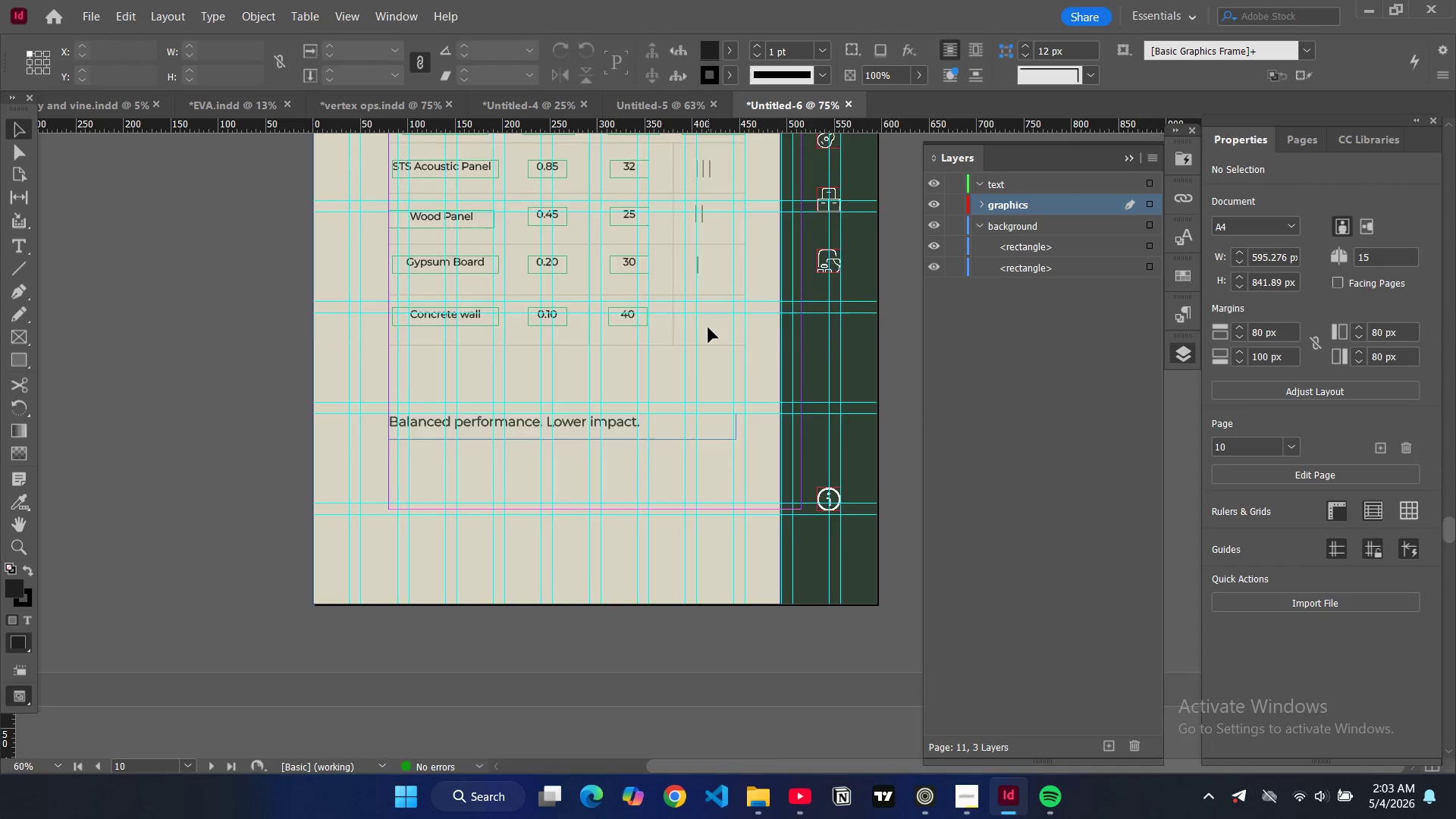 
scroll: coordinate [708, 328], scroll_direction: up, amount: 3.0
 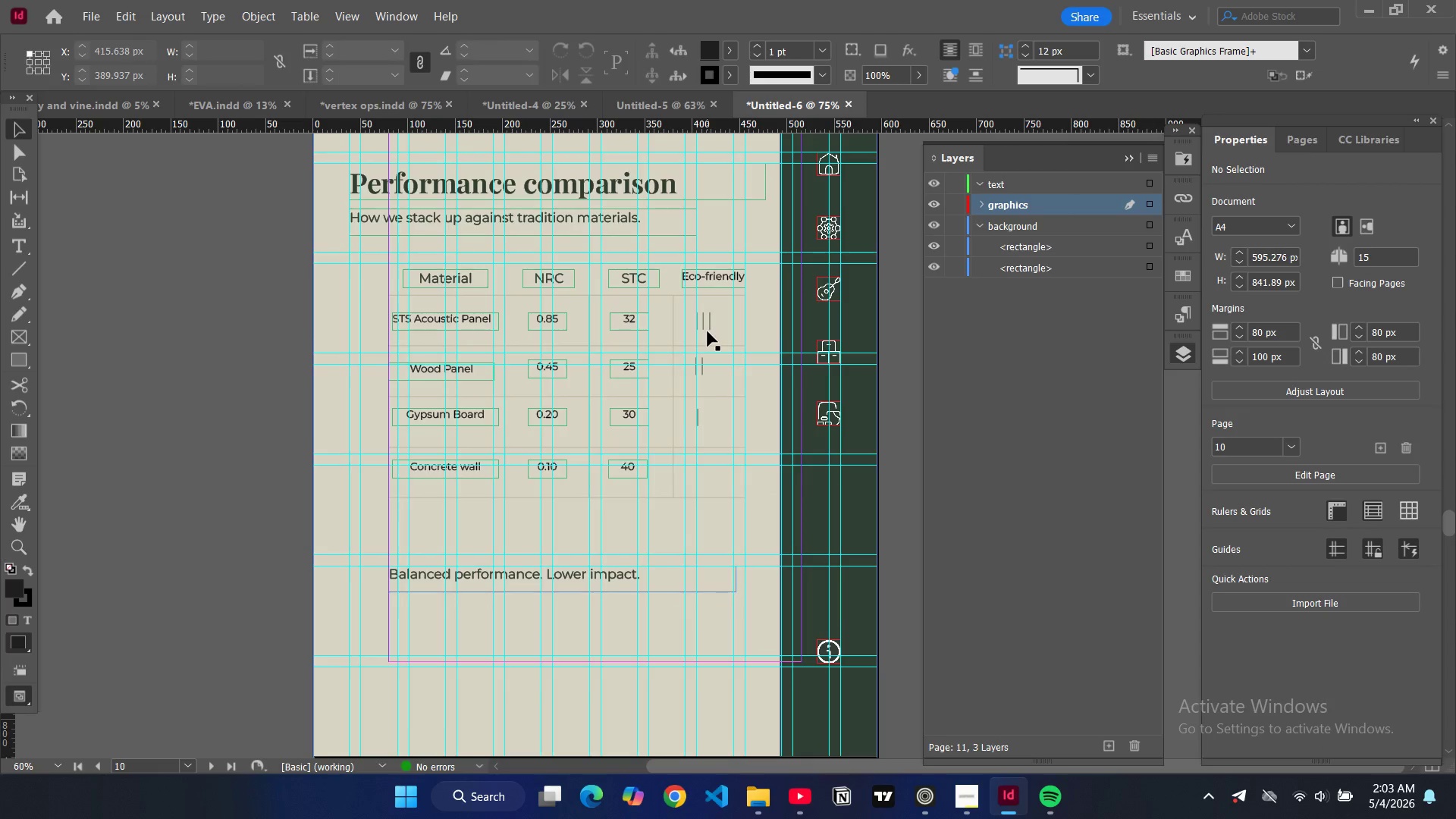 
scroll: coordinate [719, 467], scroll_direction: down, amount: 12.0
 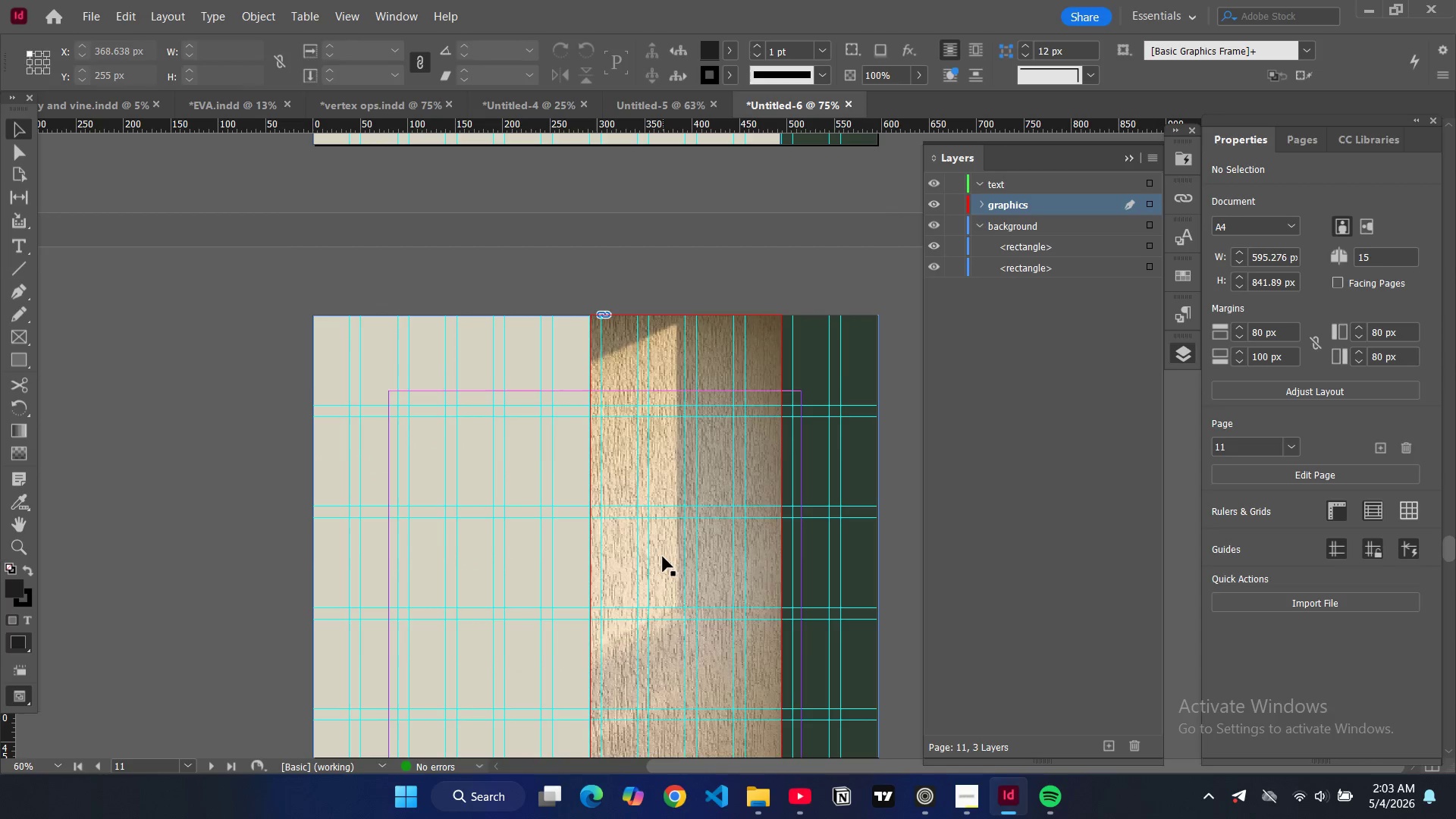 
left_click([663, 557])
 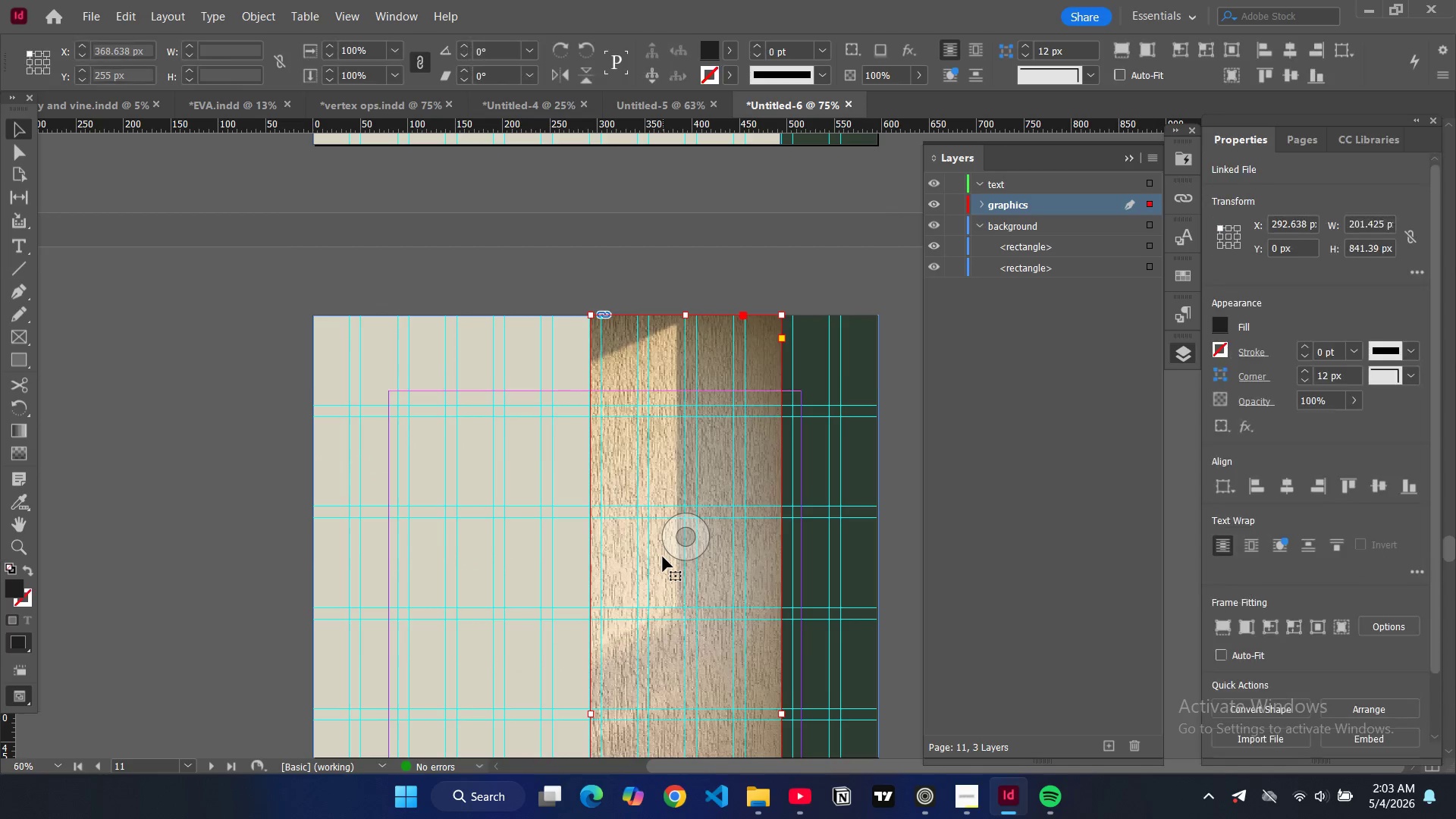 
key(Control+D)
 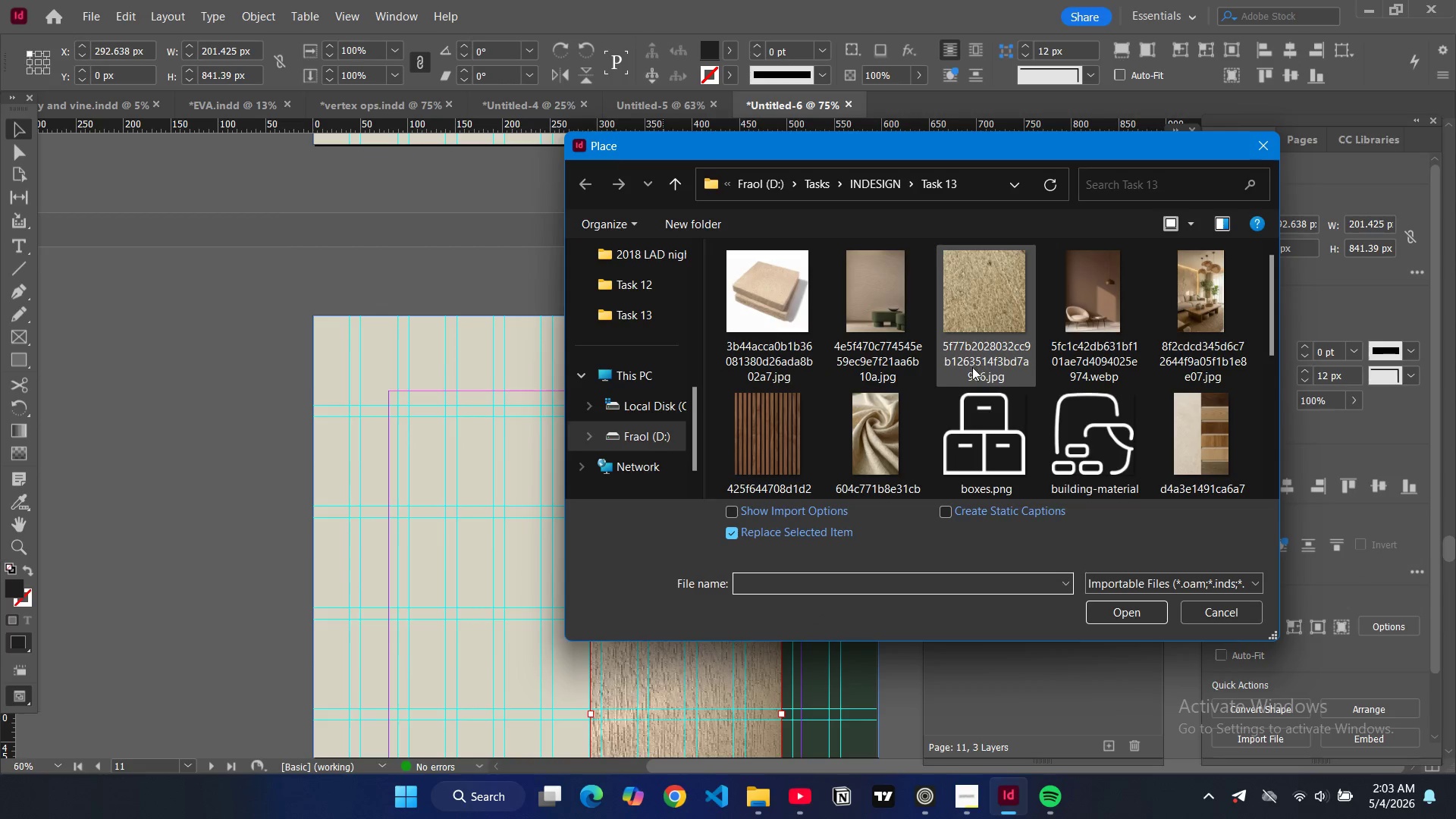 
left_click([803, 353])
 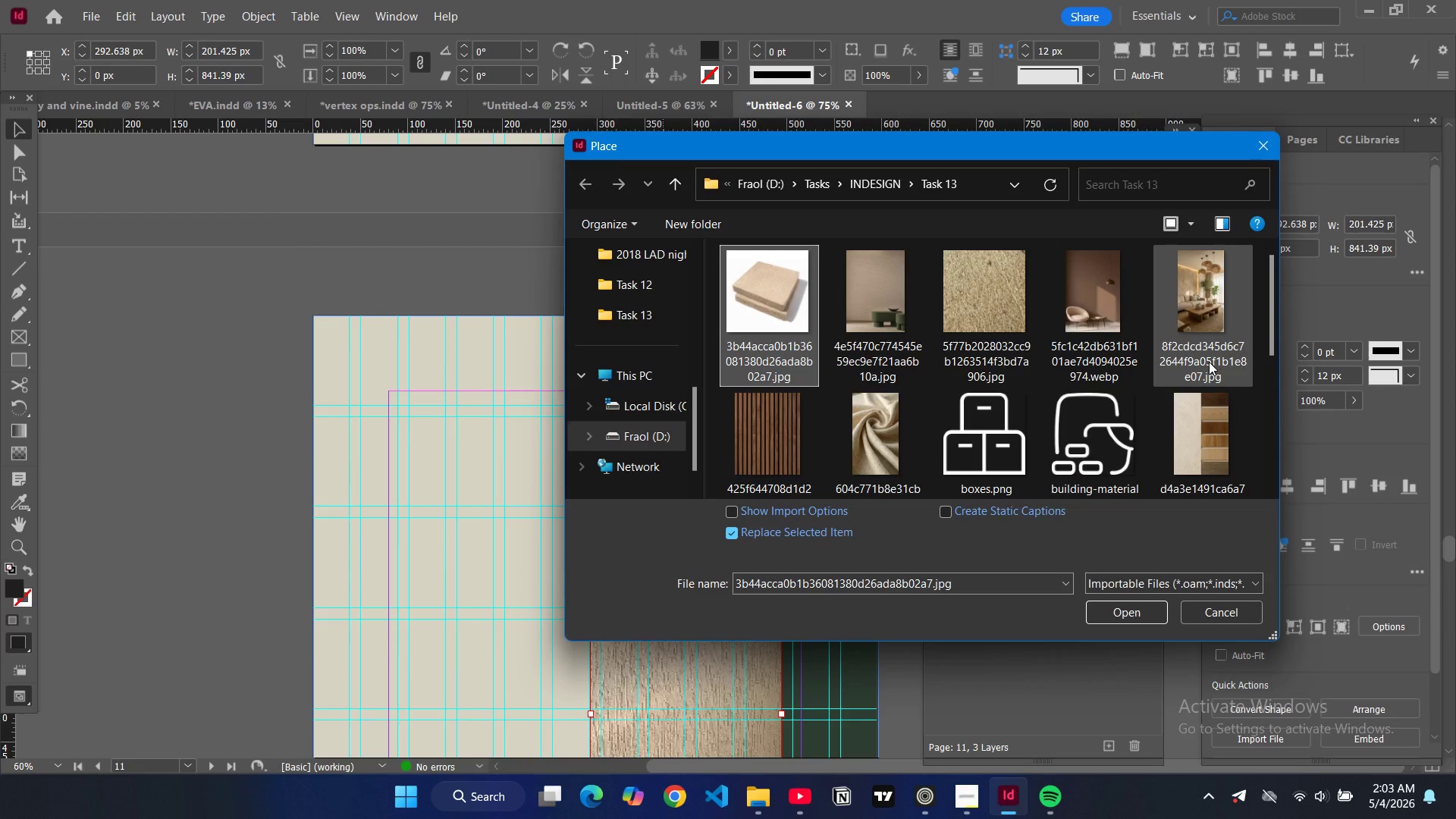 
left_click([1203, 435])
 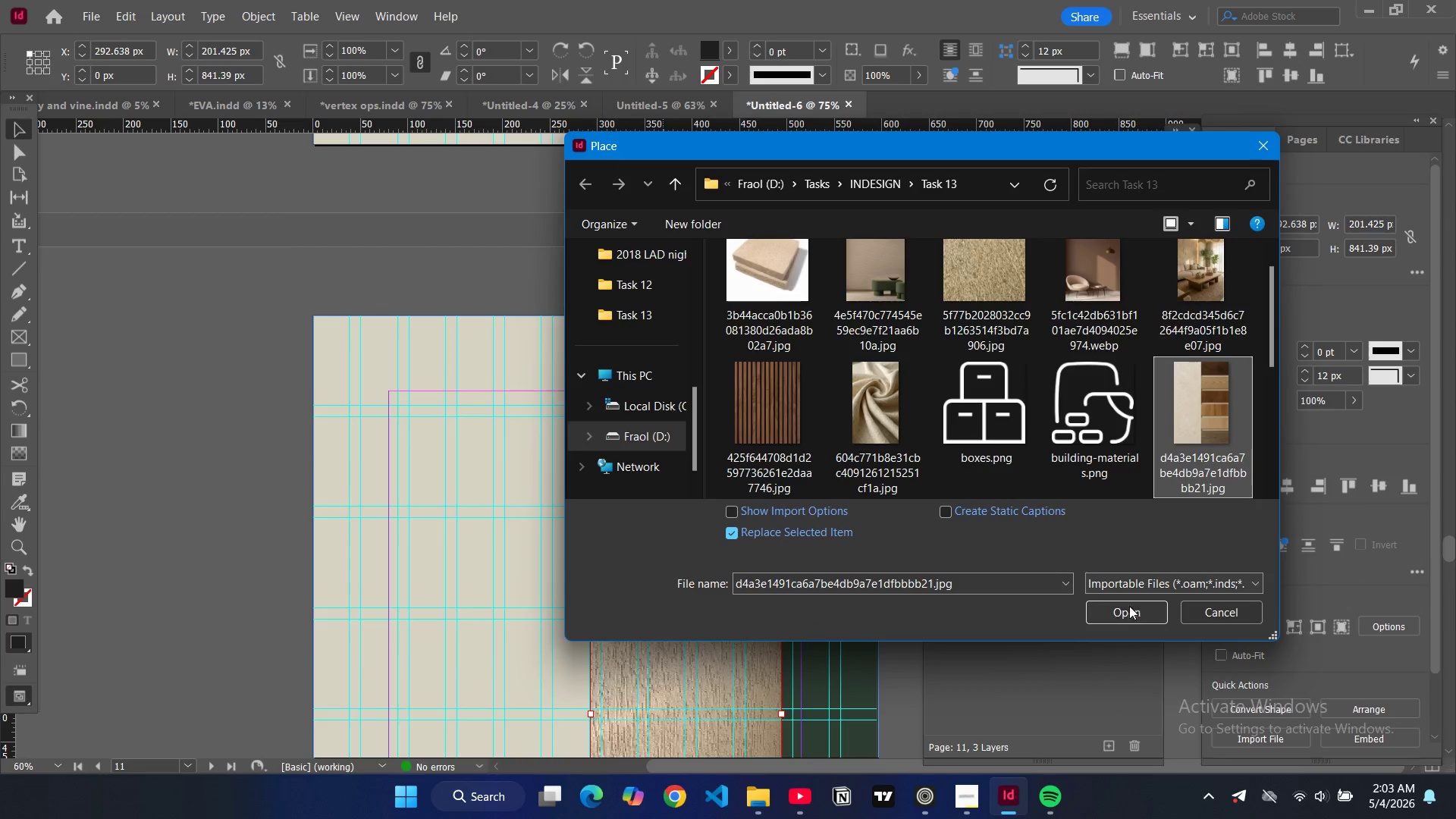 
left_click([1129, 608])
 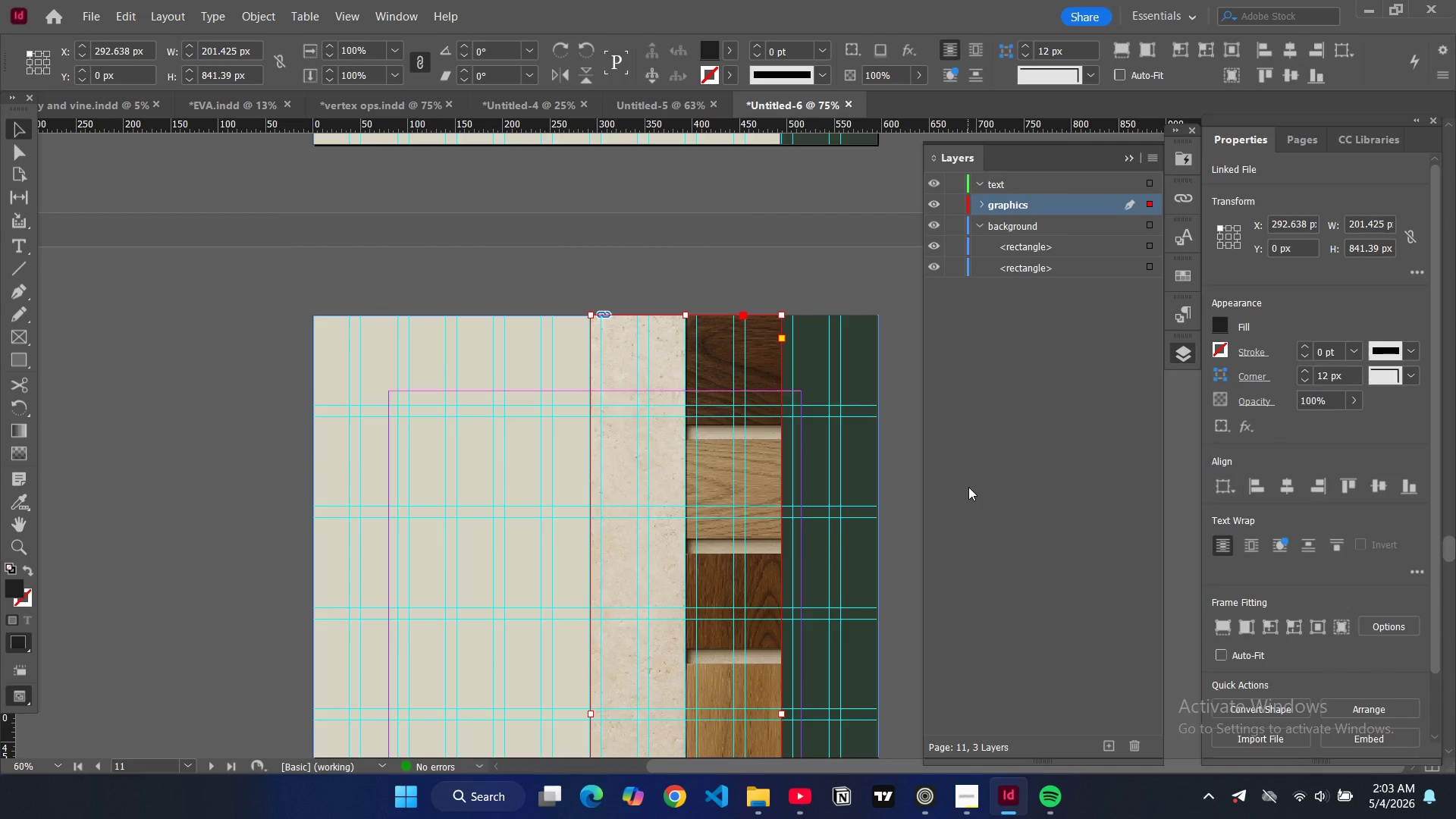 
key(Control+D)
 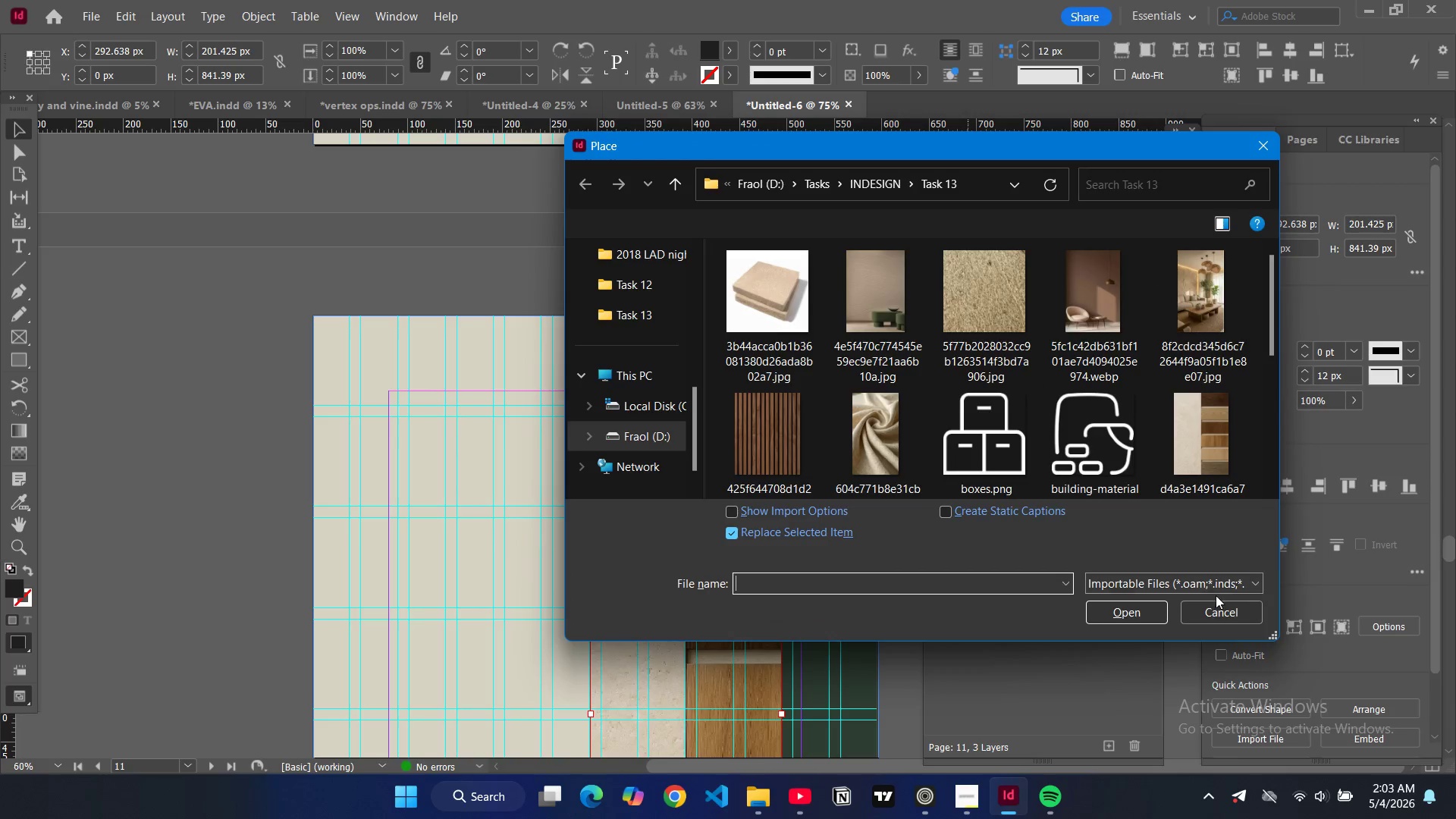 
left_click([1225, 617])
 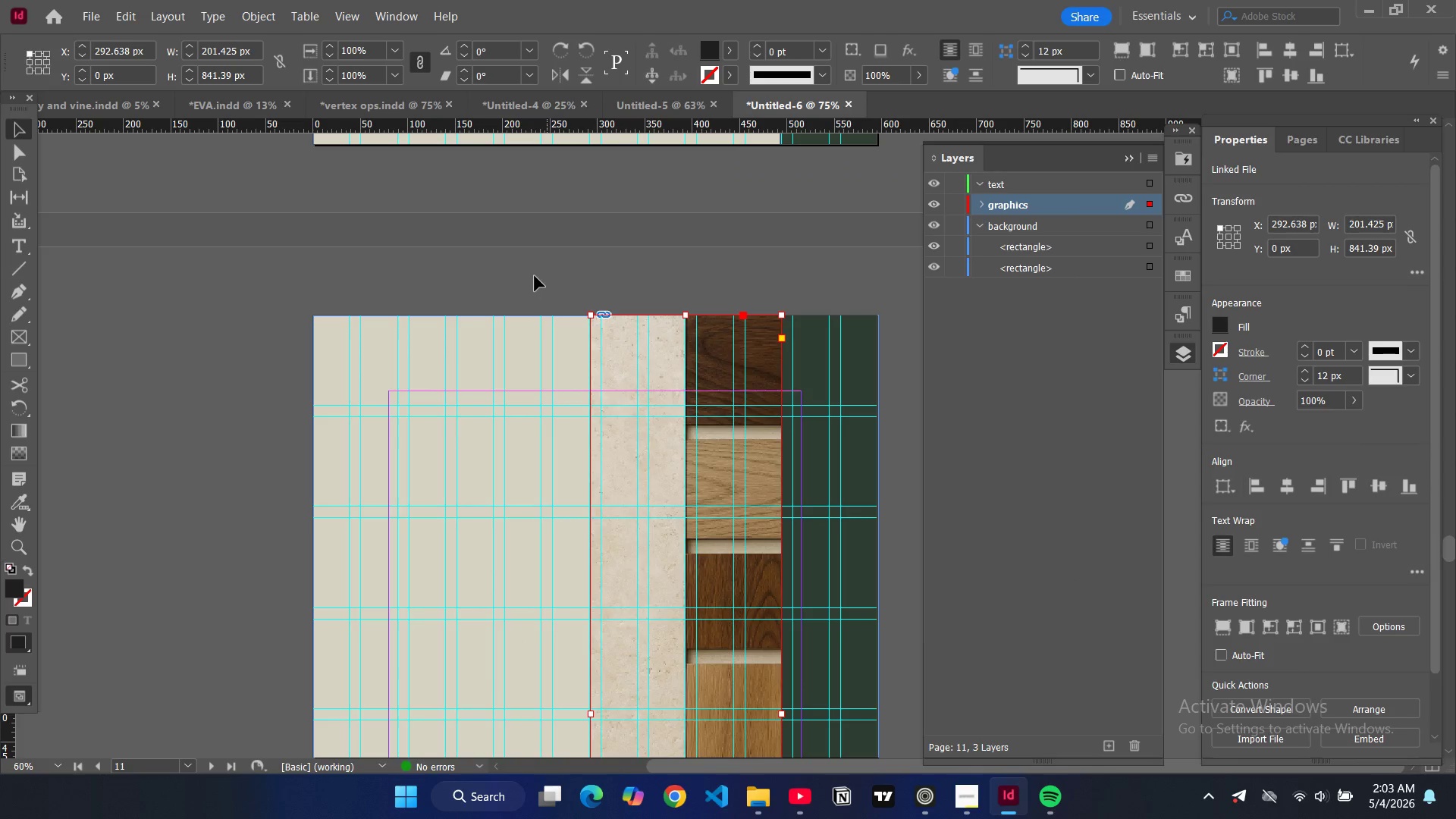 
left_click([535, 276])
 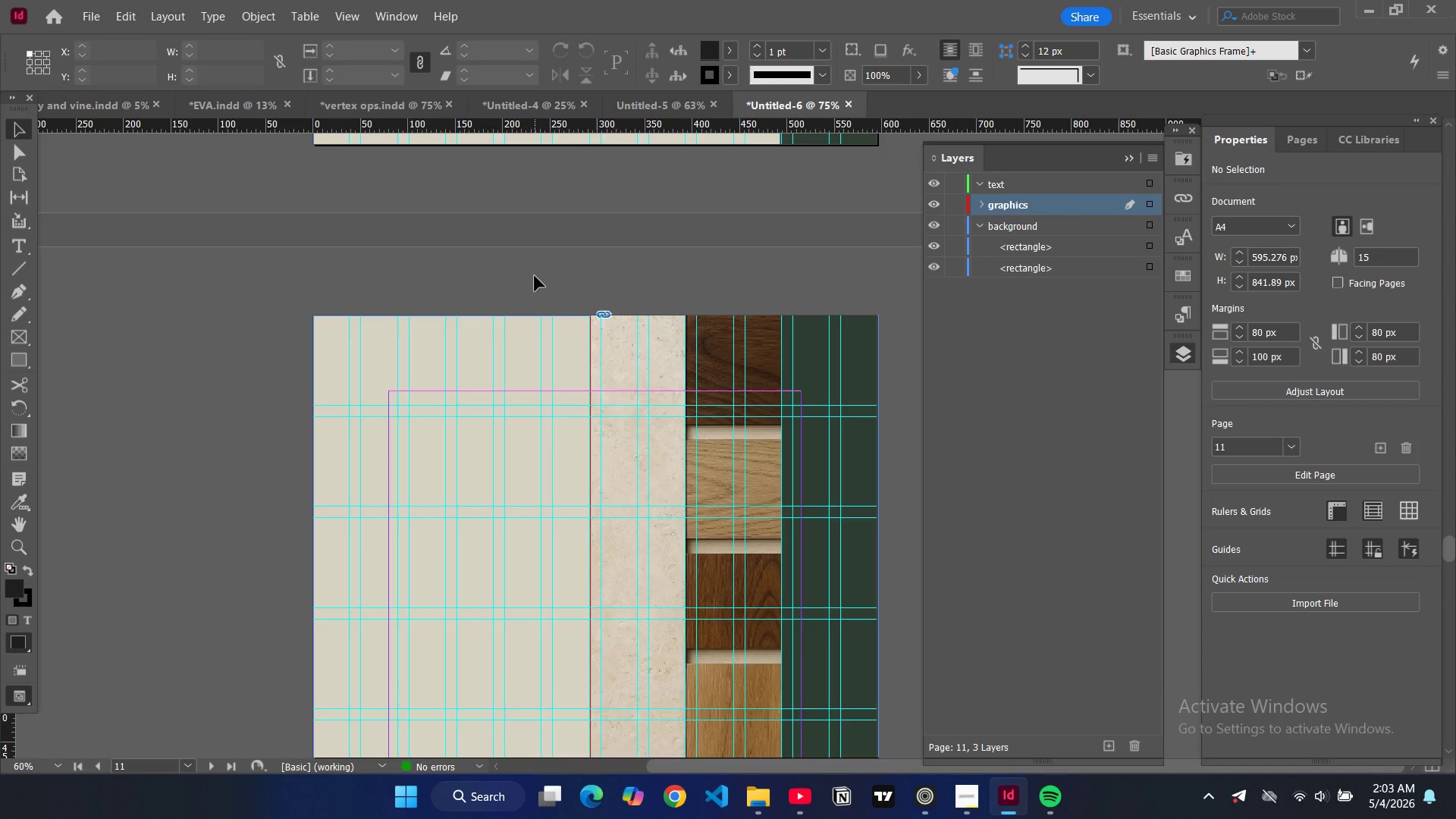 
key(W)
 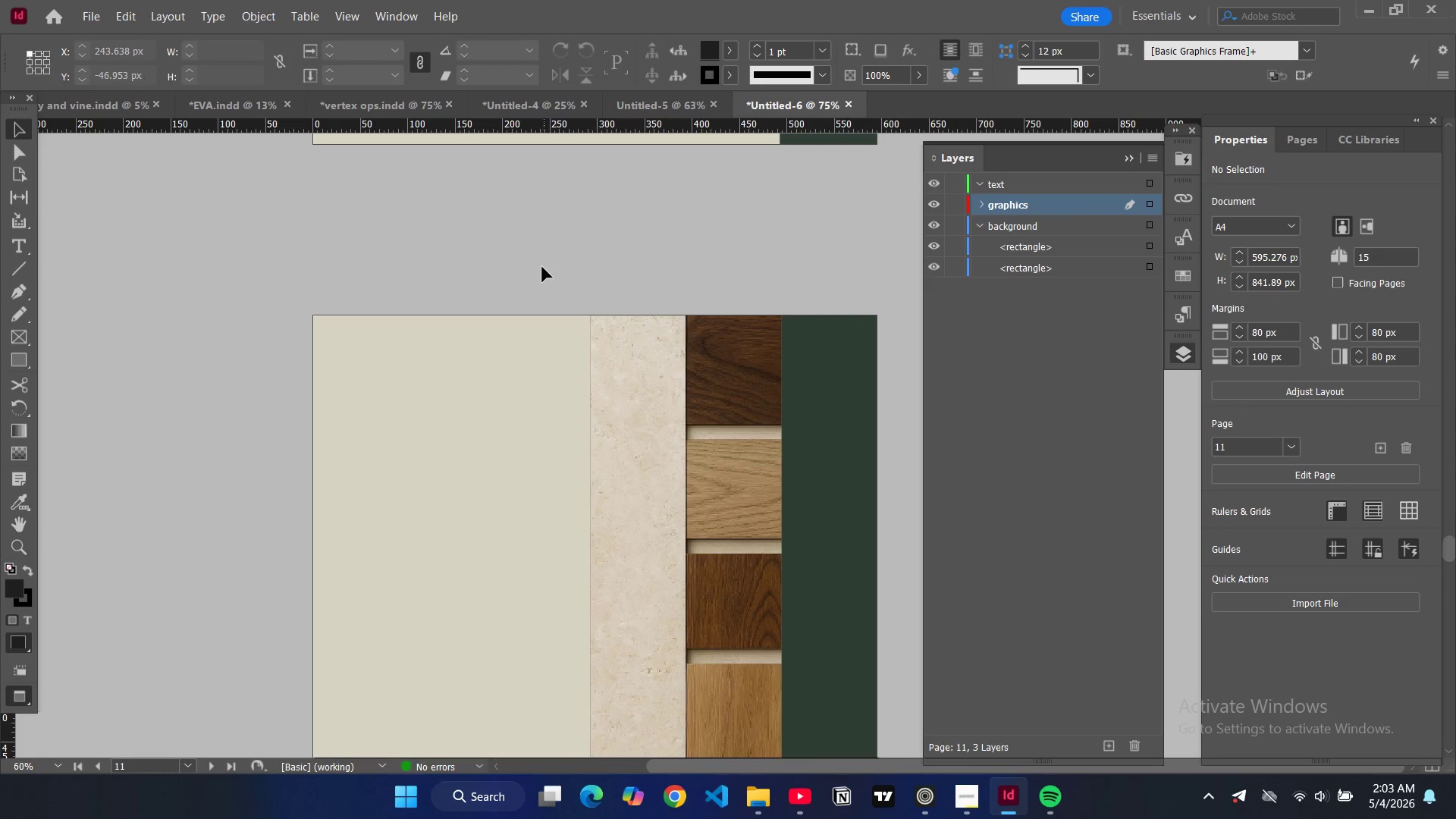 
scroll: coordinate [532, 265], scroll_direction: down, amount: 8.0
 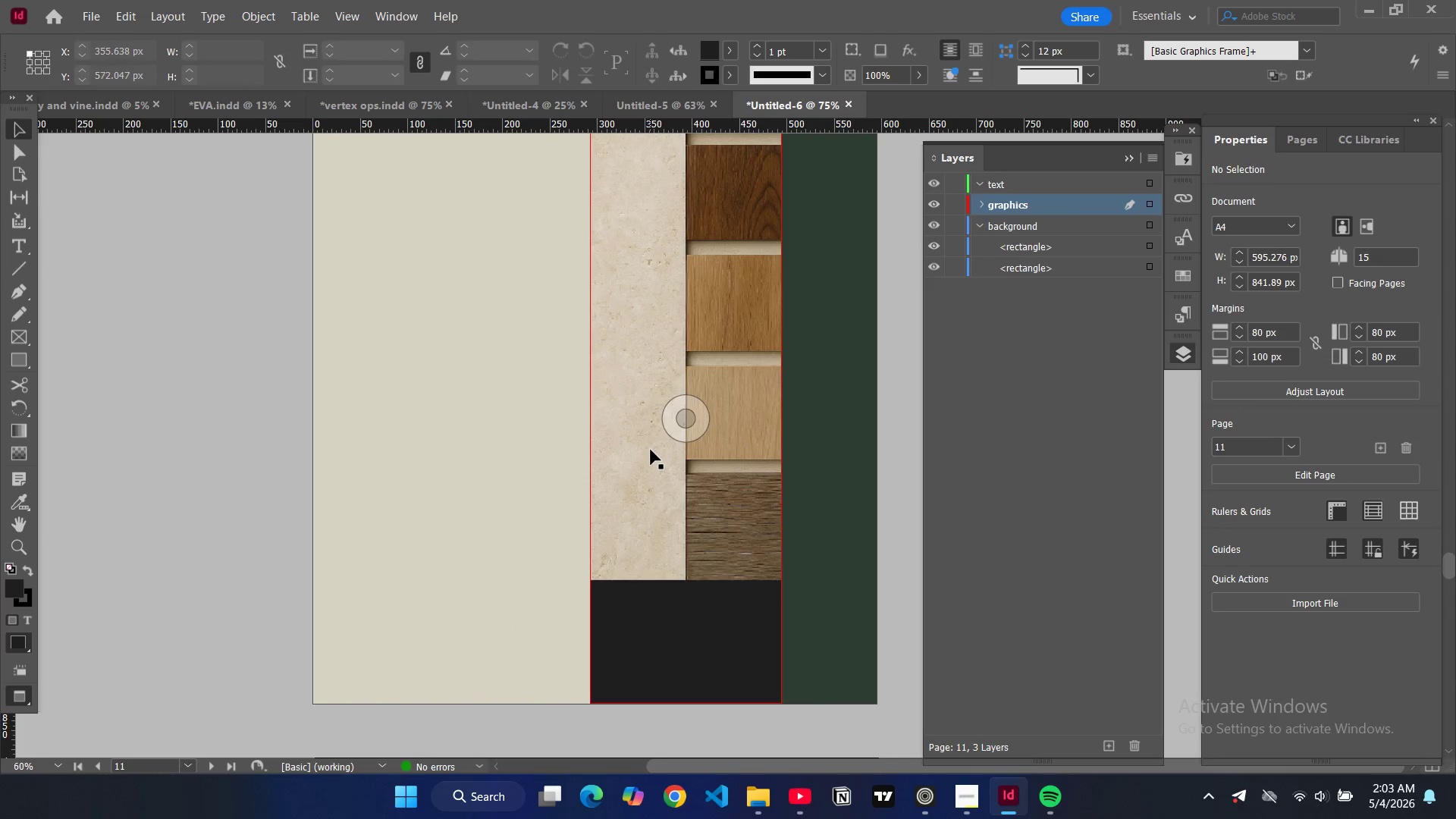 
left_click([651, 450])
 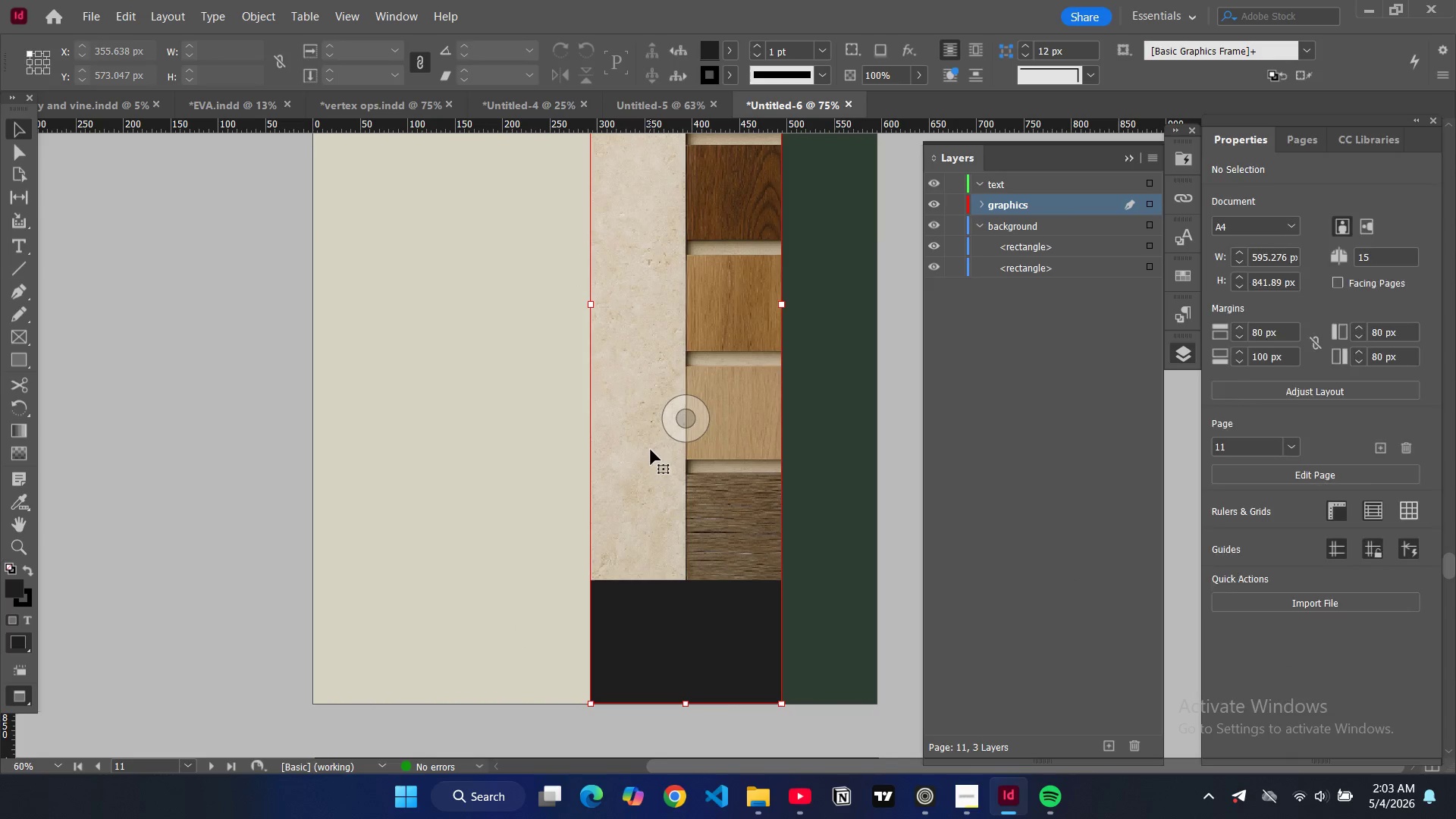 
key(Alt+Control+Shift+AltLeft)
 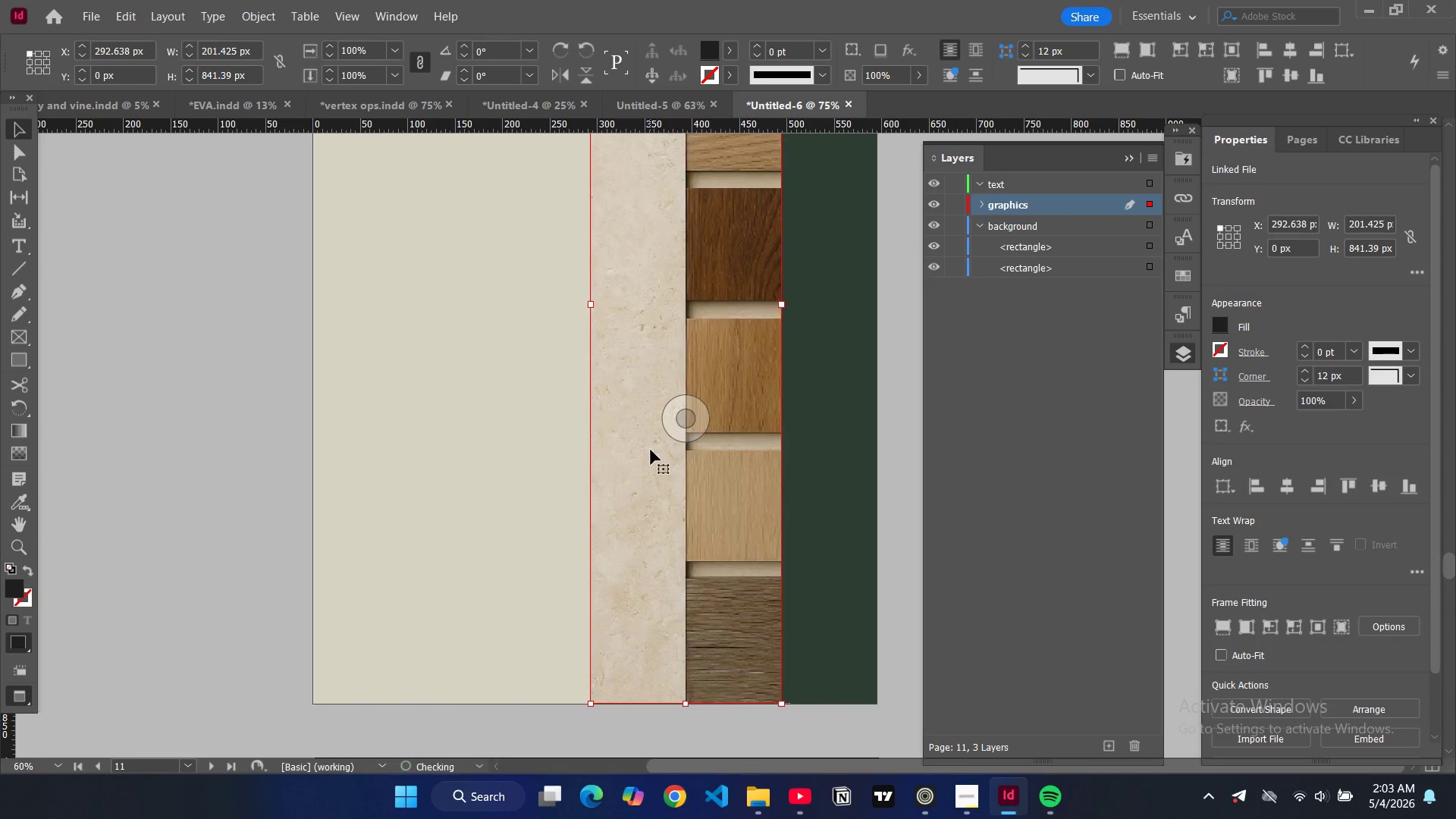 
key(Alt+Control+Shift+C)
 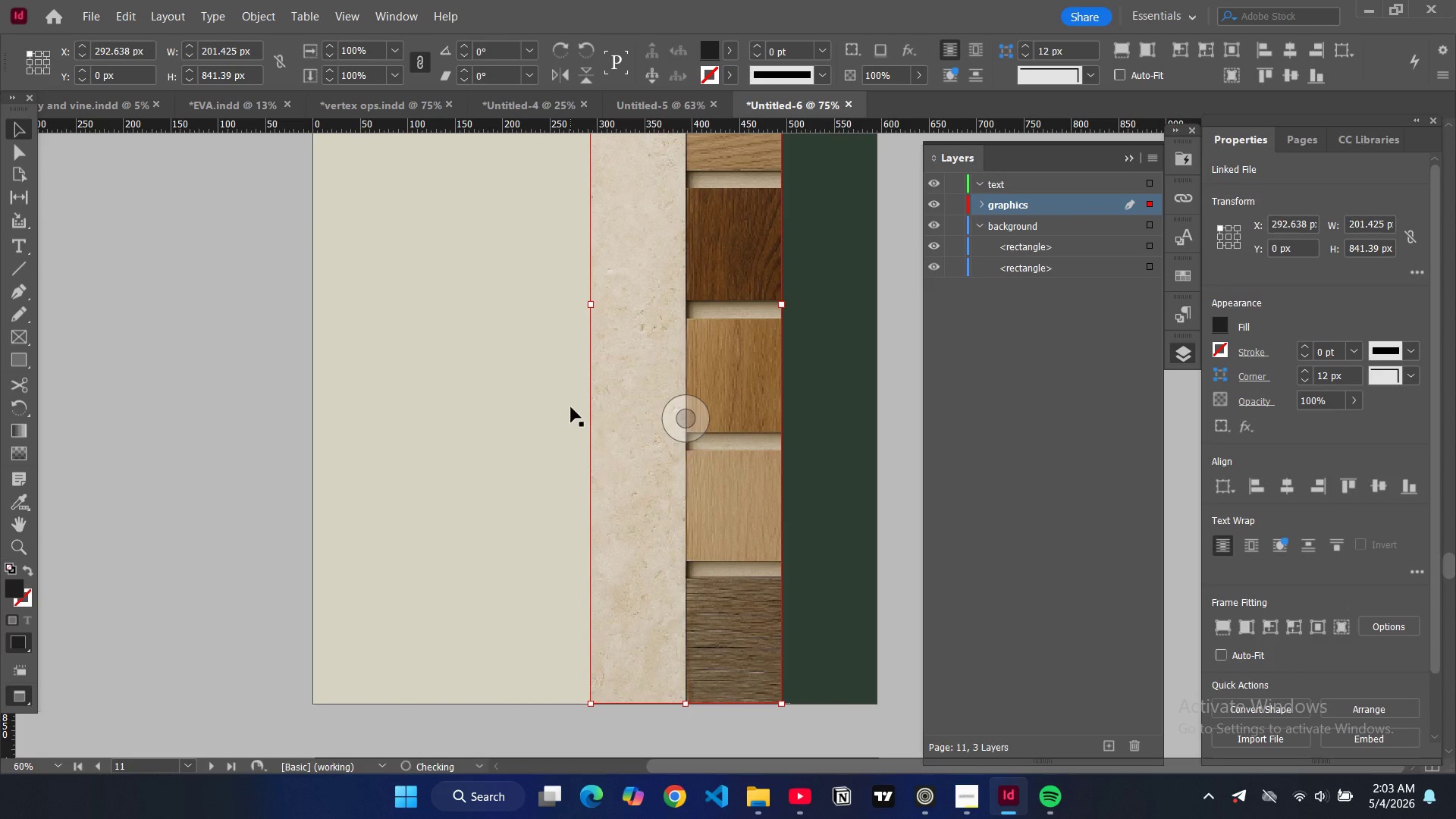 
scroll: coordinate [597, 443], scroll_direction: up, amount: 9.0
 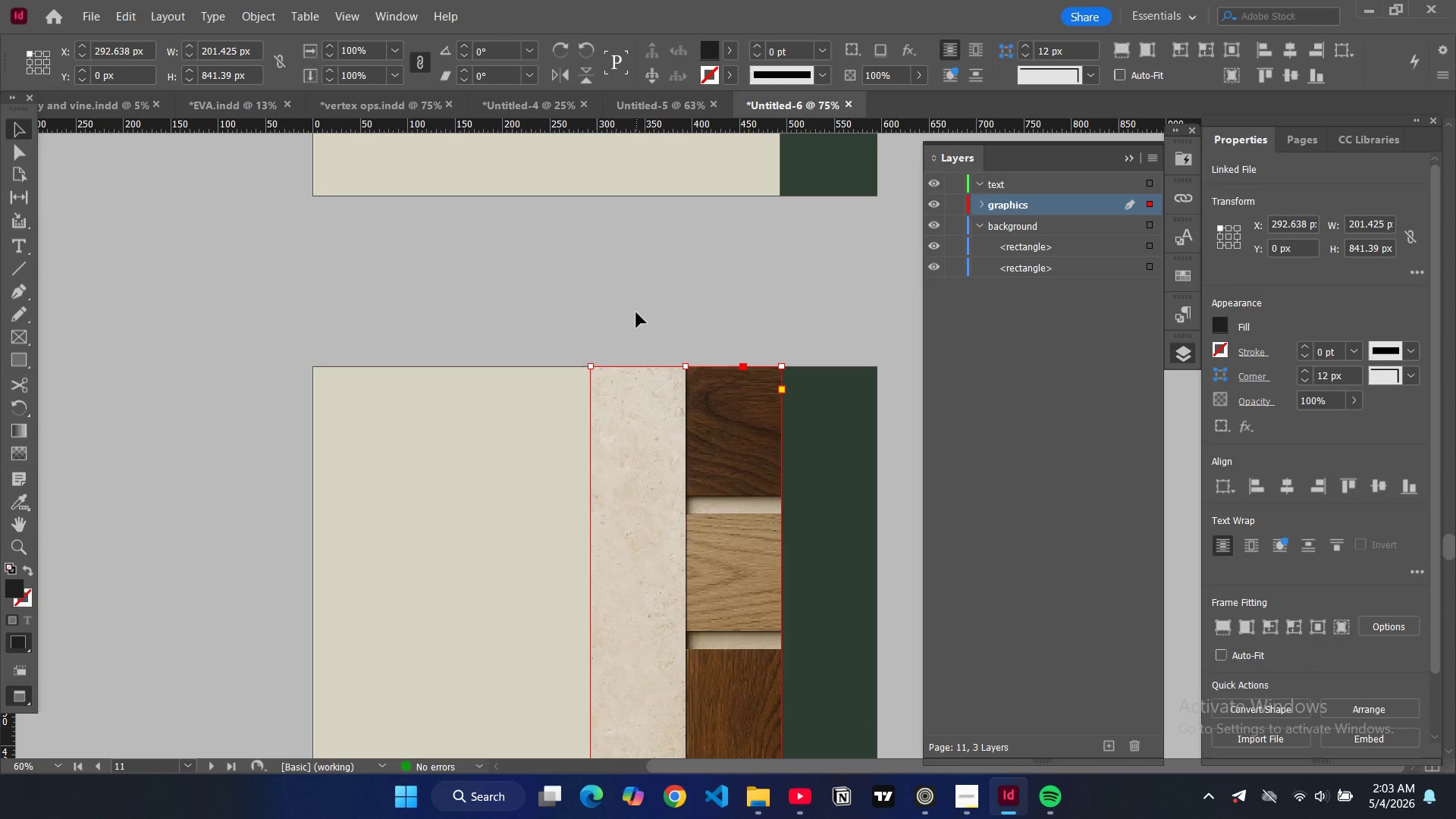 
left_click([636, 312])
 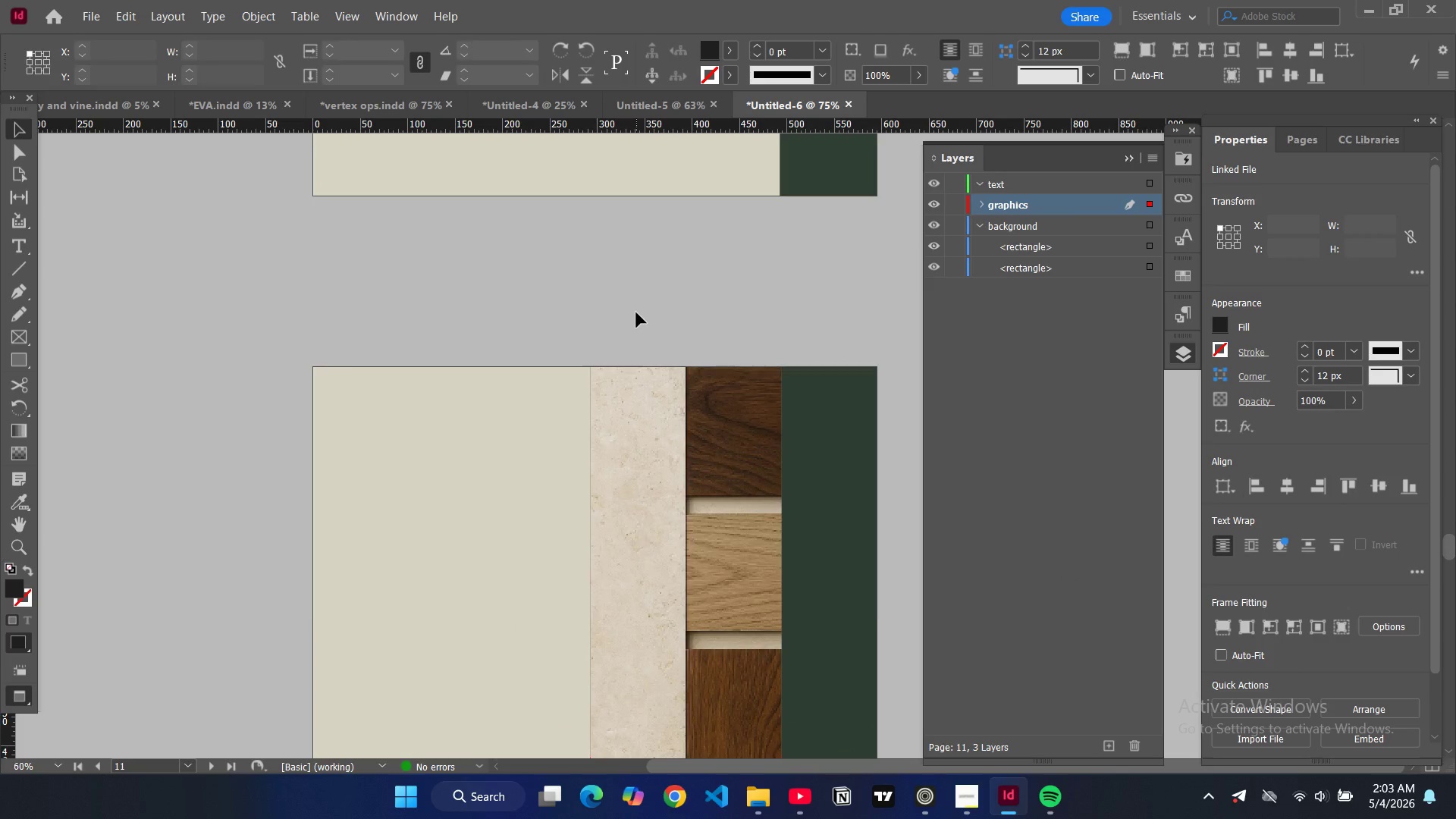 
scroll: coordinate [636, 312], scroll_direction: up, amount: 36.0
 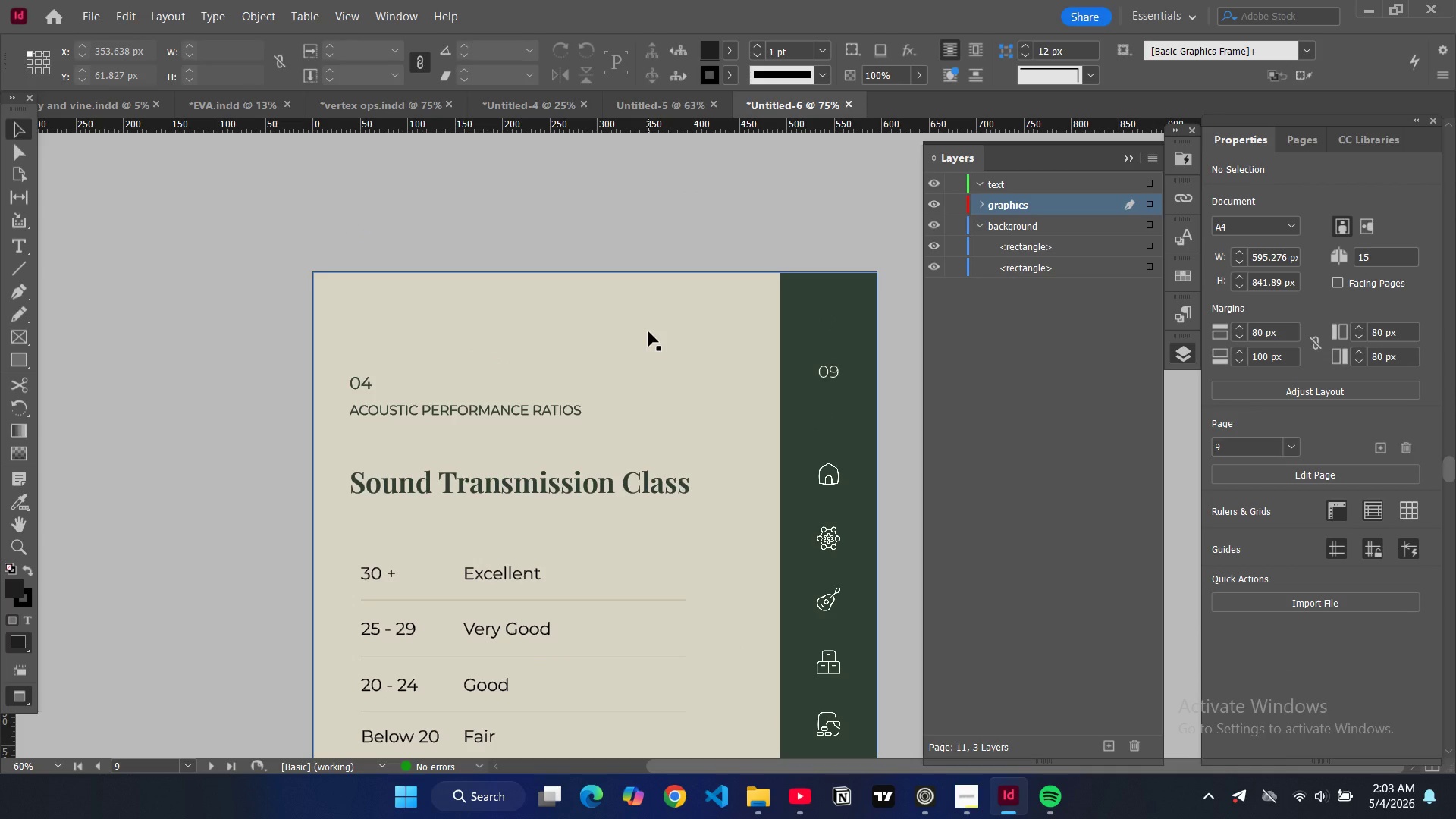 
wait(9.85)
 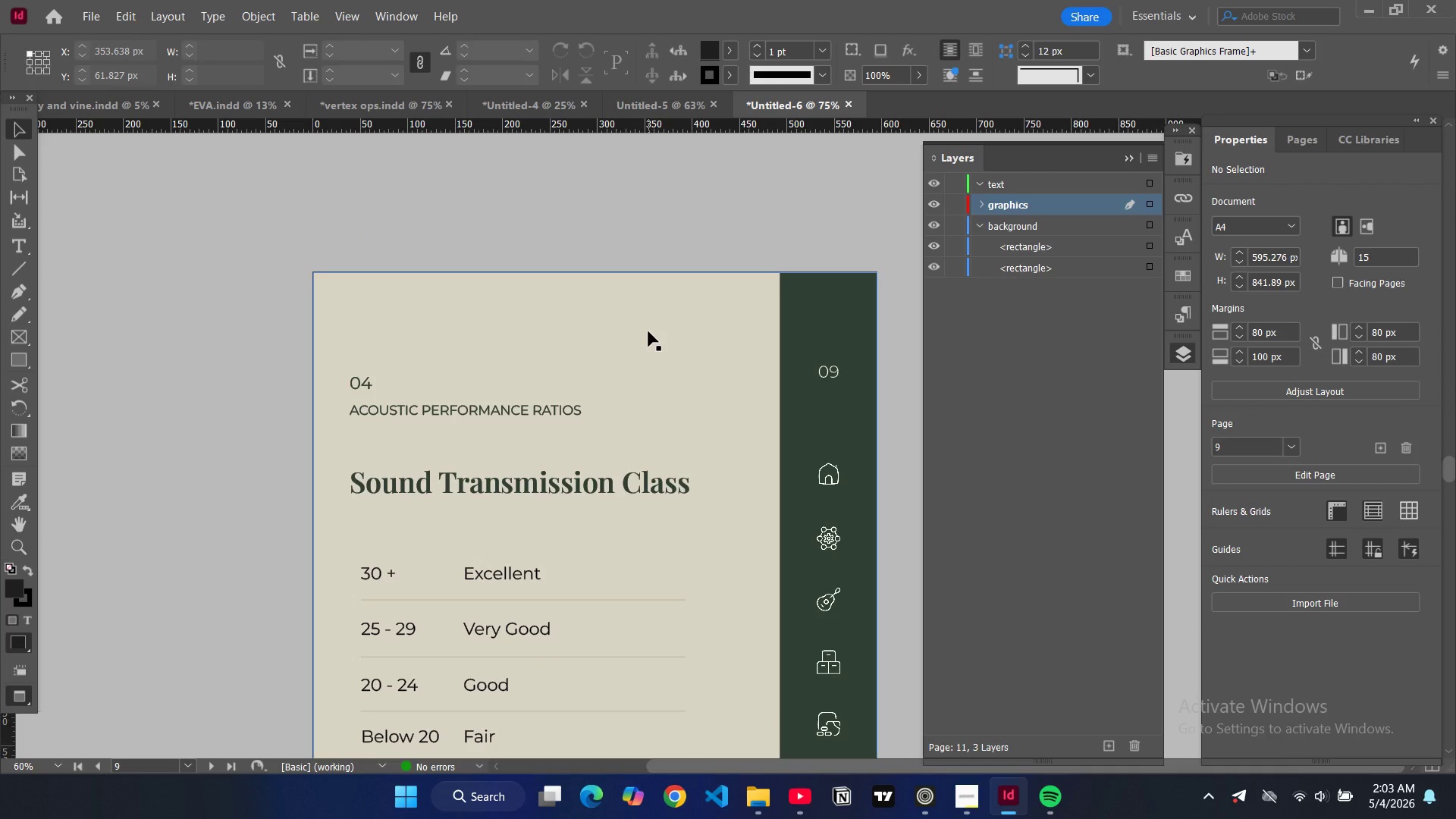 
left_click([542, 474])
 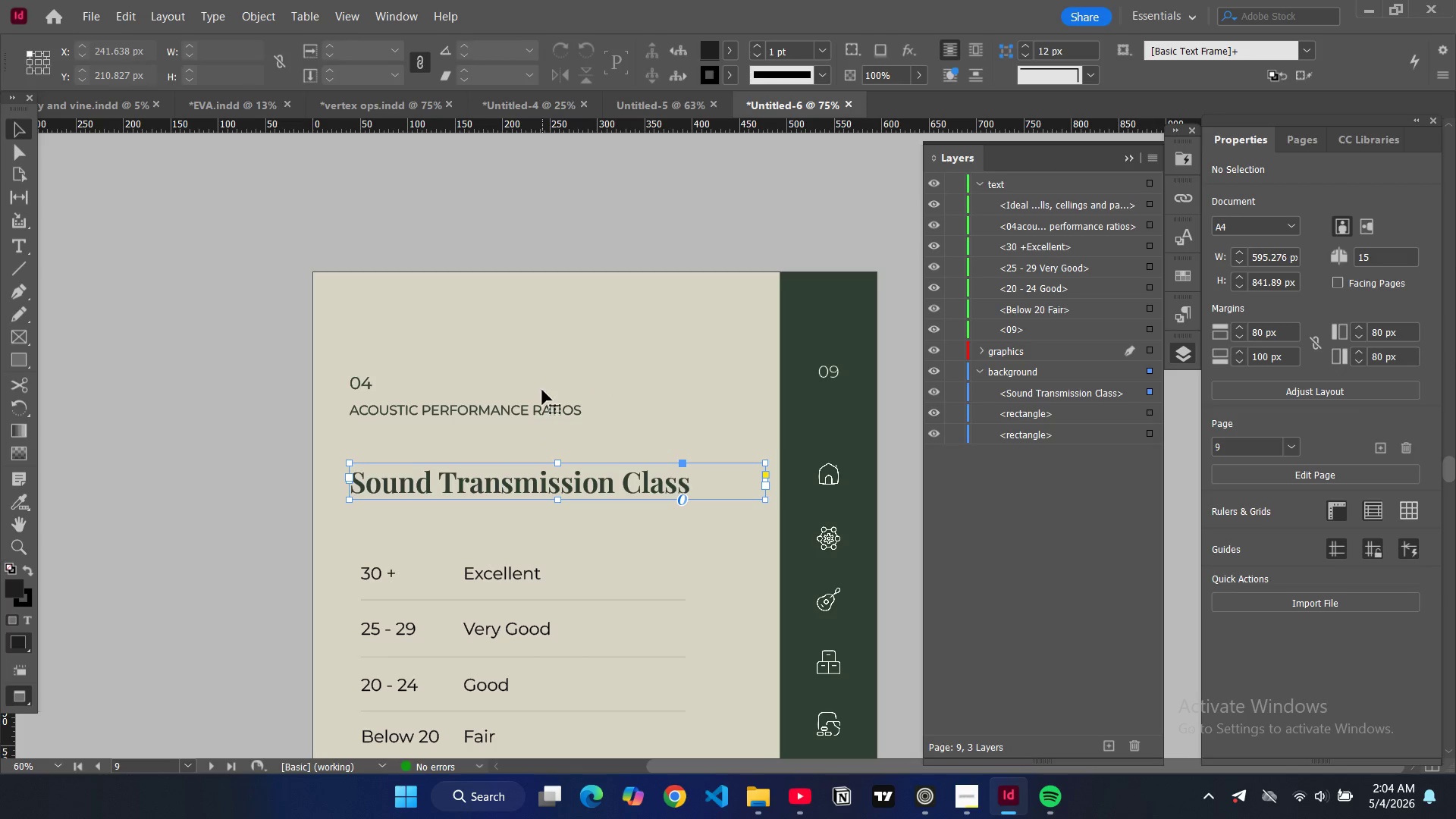 
key(Control+C)
 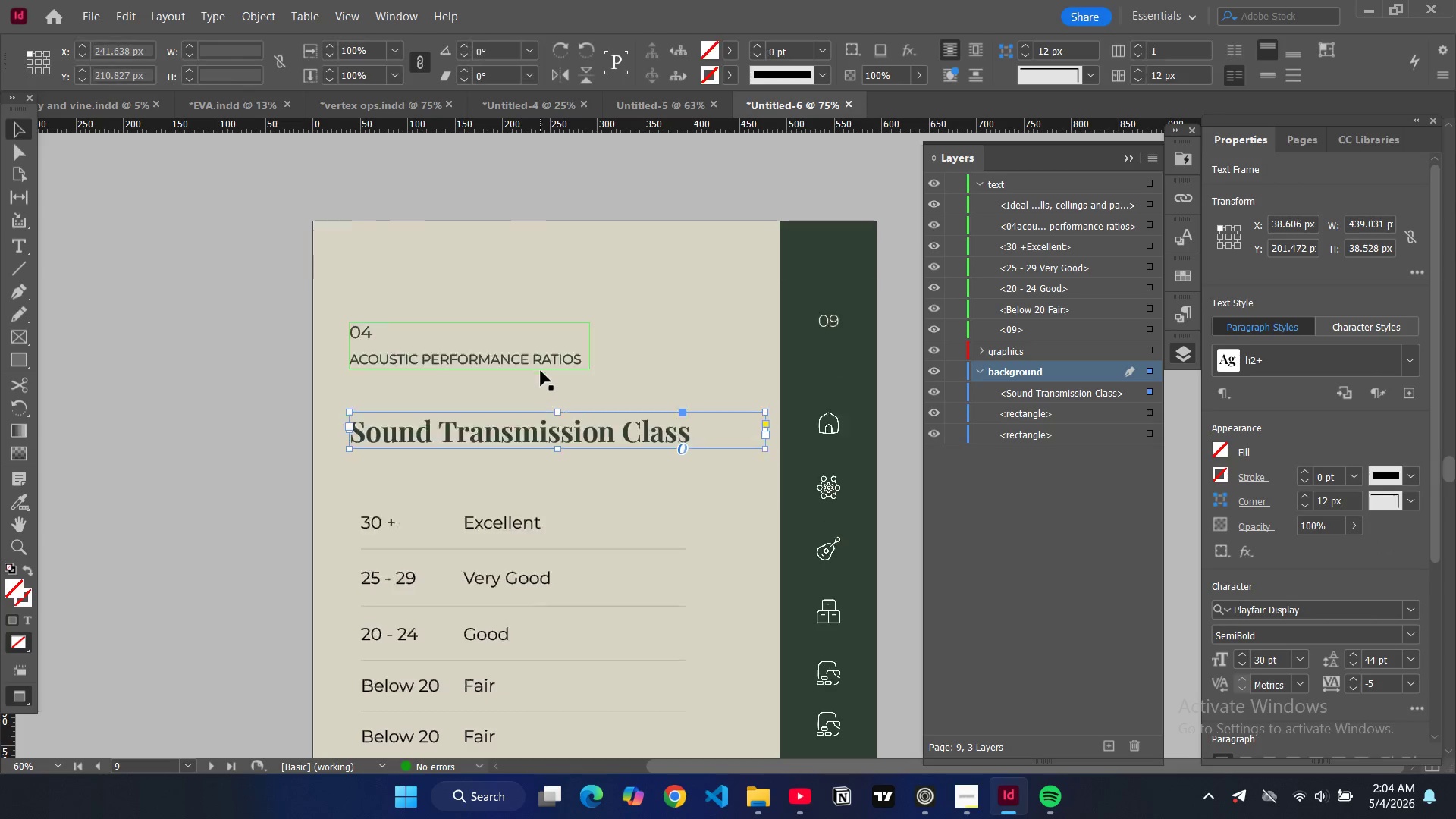 
scroll: coordinate [541, 371], scroll_direction: down, amount: 40.0
 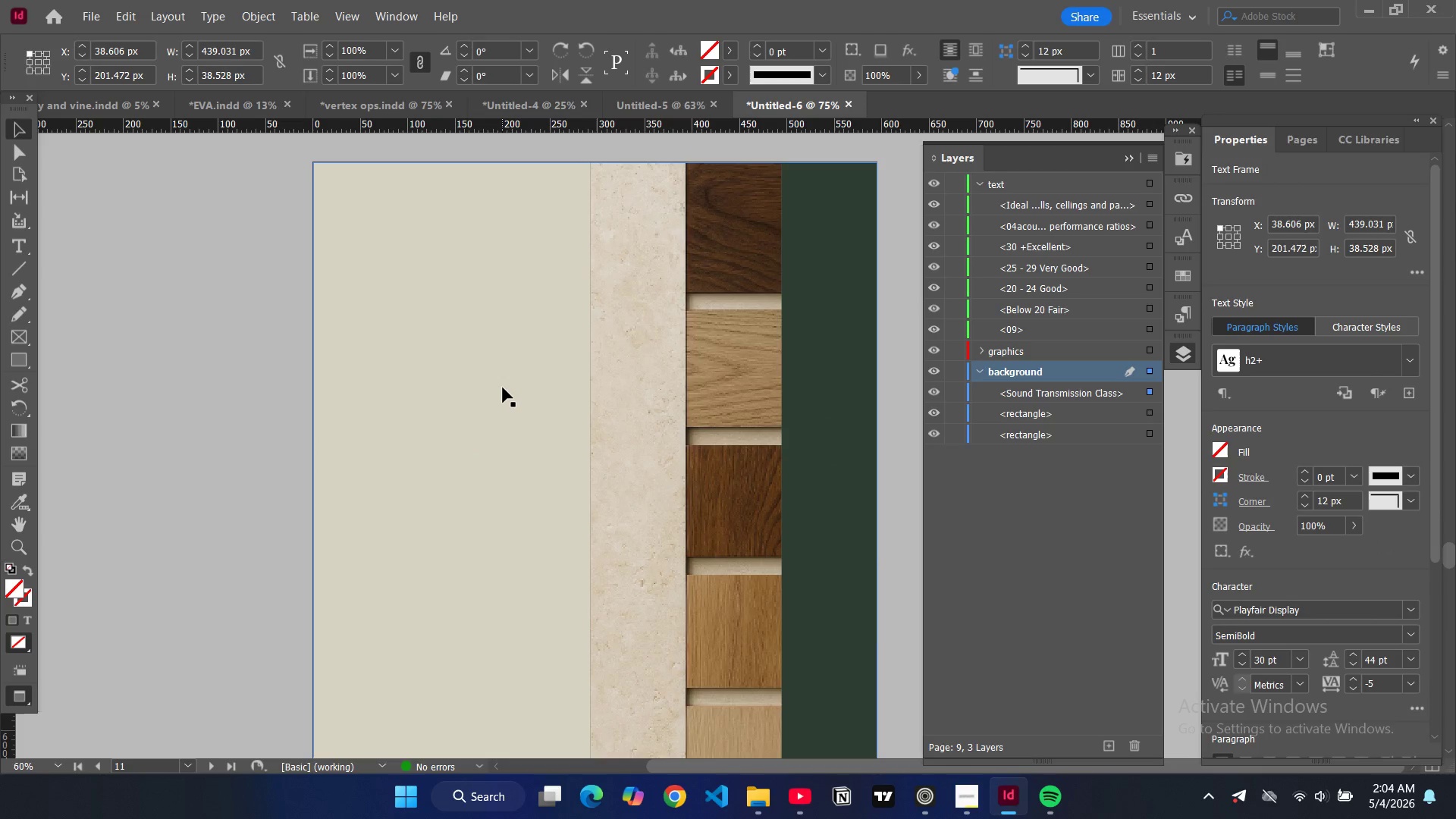 
left_click([503, 388])
 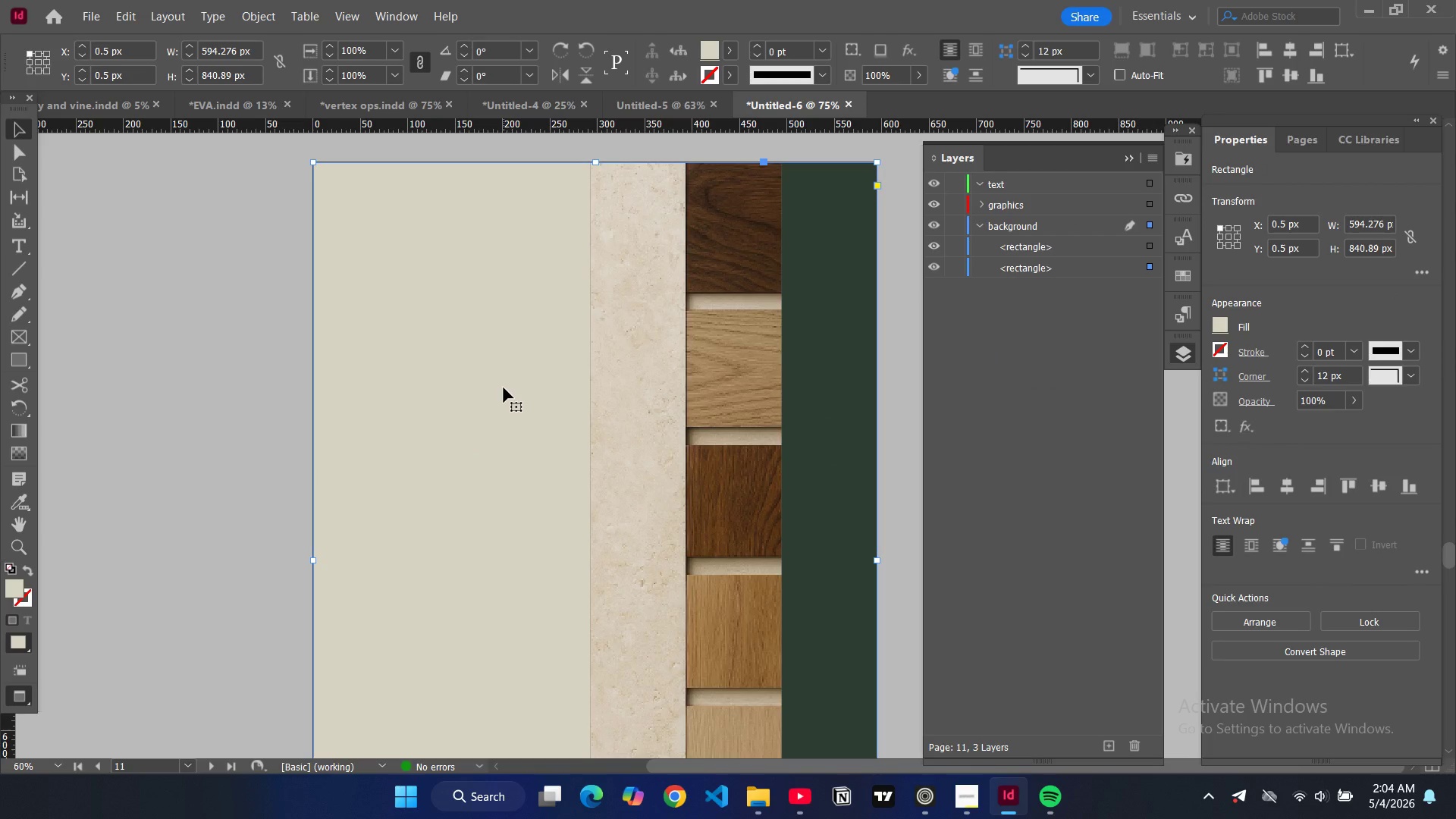 
key(W)
 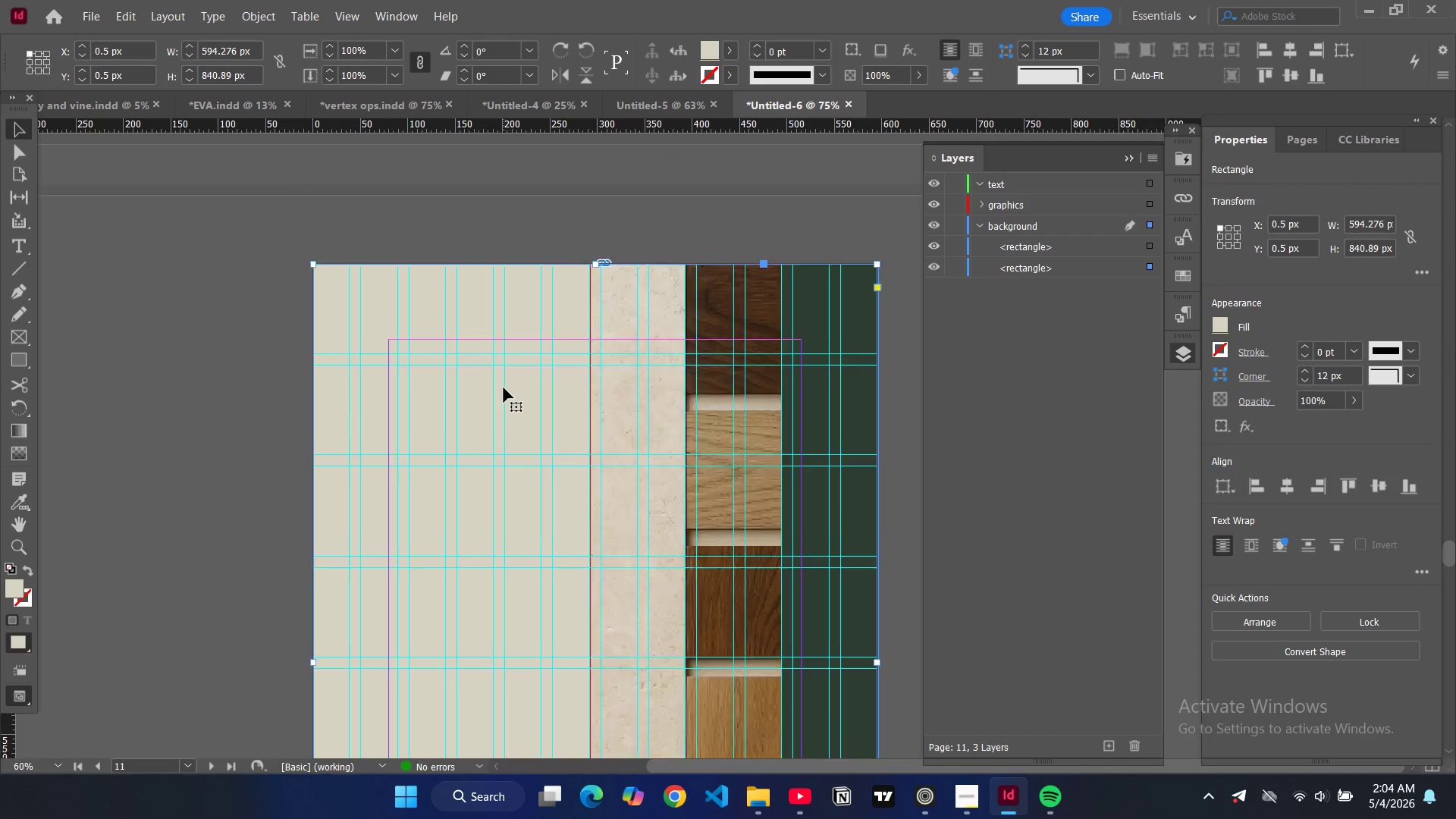 
scroll: coordinate [497, 372], scroll_direction: up, amount: 21.0
 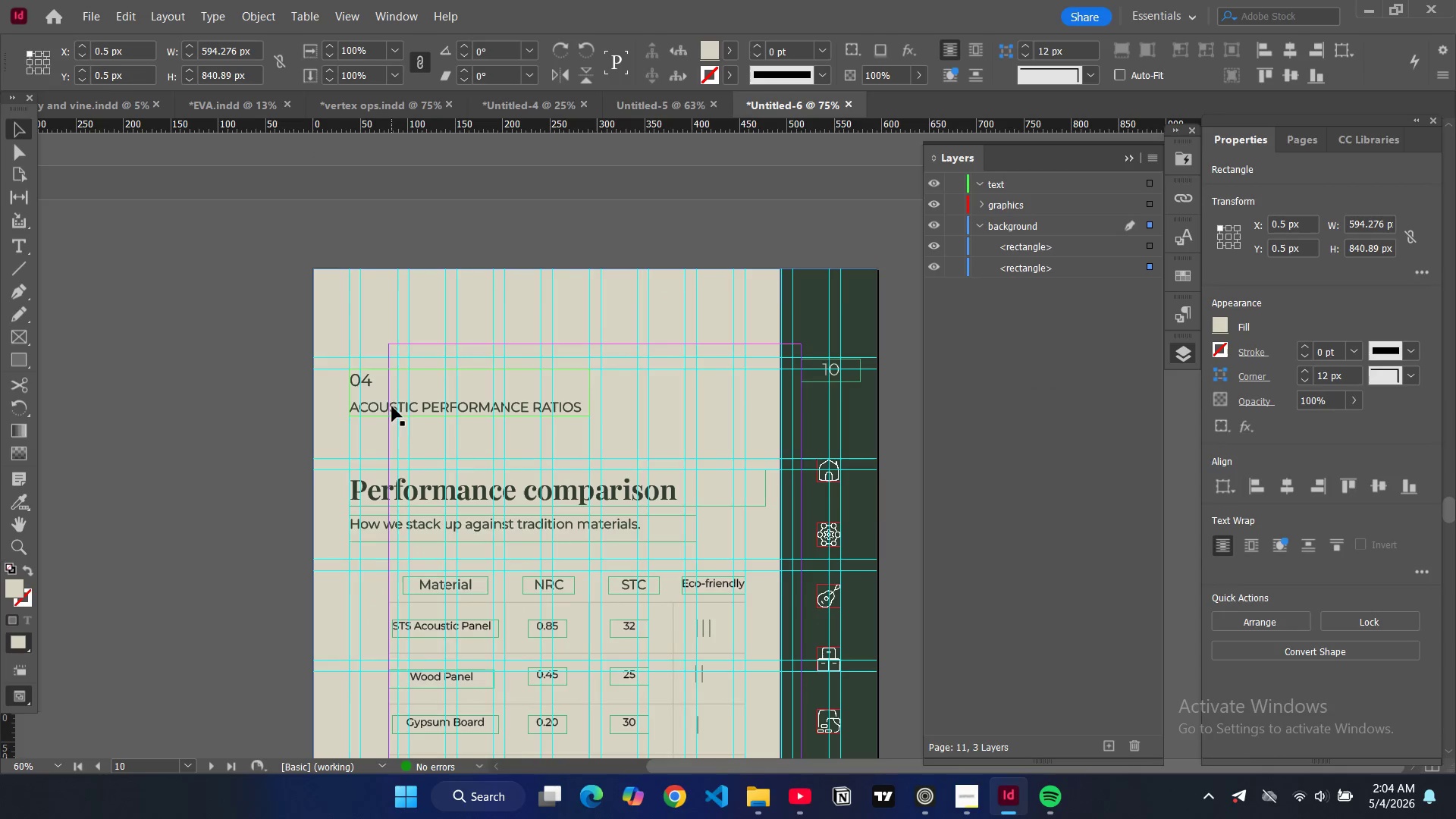 
left_click([388, 406])
 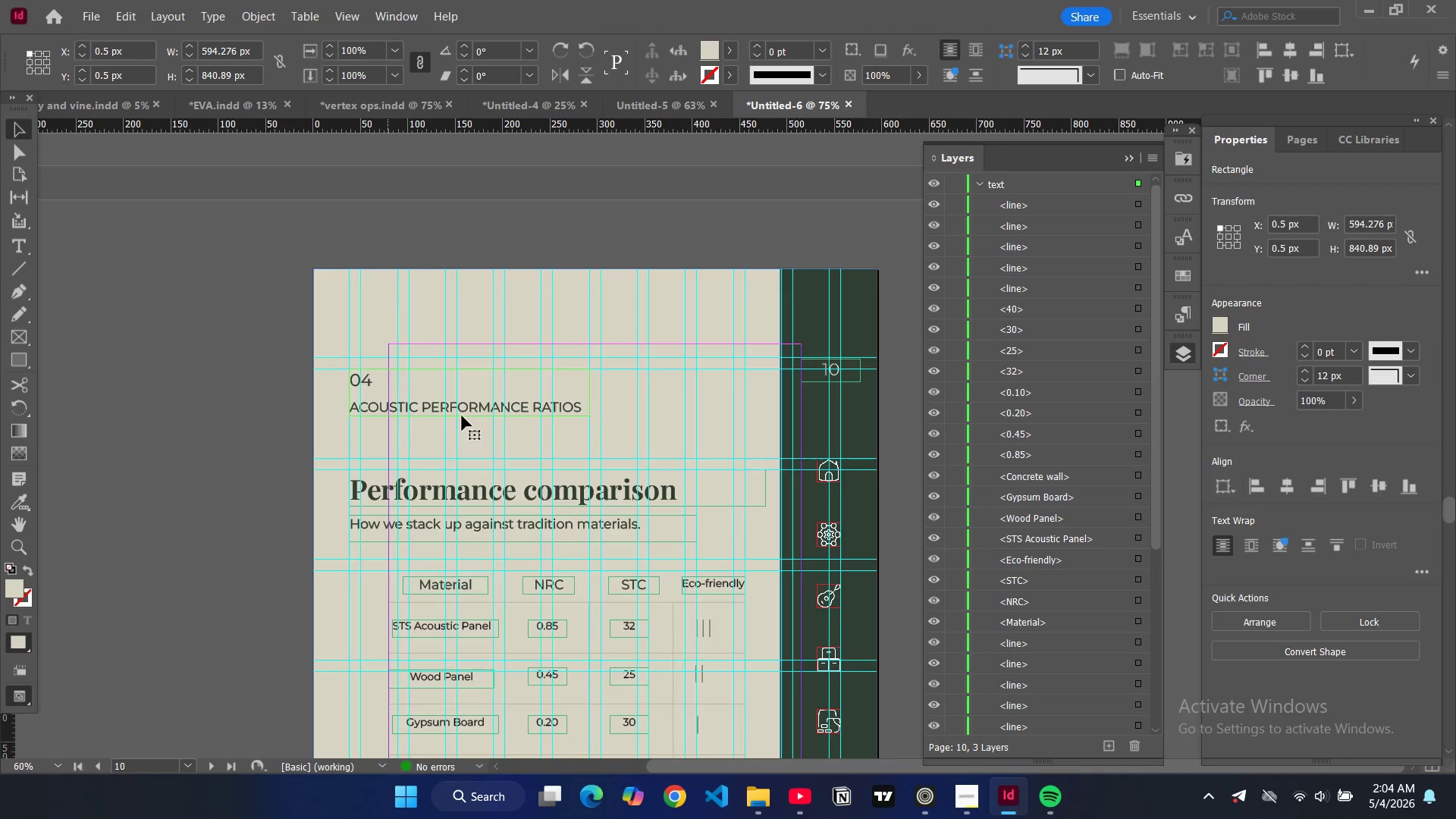 
key(Control+C)
 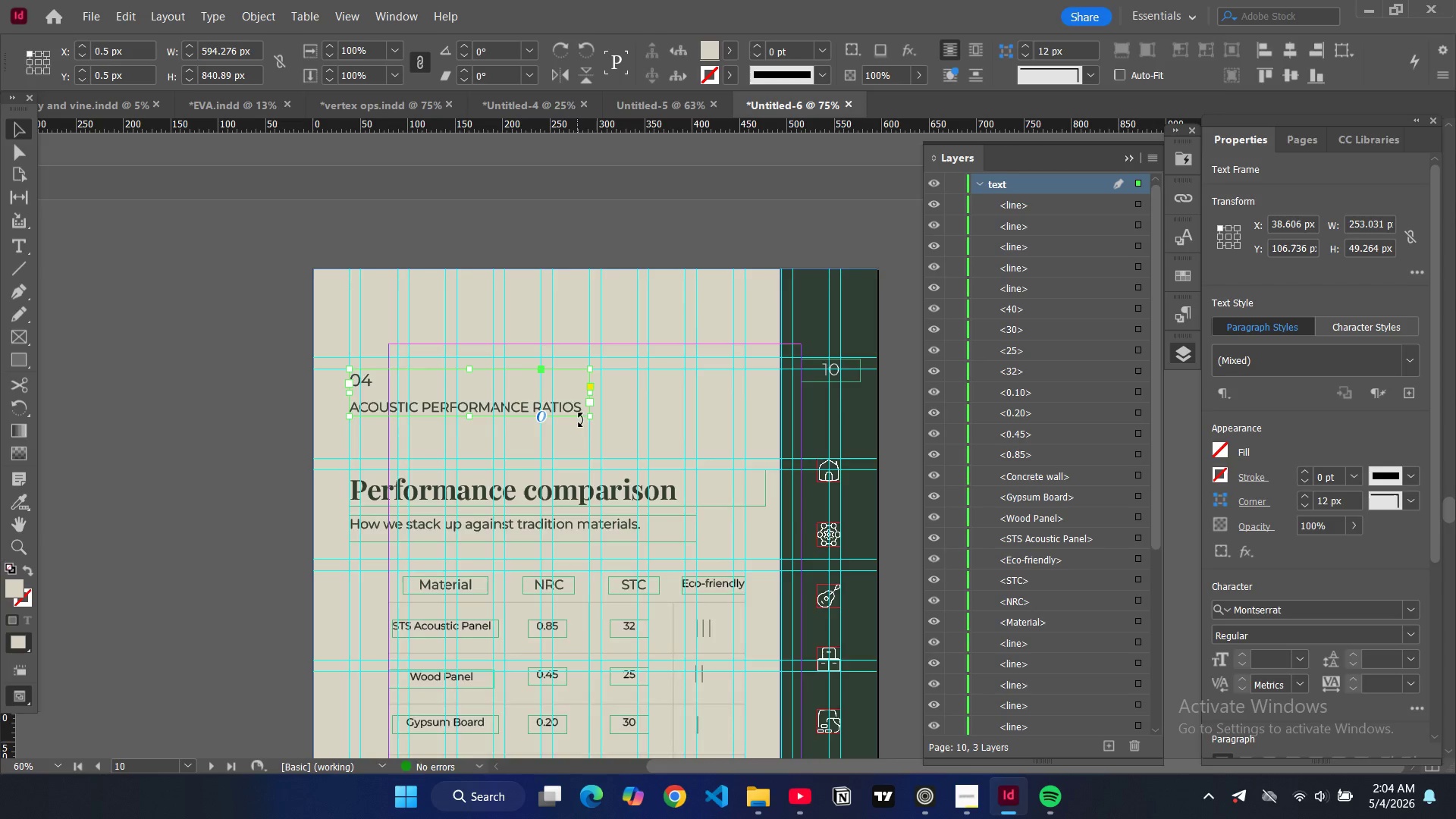 
scroll: coordinate [566, 425], scroll_direction: down, amount: 21.0
 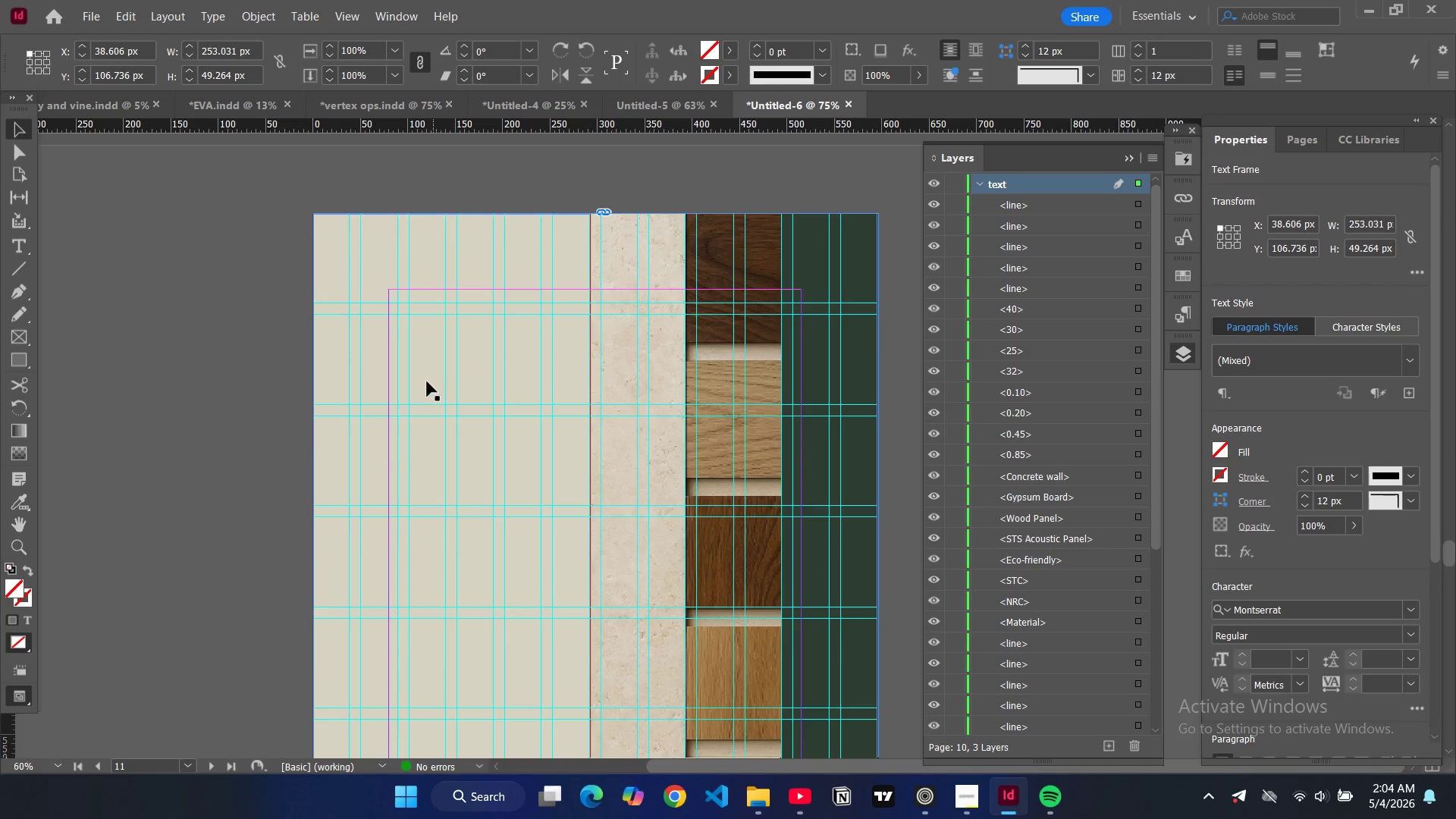 
left_click([427, 380])
 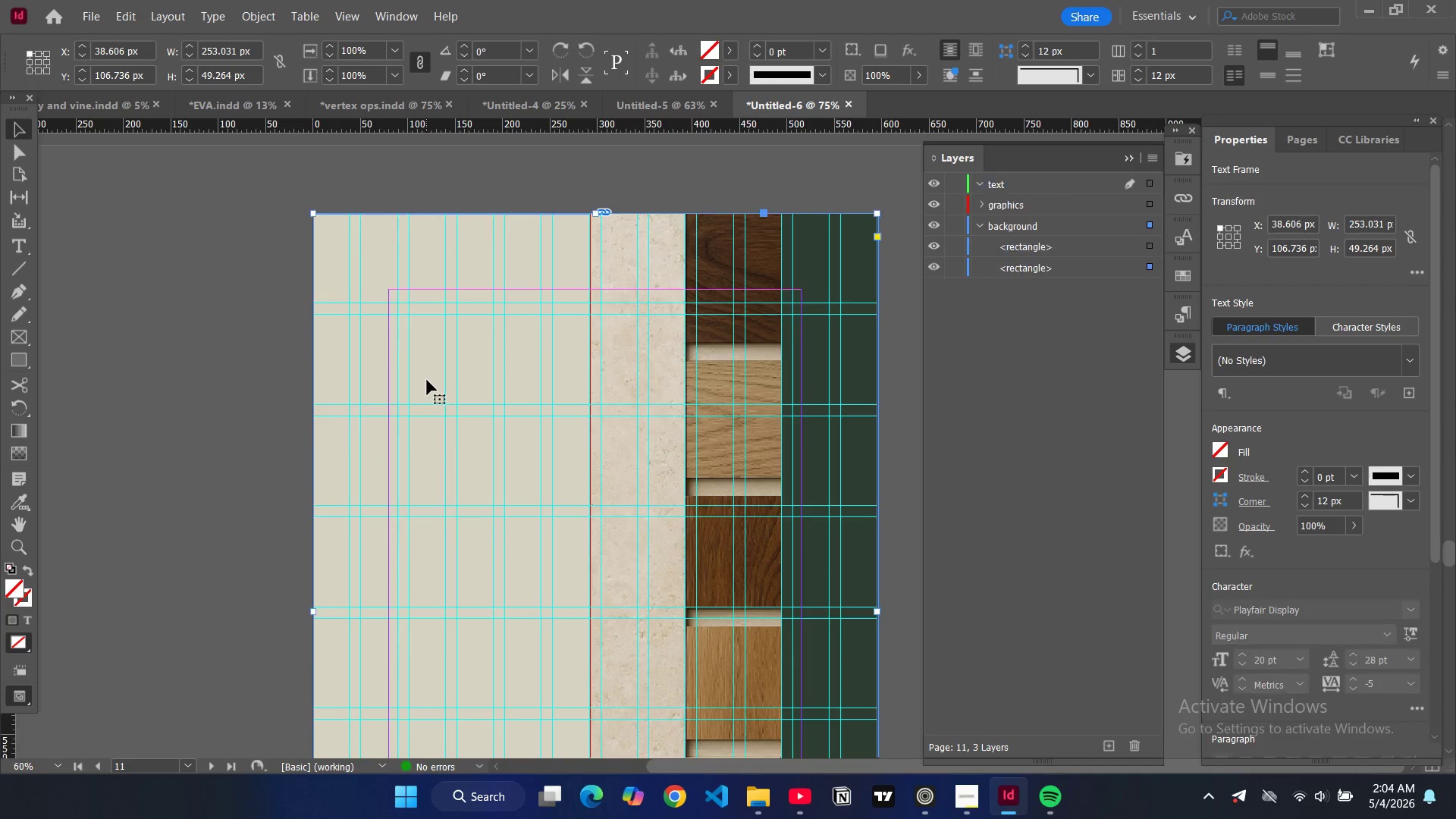 
key(Control+V)
 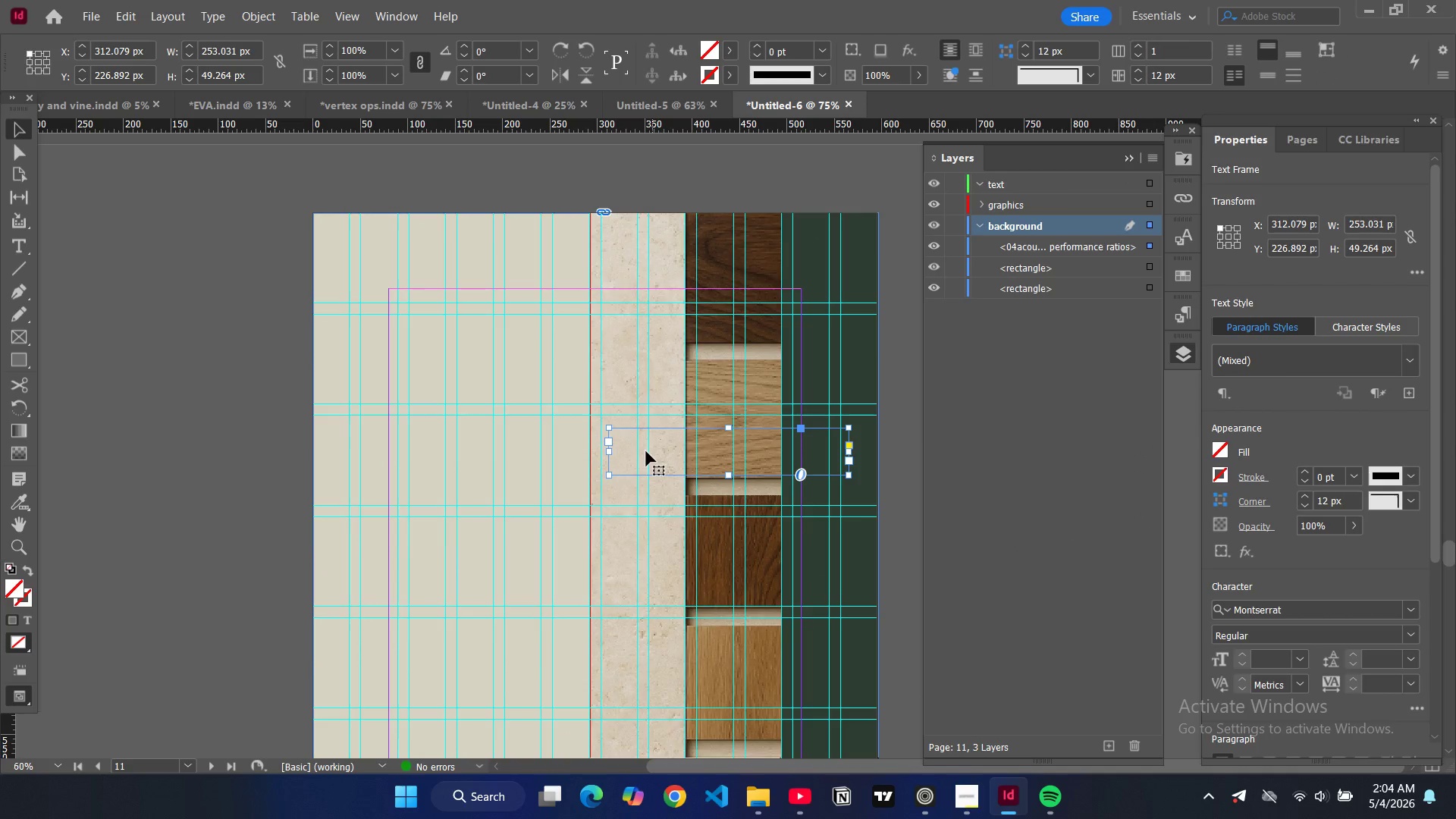 
left_click_drag(start_coordinate=[624, 459], to_coordinate=[364, 344])
 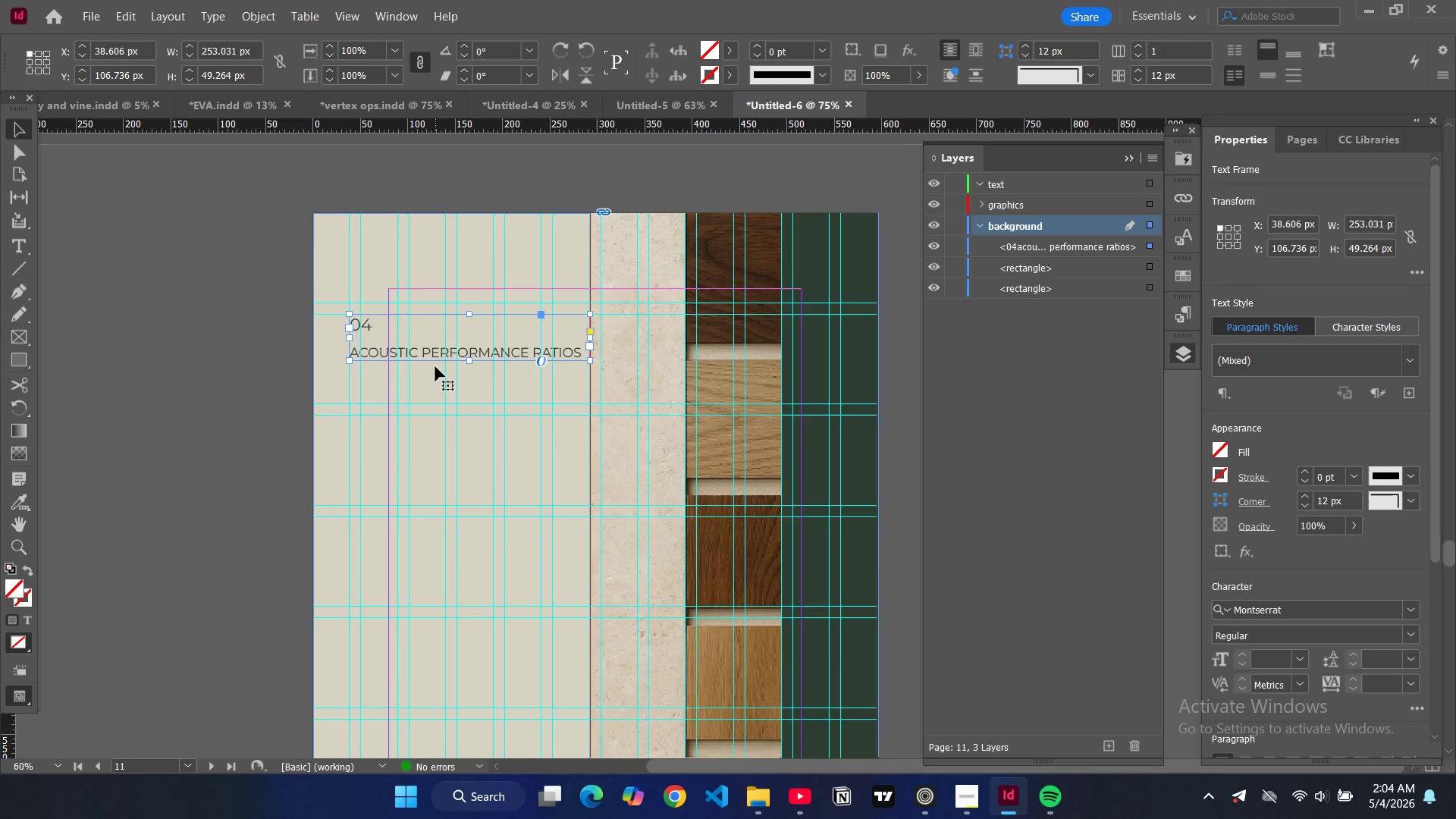 
wait(5.86)
 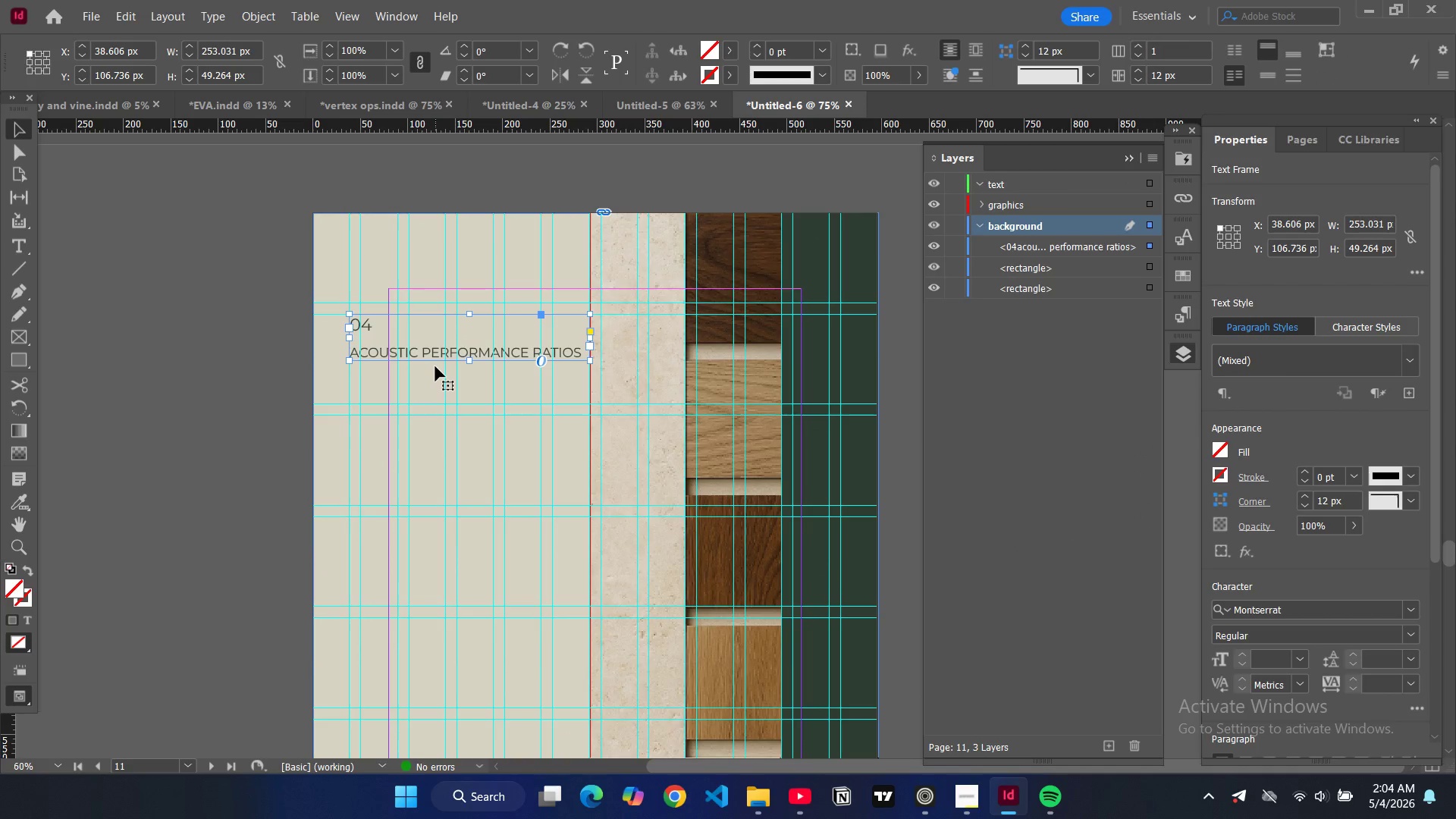 
double_click([438, 359])
 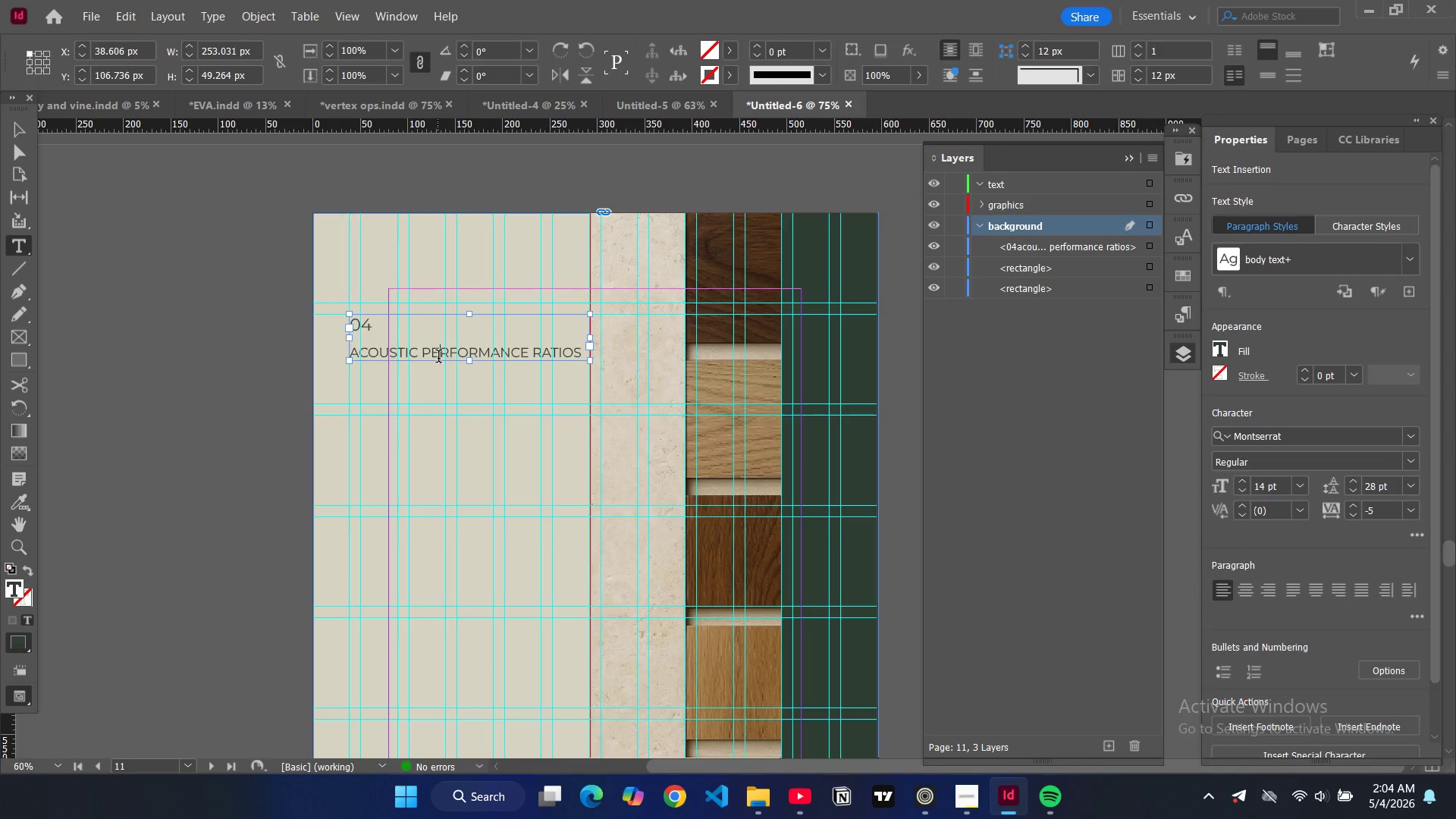 
hold_key(key=ControlLeft, duration=0.34)
 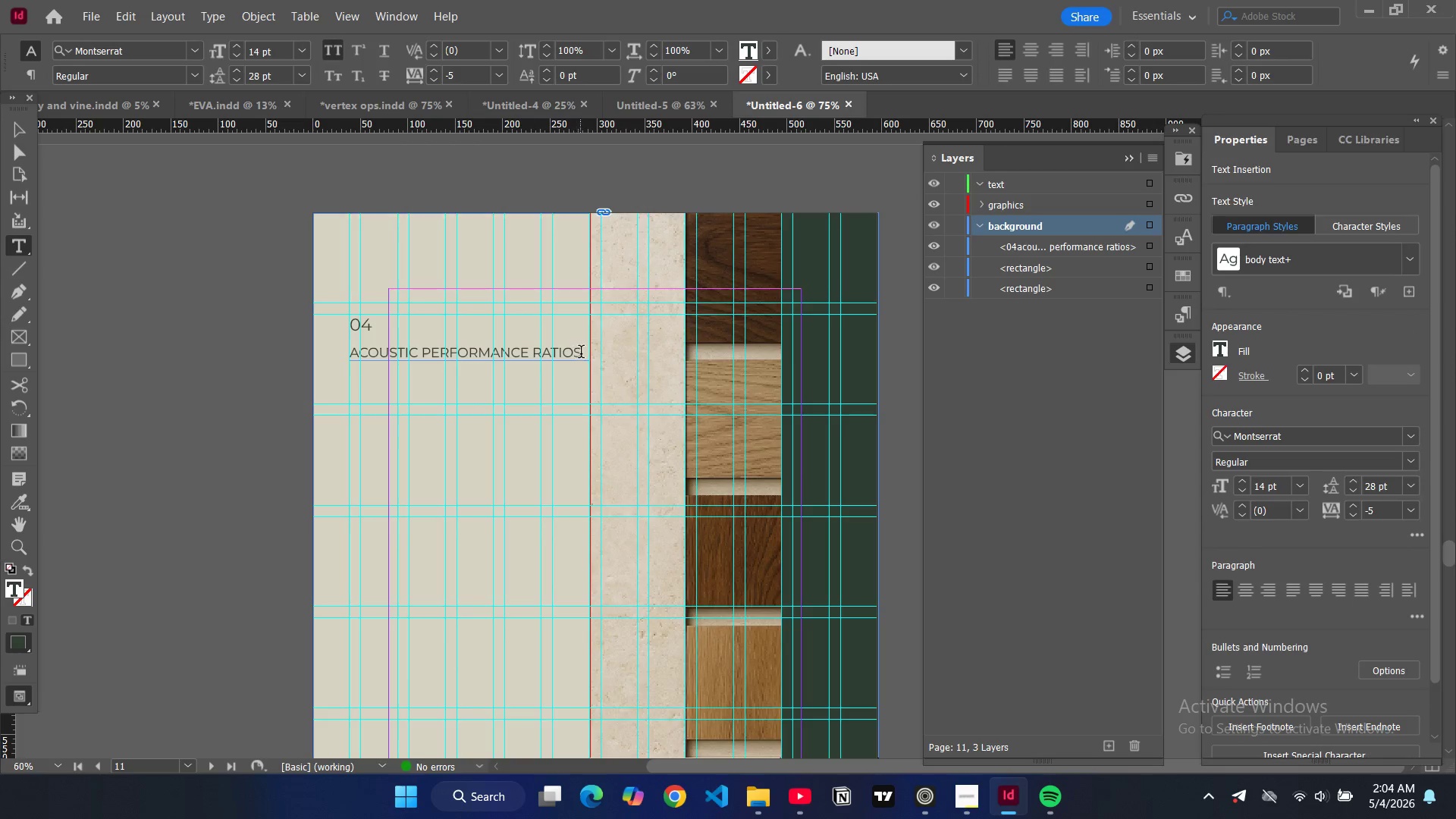 
left_click_drag(start_coordinate=[582, 353], to_coordinate=[352, 353])
 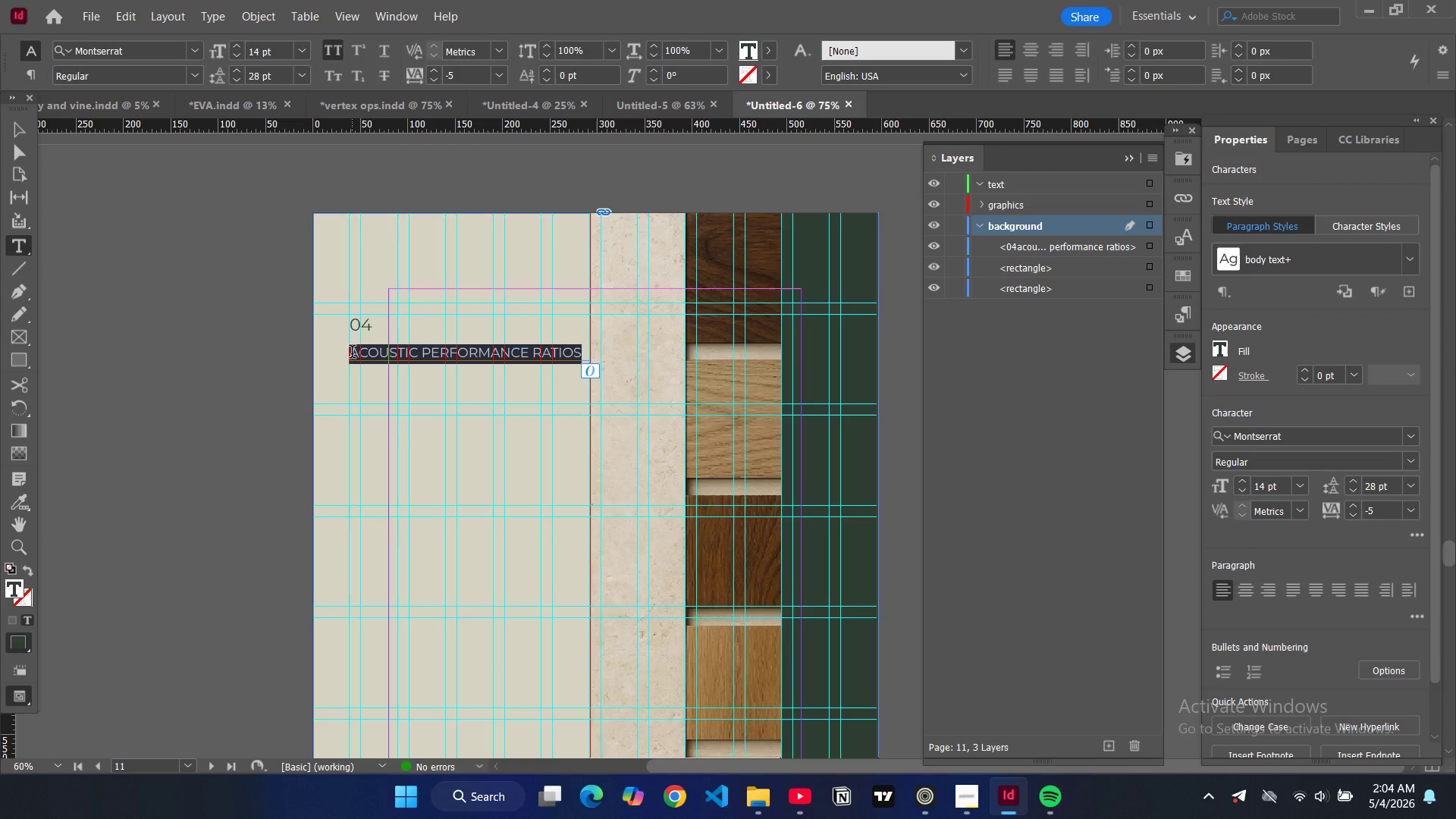 
type(product range)
 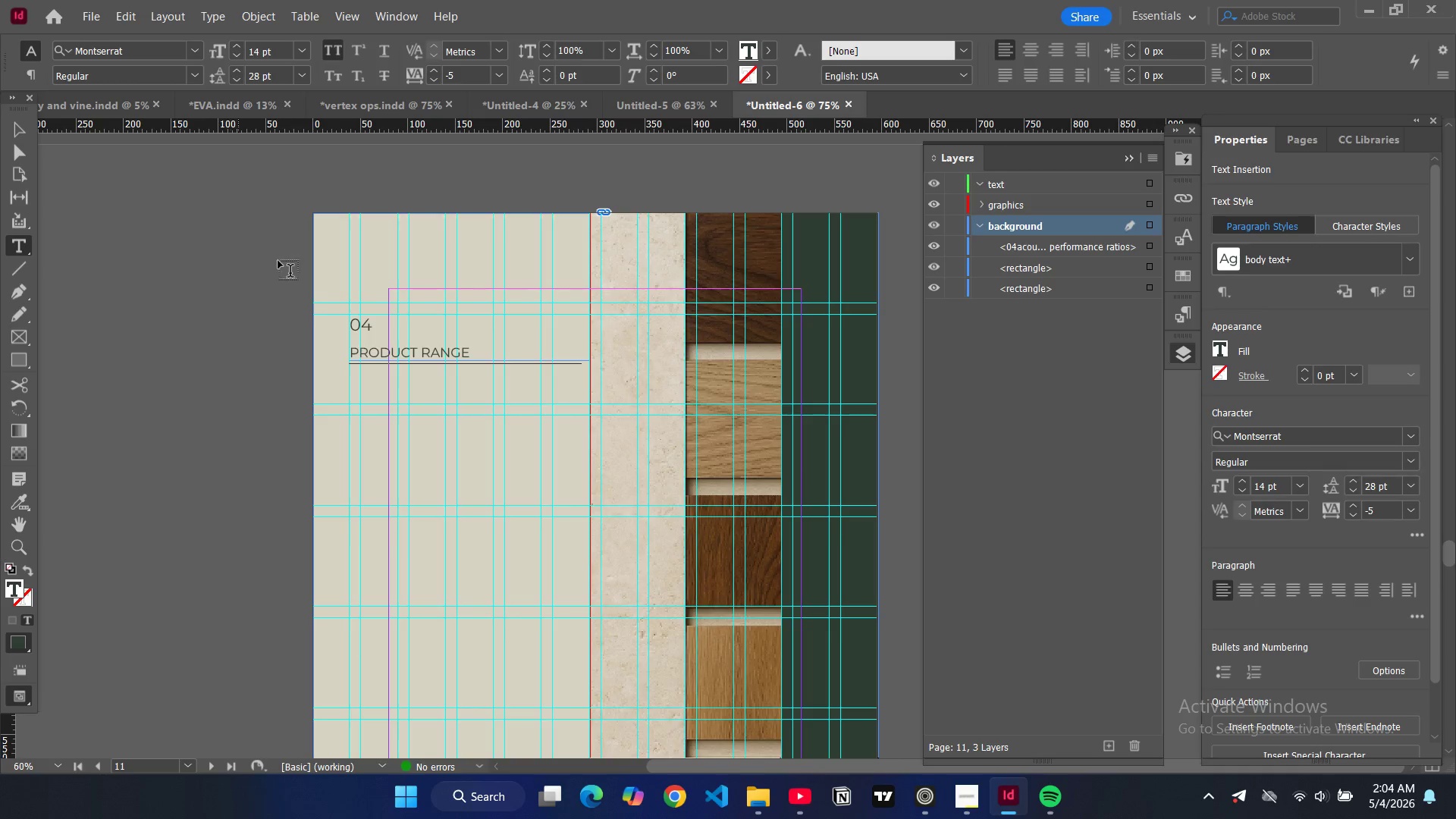 
left_click([374, 327])
 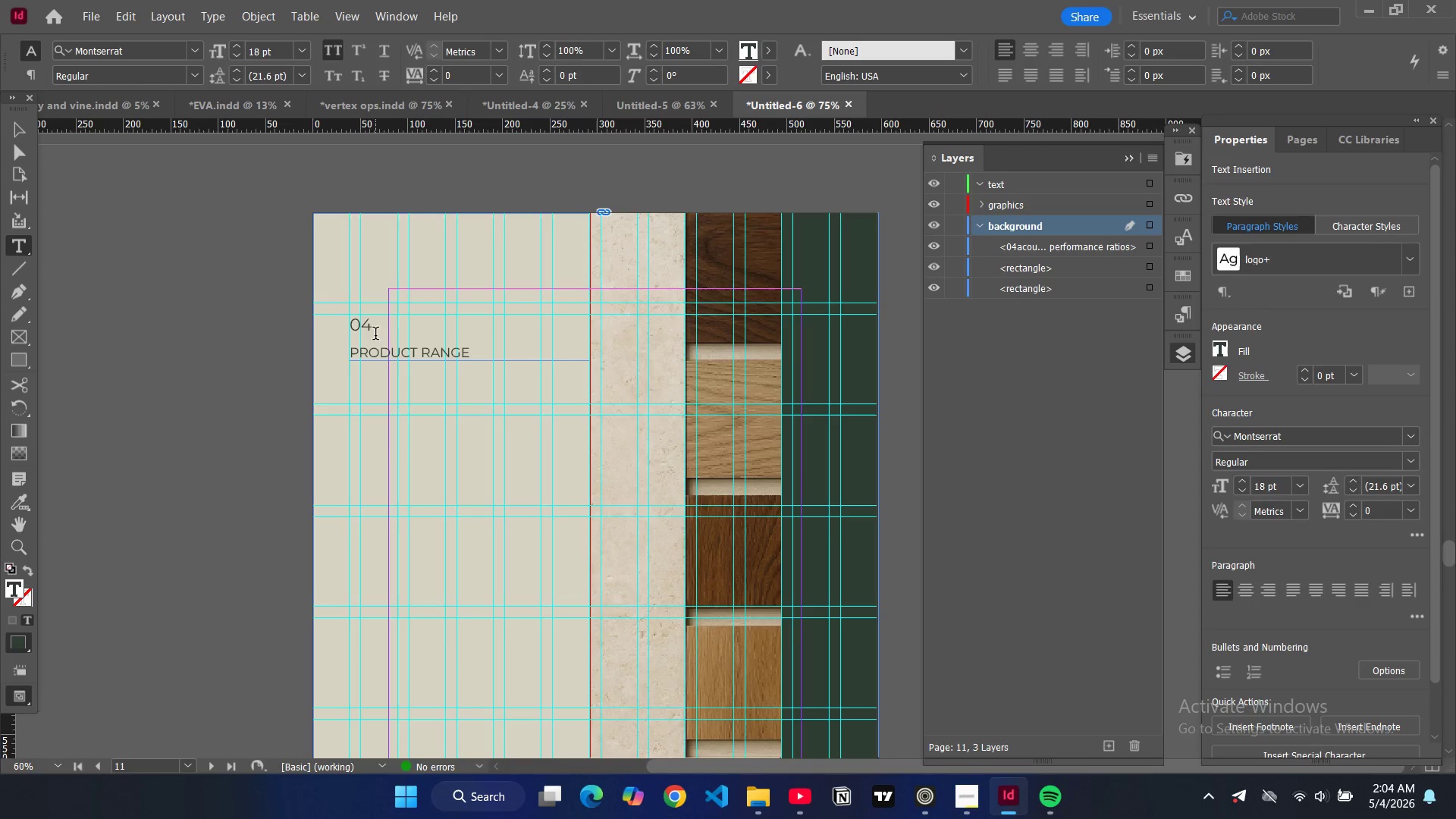 
key(Backspace)
 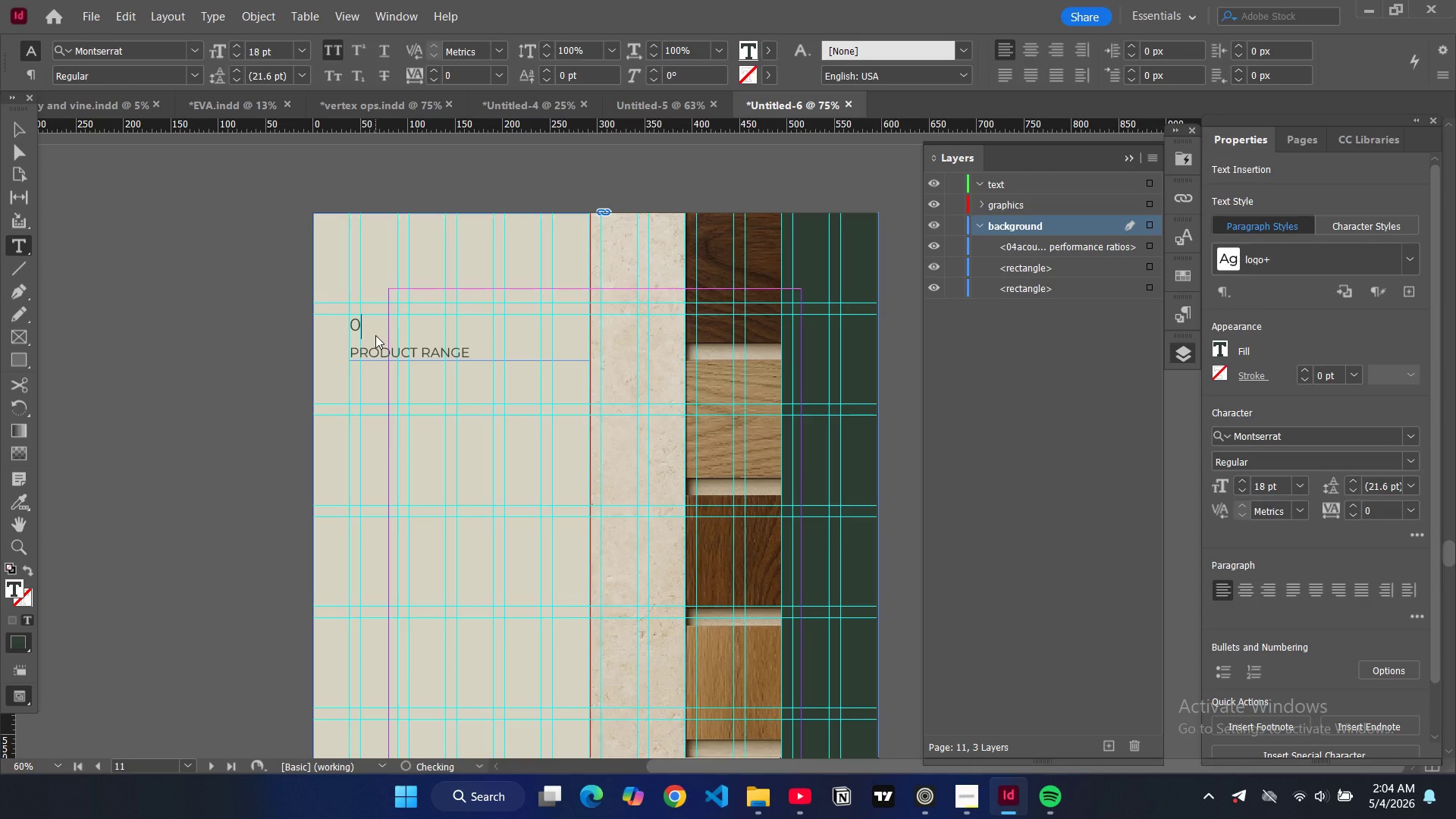 
key(5)
 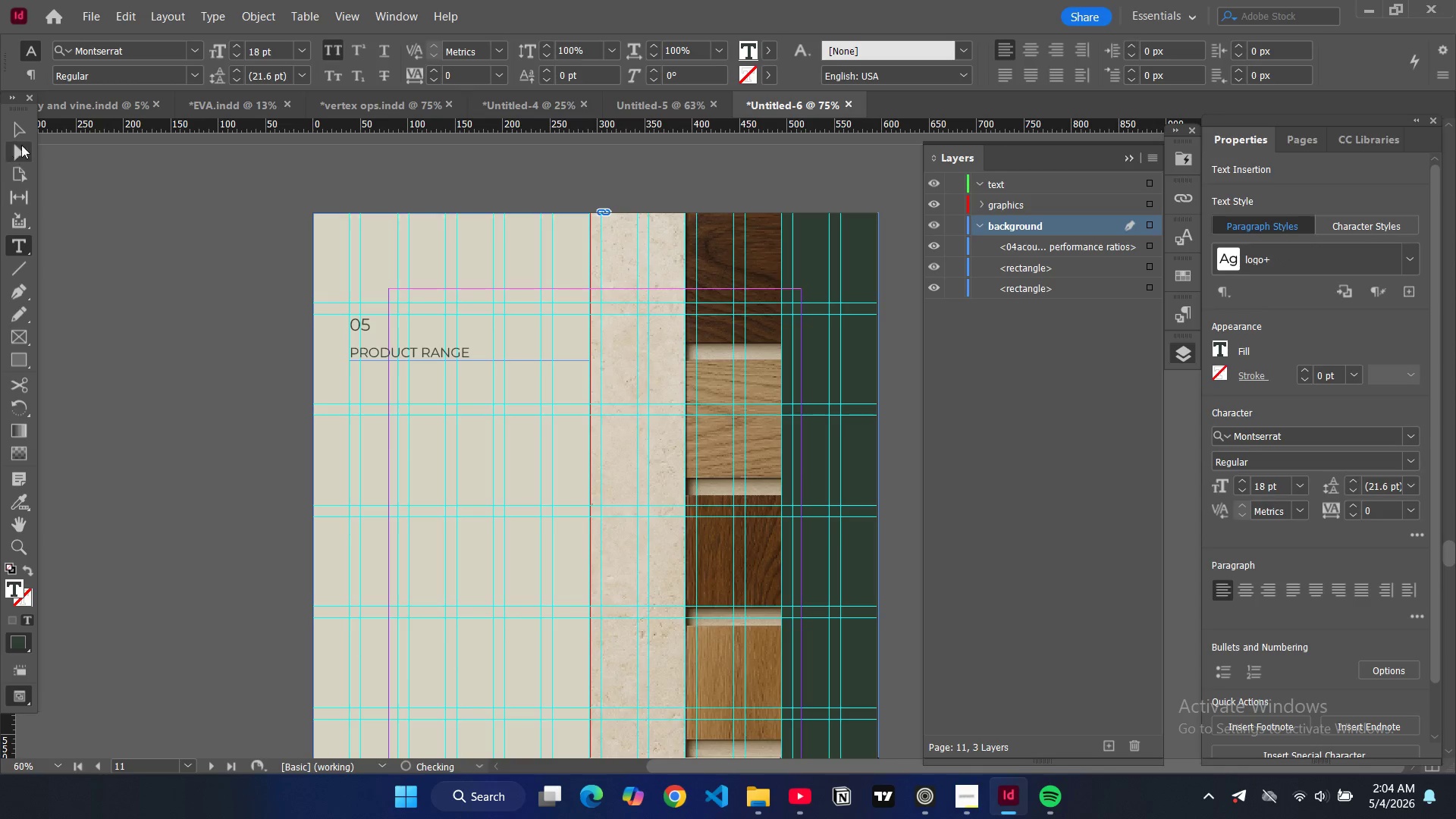 
left_click([23, 135])
 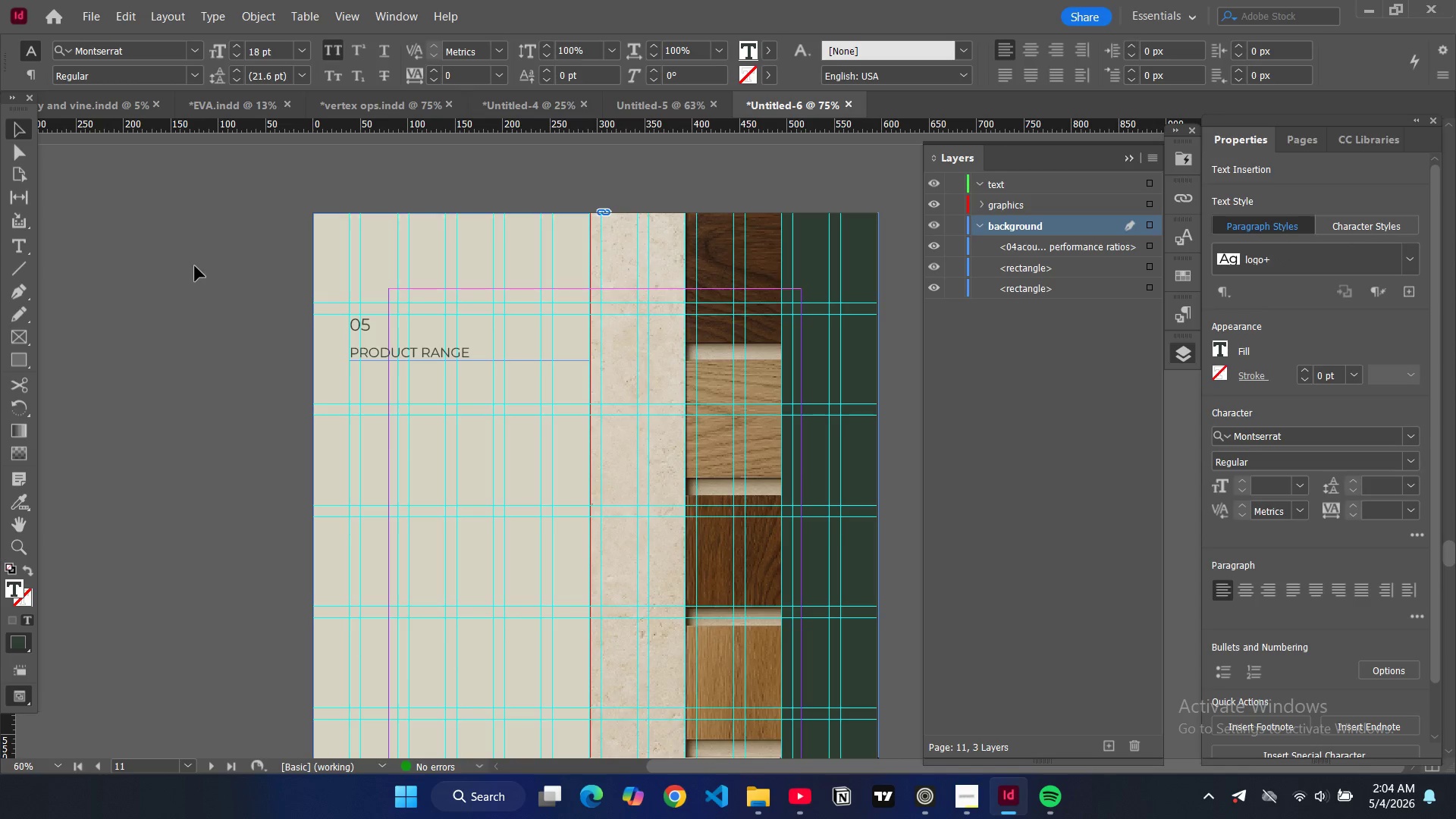 
left_click([195, 266])
 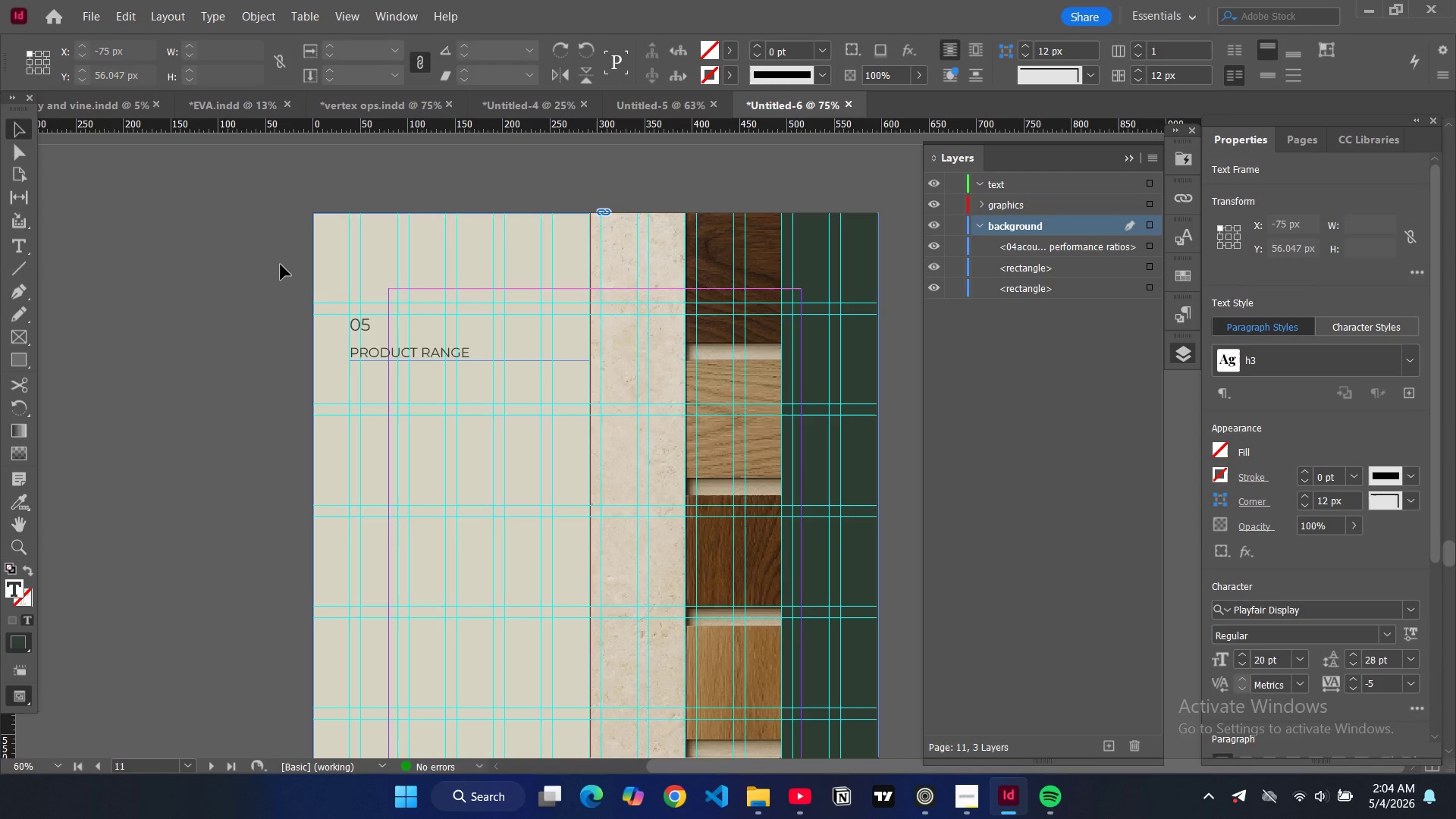 
scroll: coordinate [308, 279], scroll_direction: up, amount: 15.0
 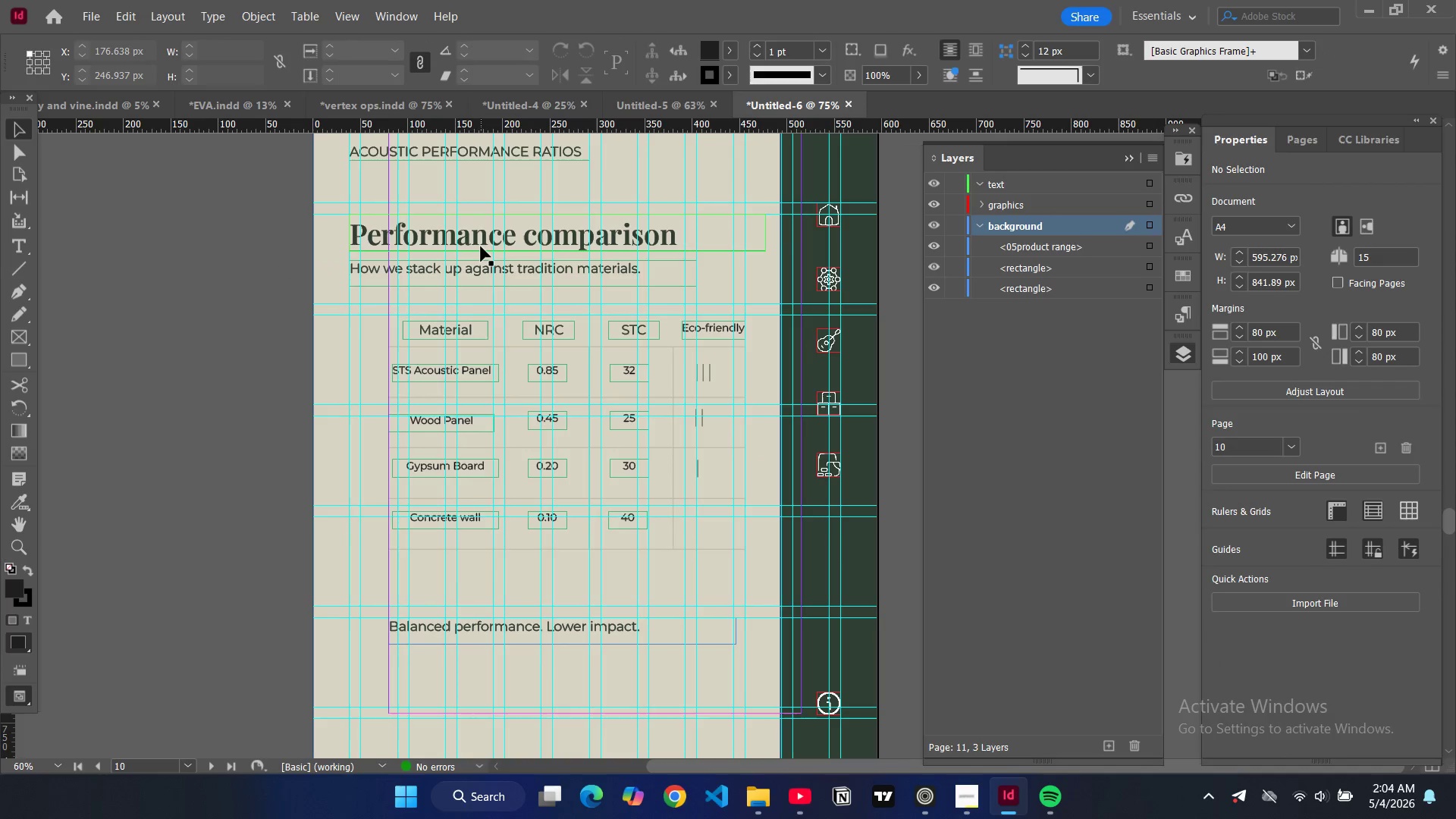 
left_click([482, 246])
 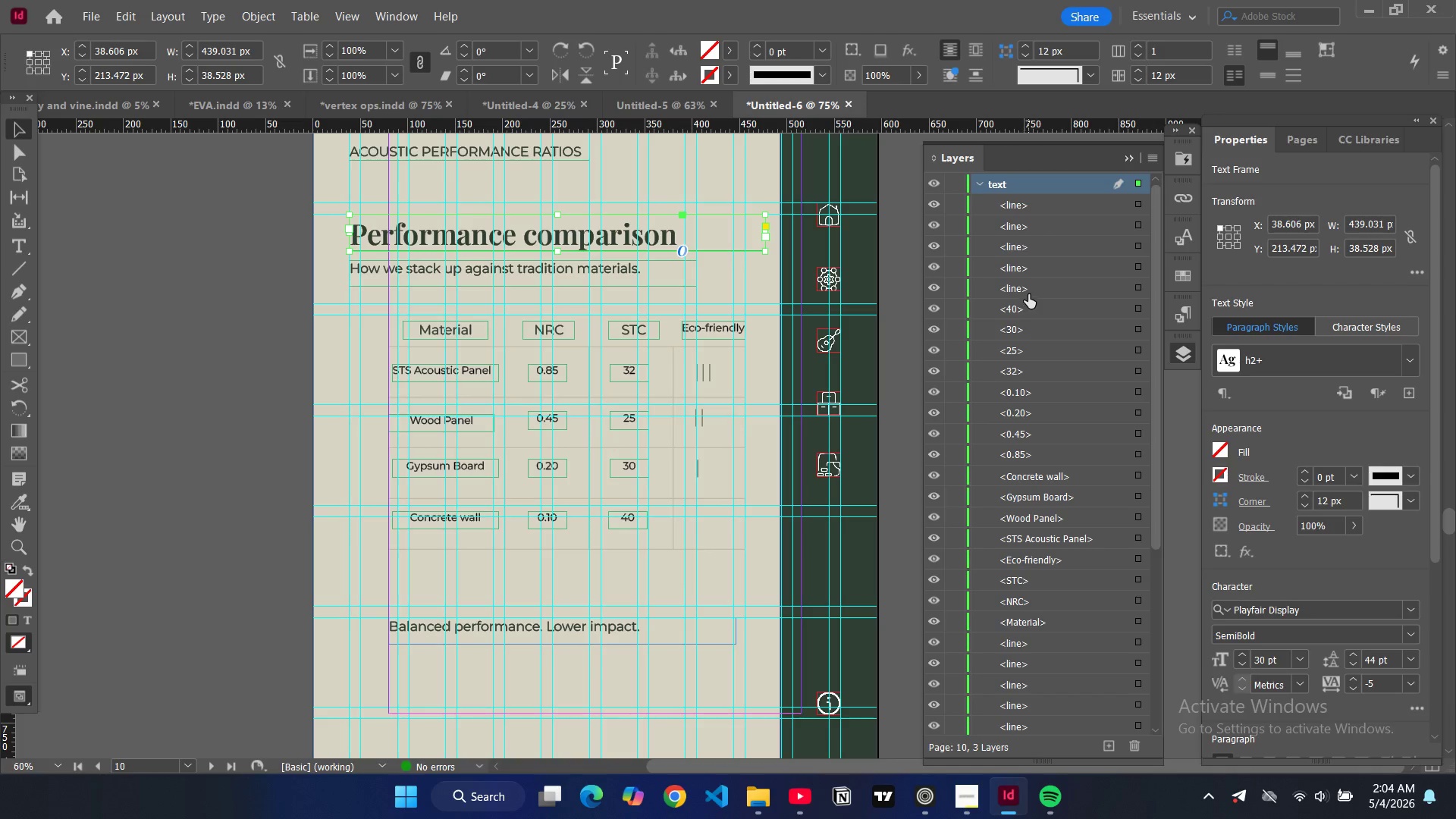 
scroll: coordinate [1050, 544], scroll_direction: down, amount: 9.0
 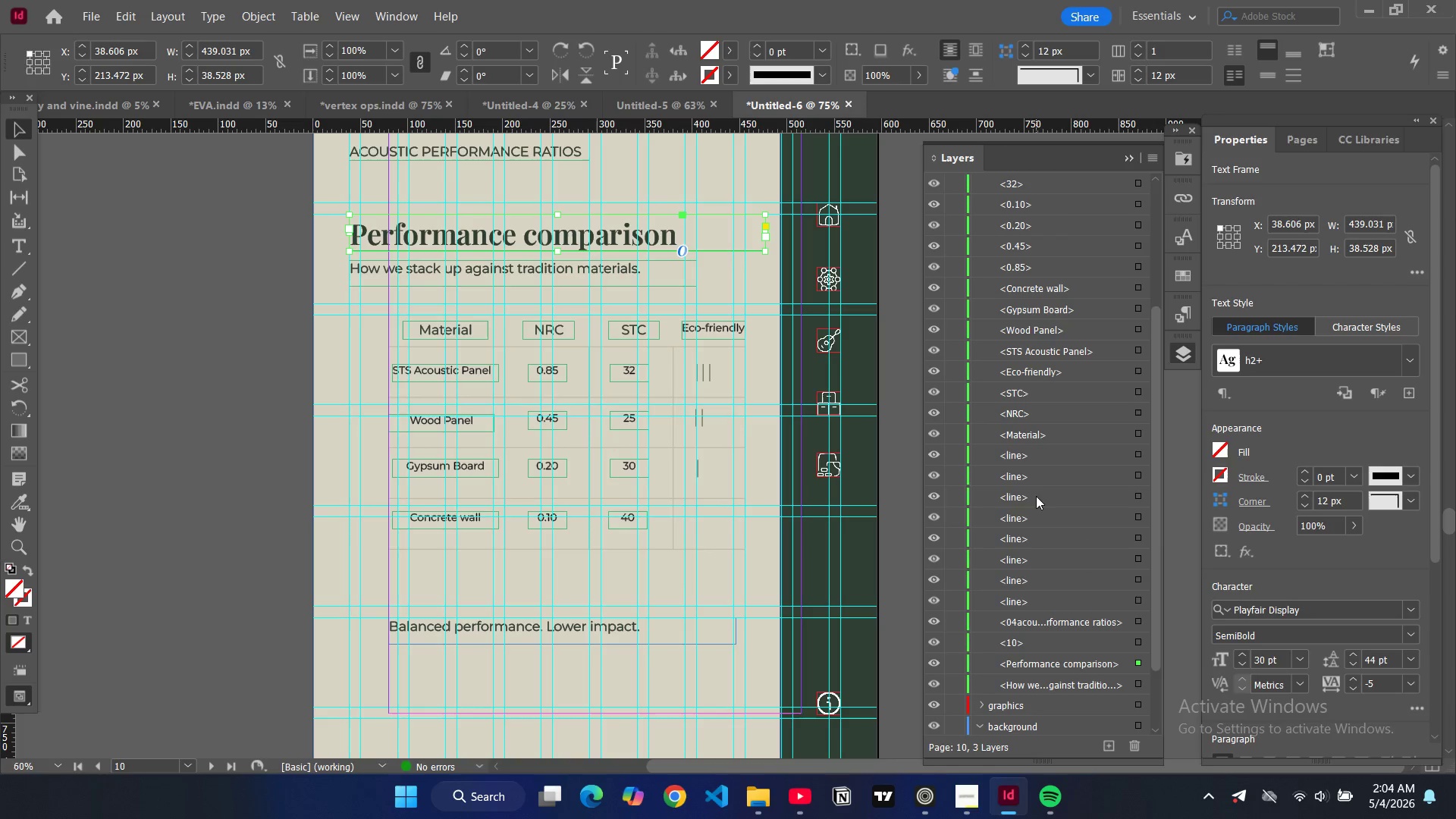 
left_click_drag(start_coordinate=[1036, 496], to_coordinate=[1043, 708])
 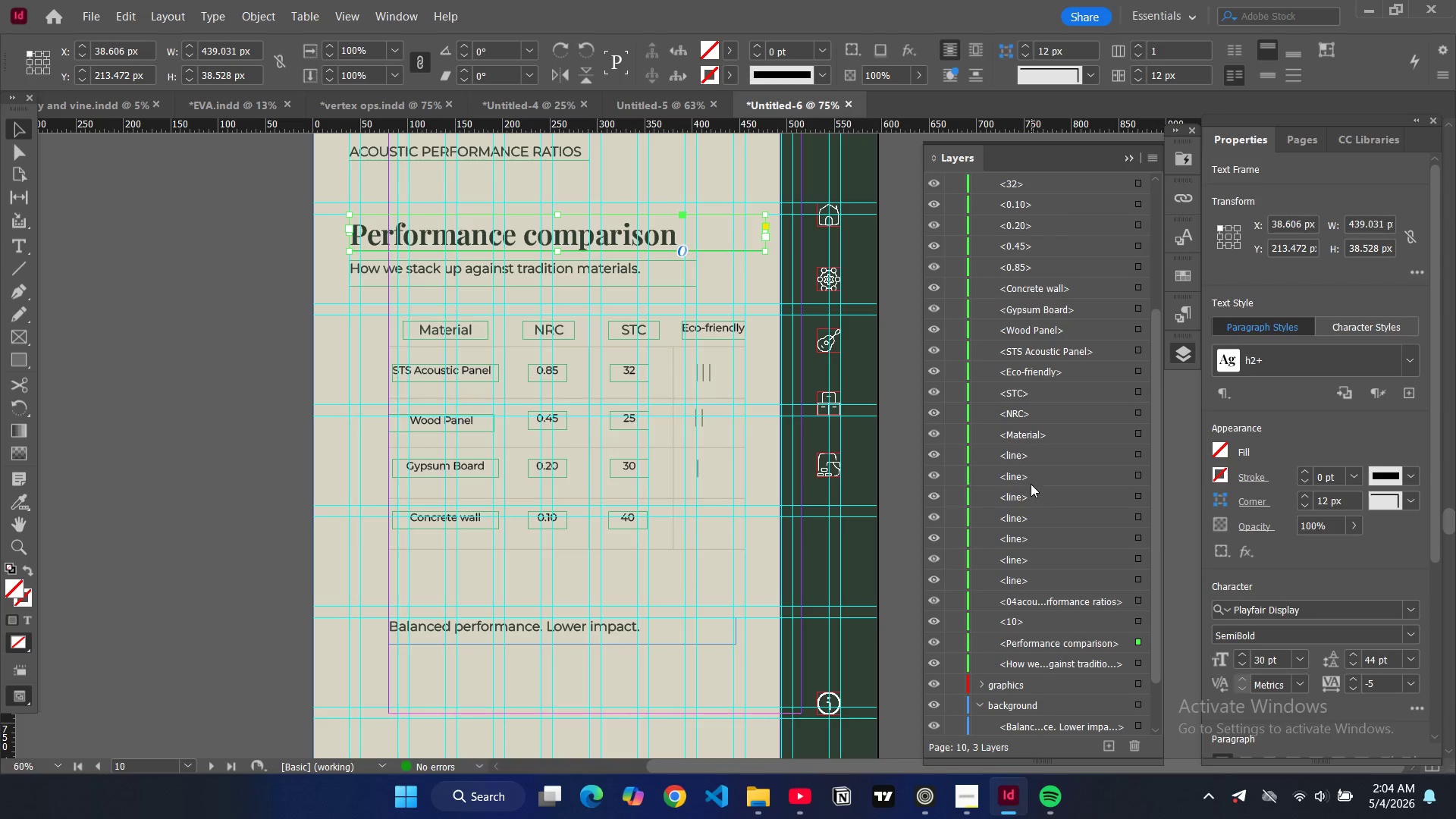 
left_click_drag(start_coordinate=[1031, 488], to_coordinate=[1031, 693])
 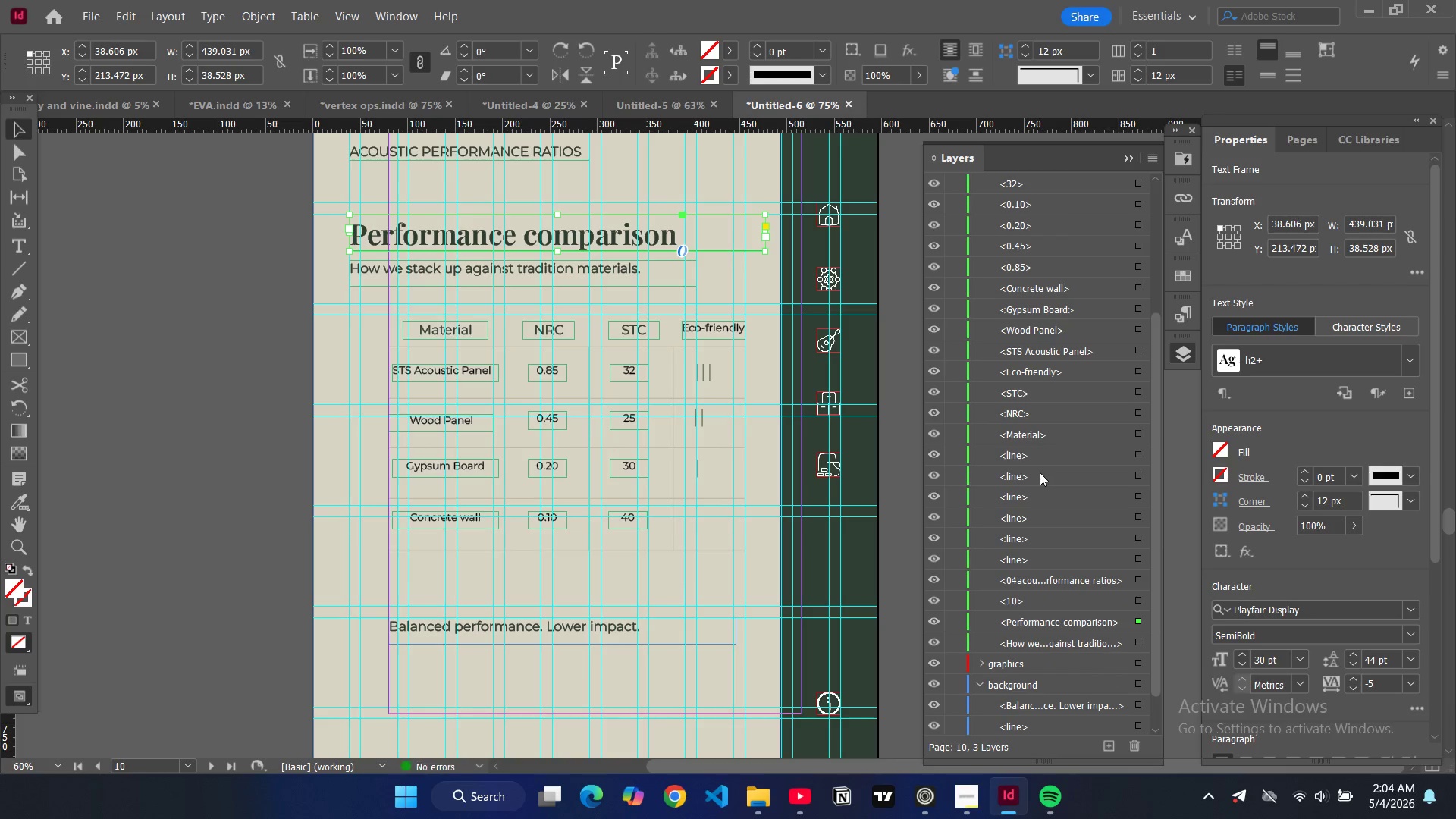 
left_click_drag(start_coordinate=[1040, 472], to_coordinate=[1033, 671])
 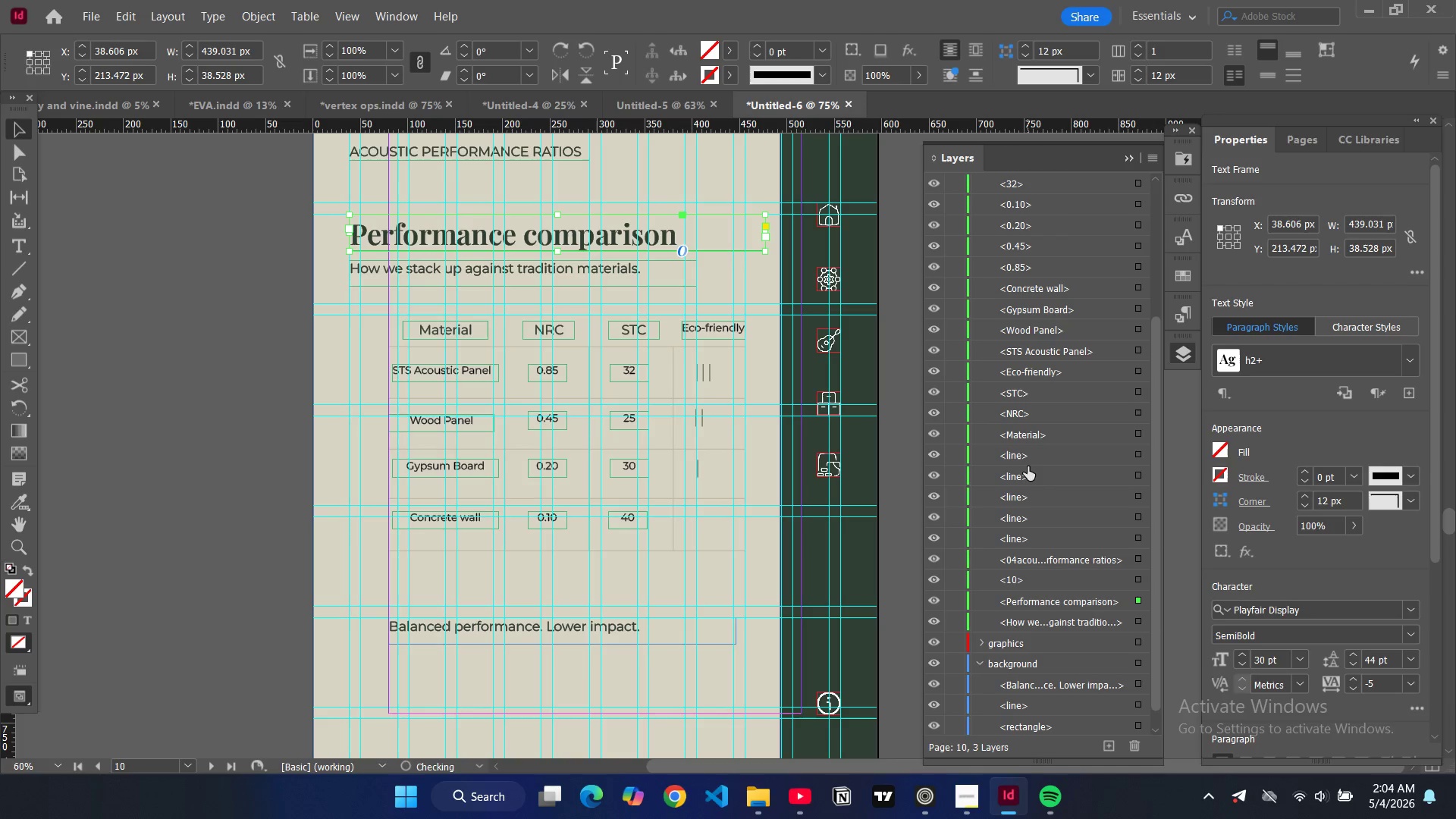 
left_click_drag(start_coordinate=[1028, 466], to_coordinate=[1055, 647])
 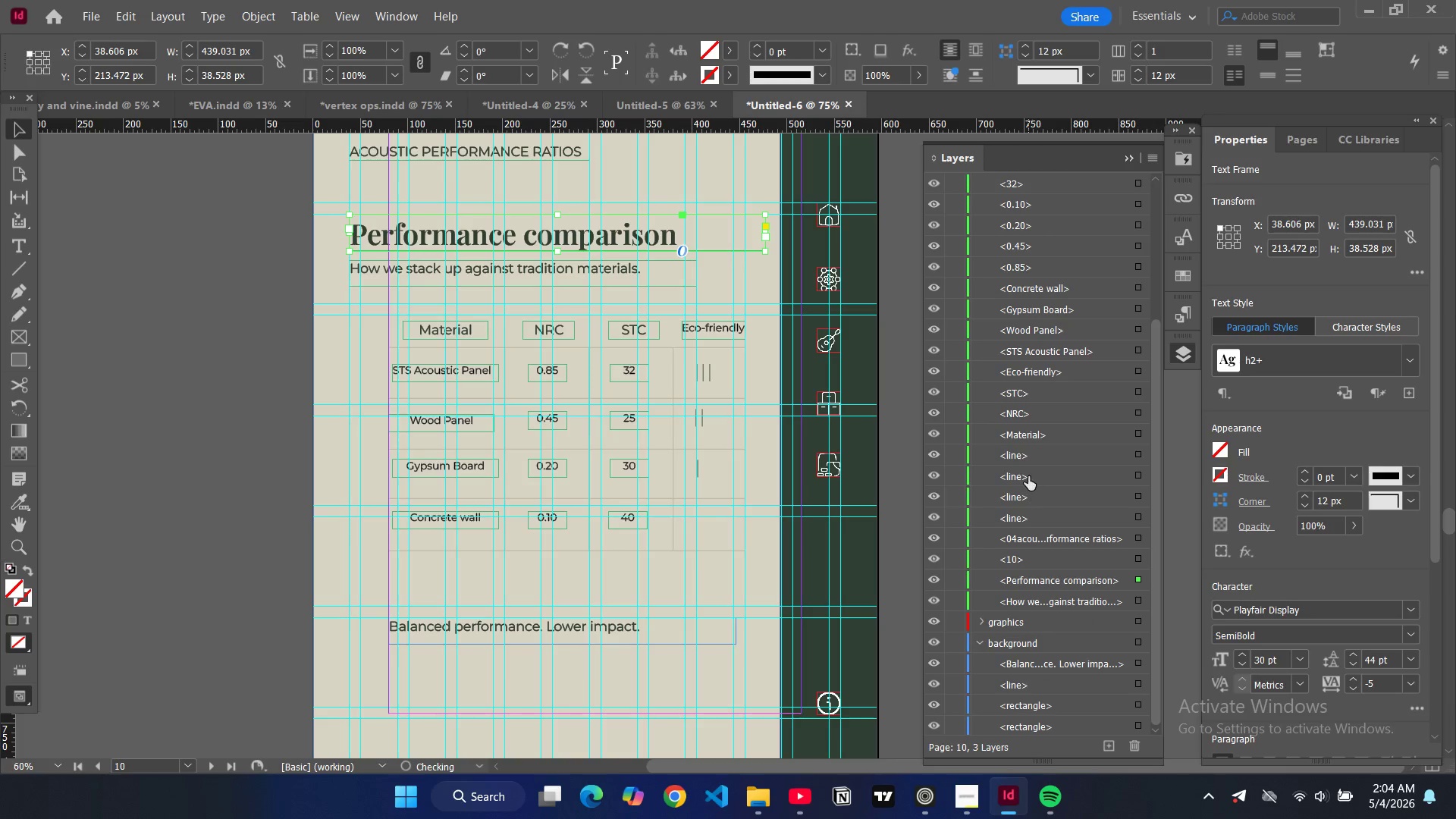 
left_click_drag(start_coordinate=[1028, 476], to_coordinate=[1025, 628])
 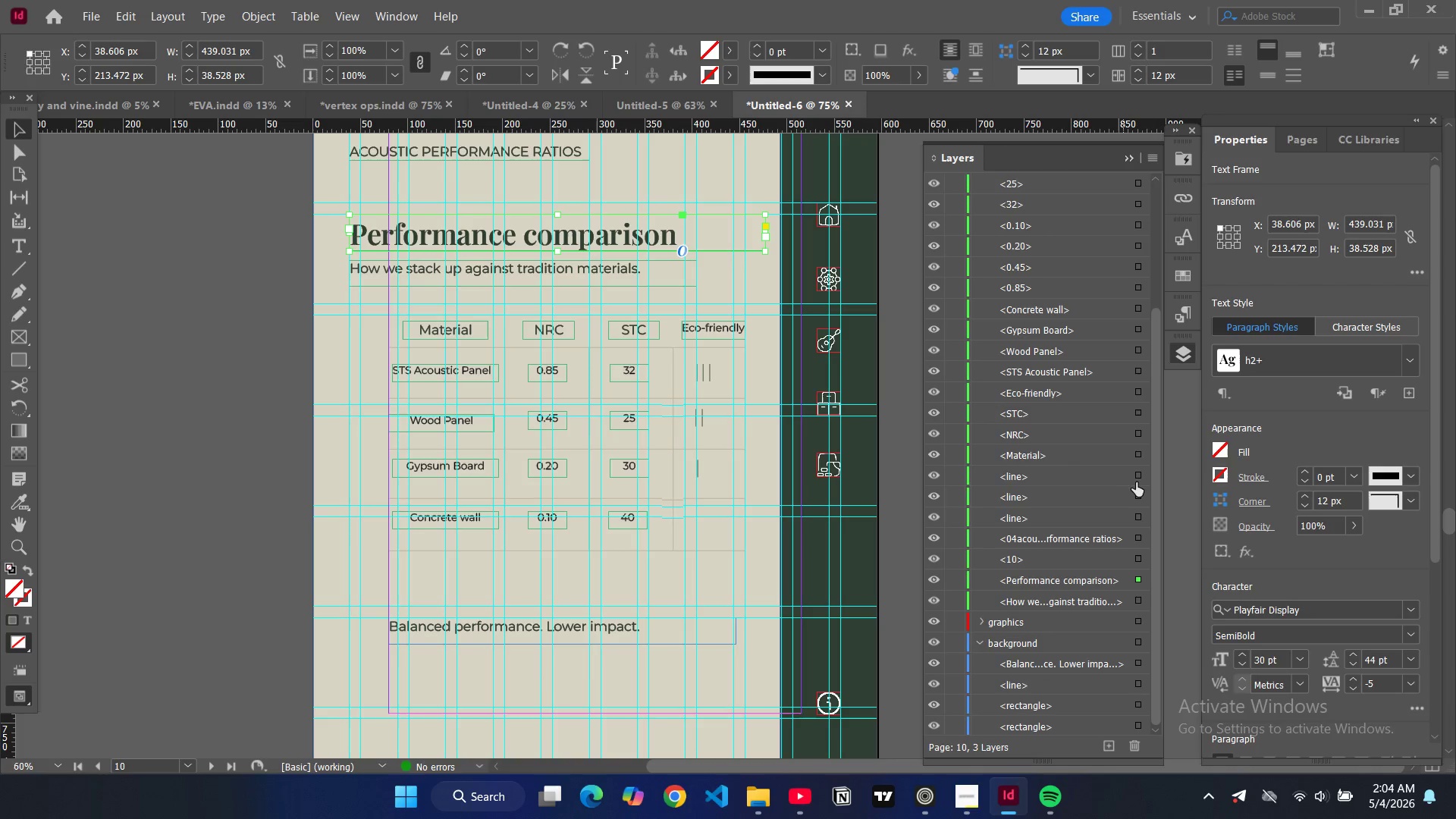 
left_click([1140, 476])
 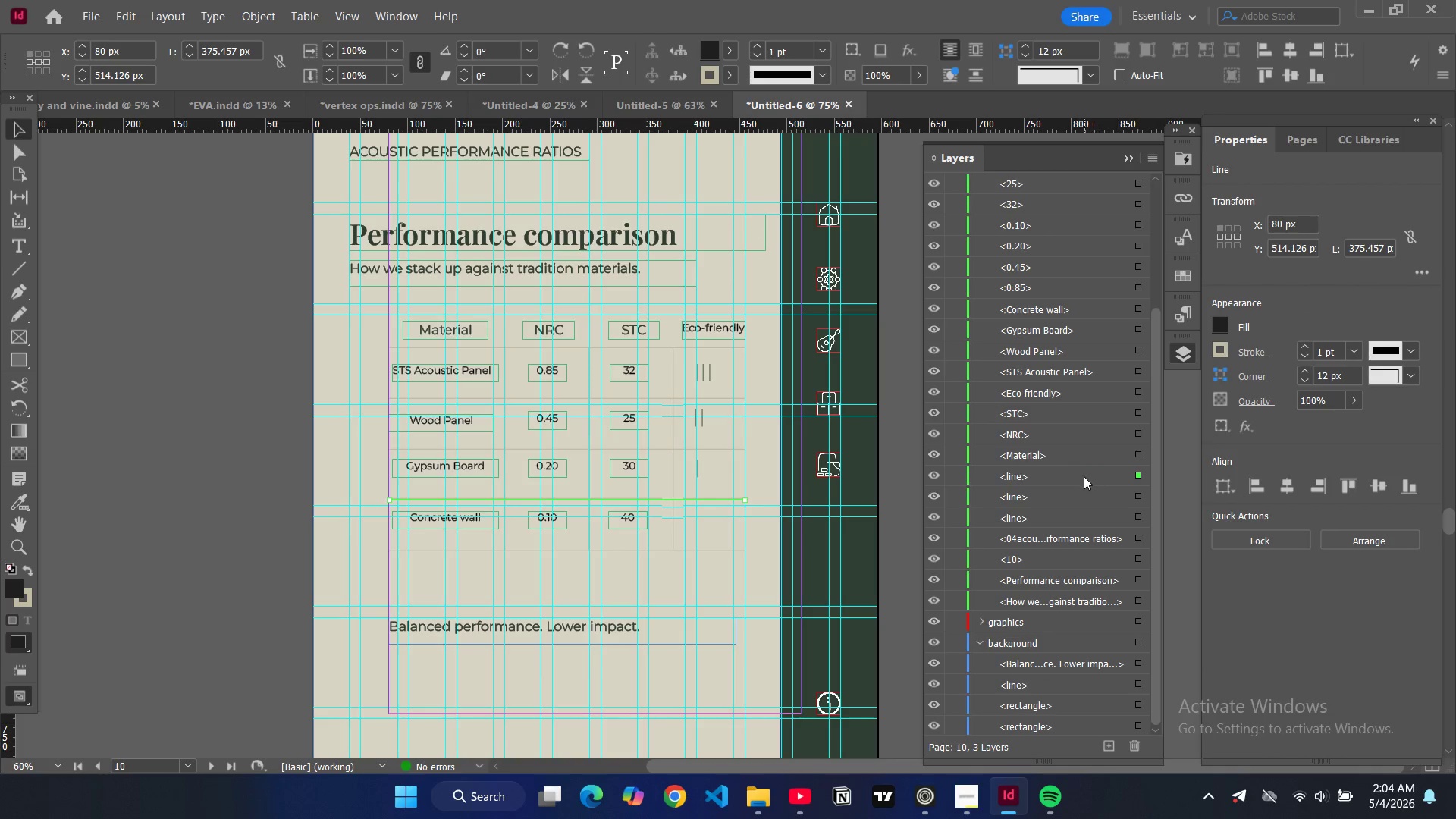 
left_click_drag(start_coordinate=[1084, 476], to_coordinate=[1043, 628])
 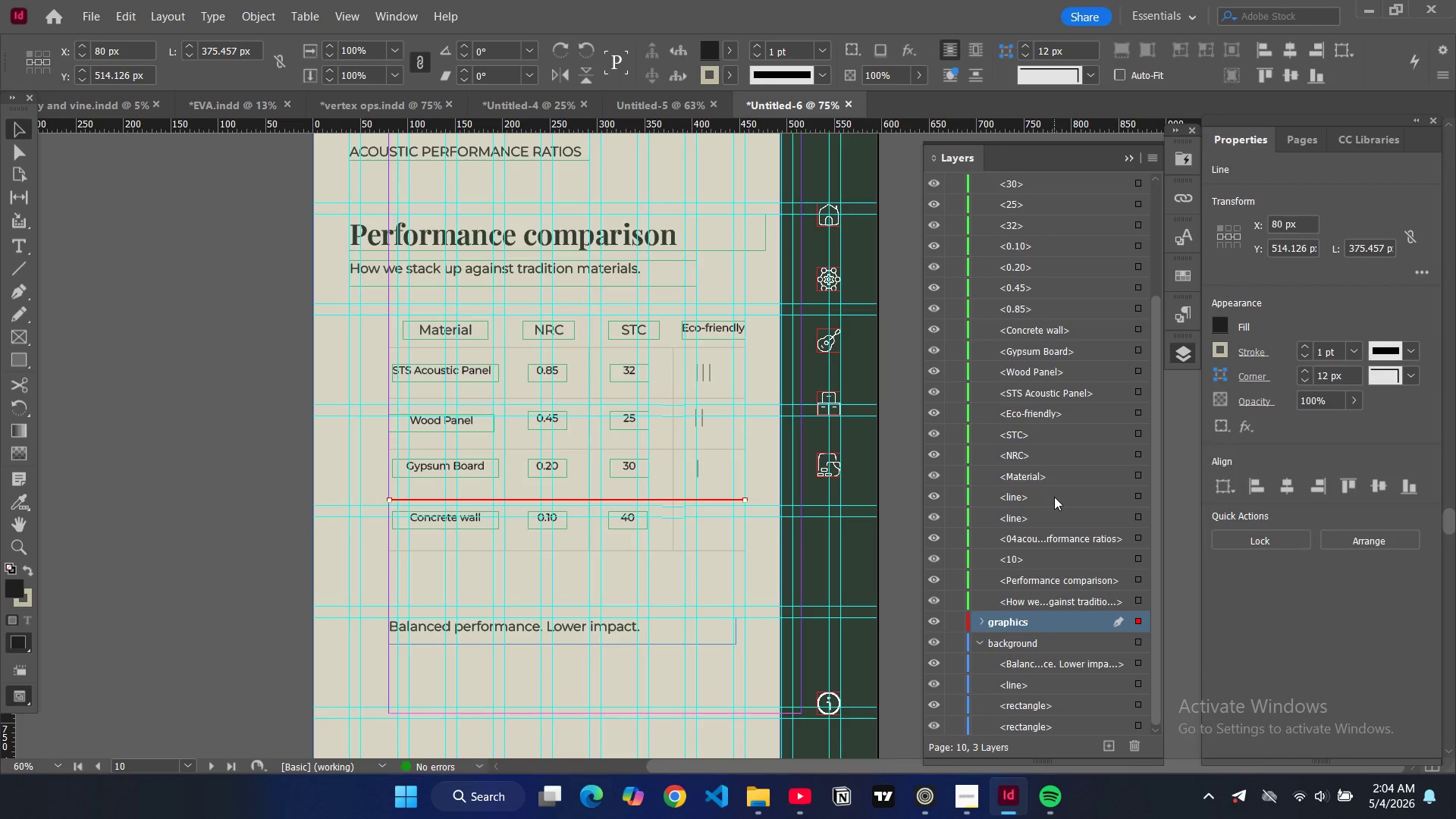 
left_click_drag(start_coordinate=[1054, 497], to_coordinate=[1041, 630])
 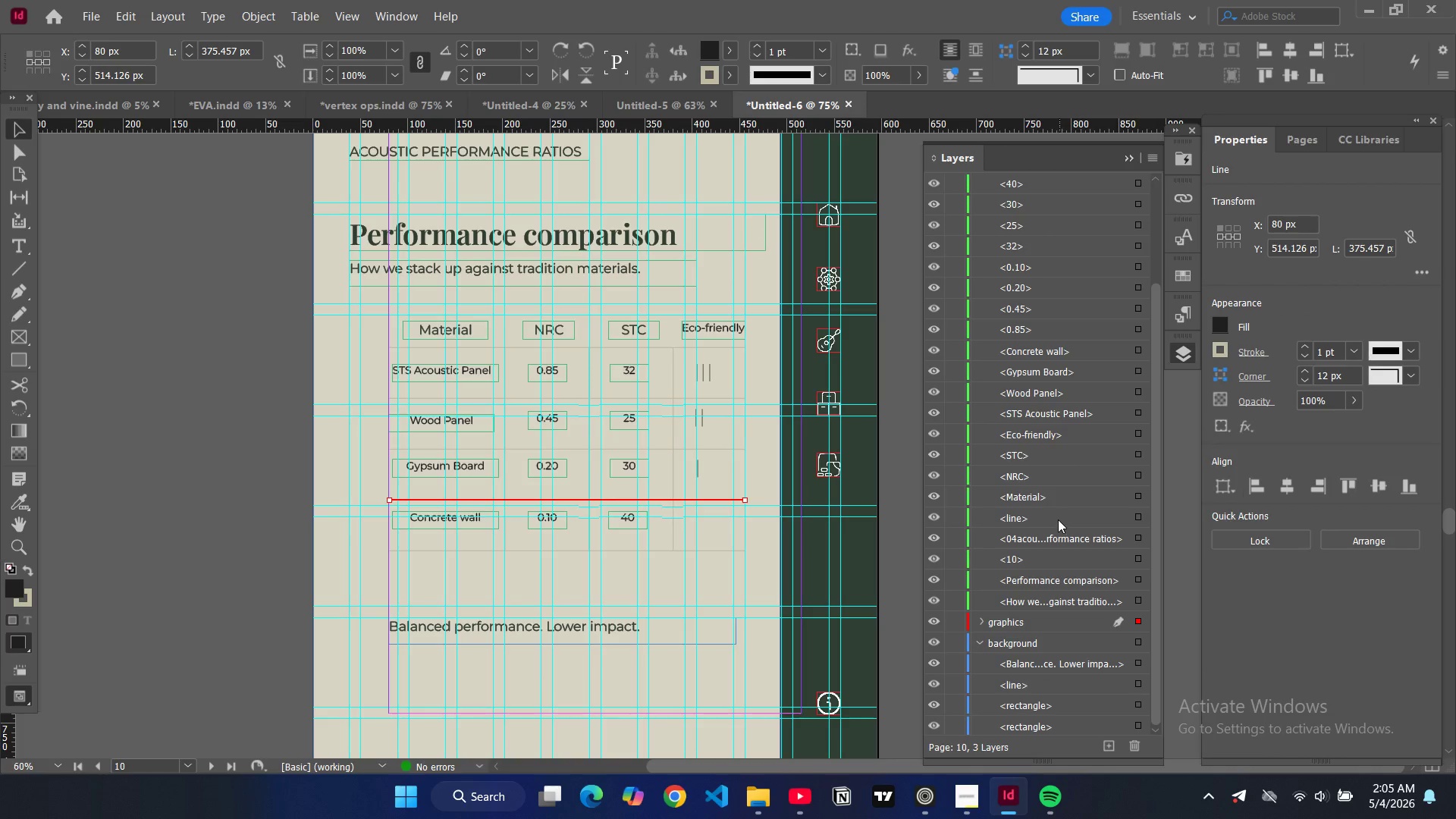 
left_click_drag(start_coordinate=[1057, 517], to_coordinate=[1054, 626])
 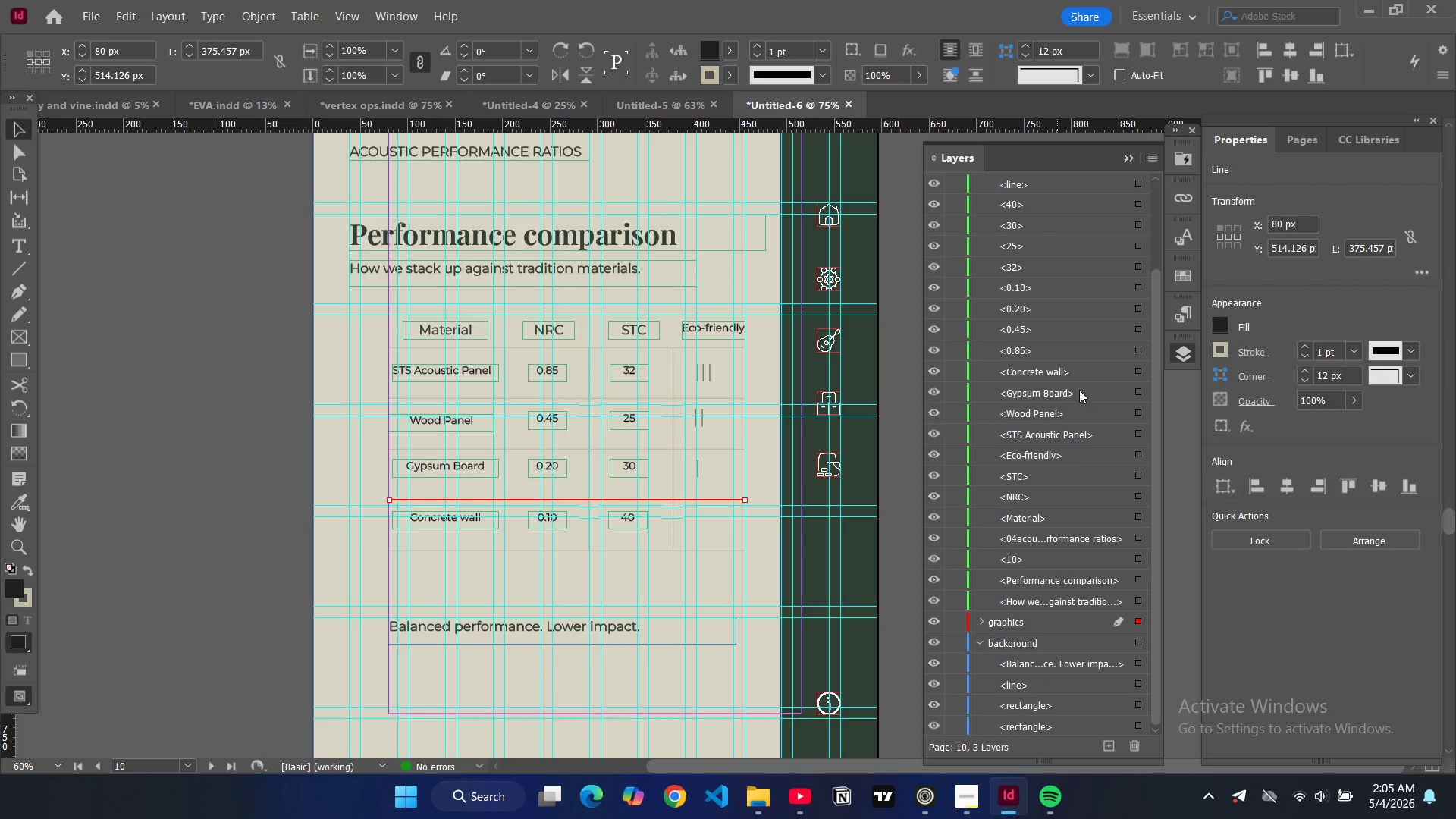 
scroll: coordinate [1100, 399], scroll_direction: up, amount: 11.0
 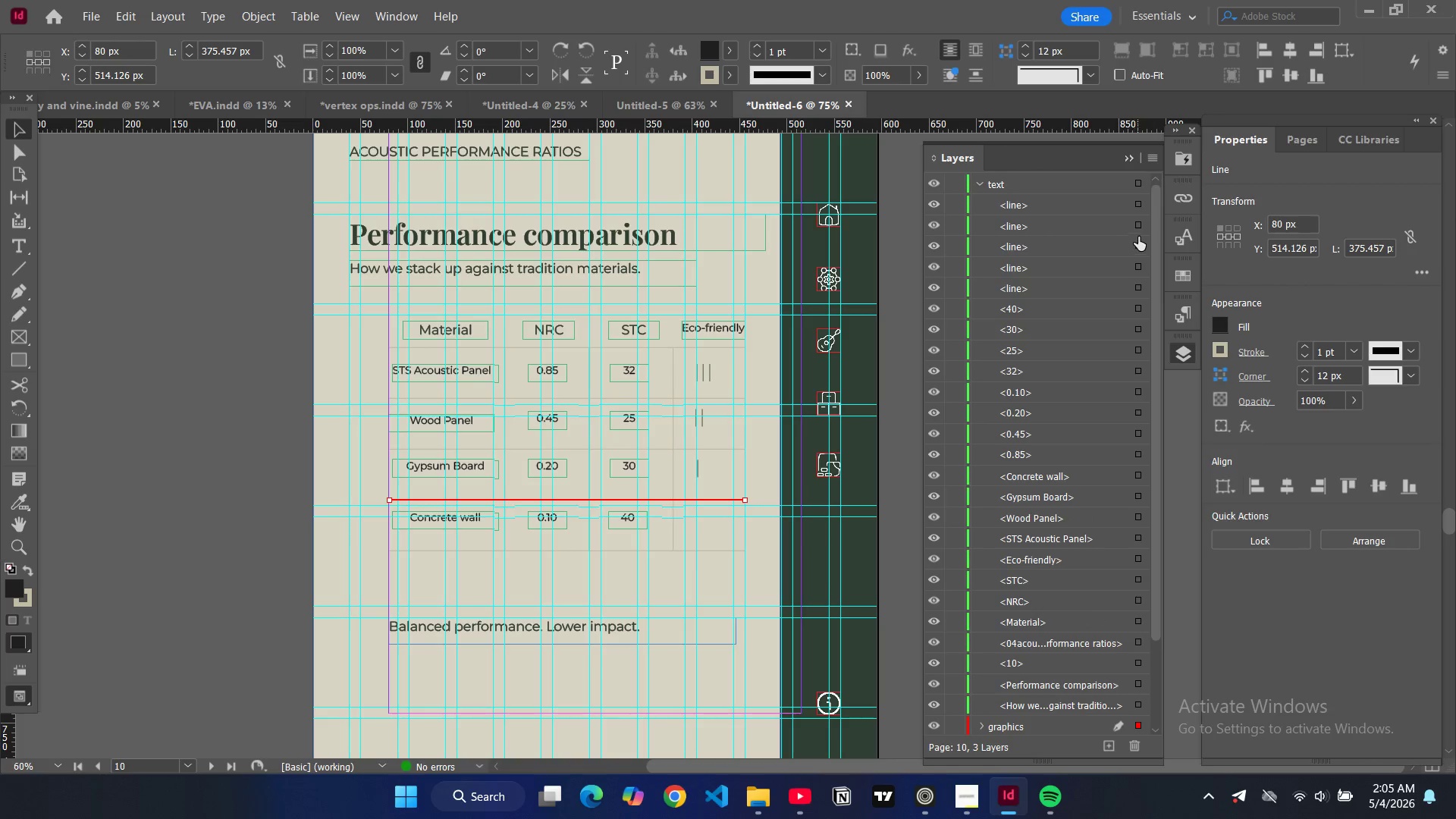 
left_click([1138, 227])
 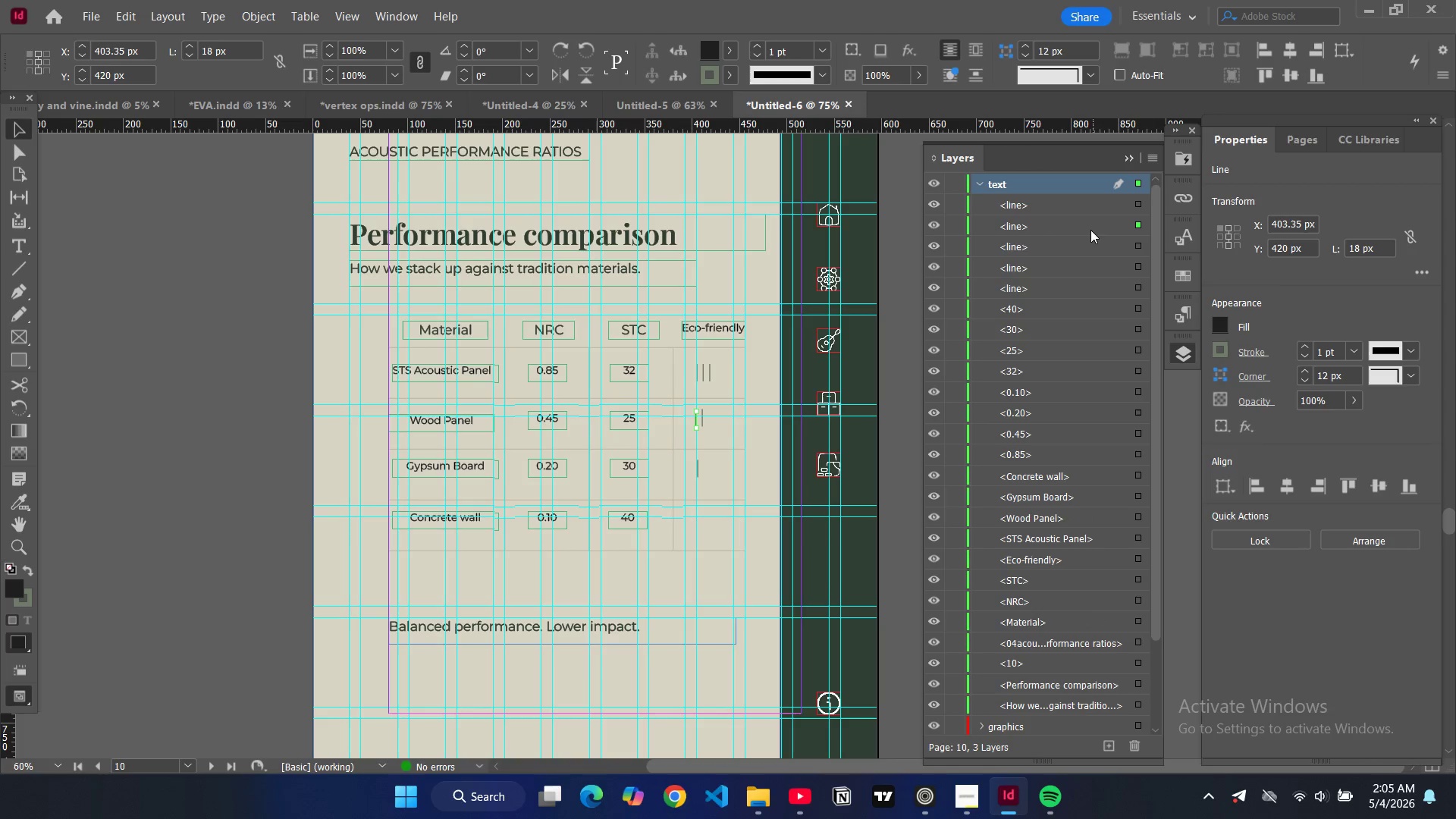 
left_click_drag(start_coordinate=[1087, 234], to_coordinate=[1054, 727])
 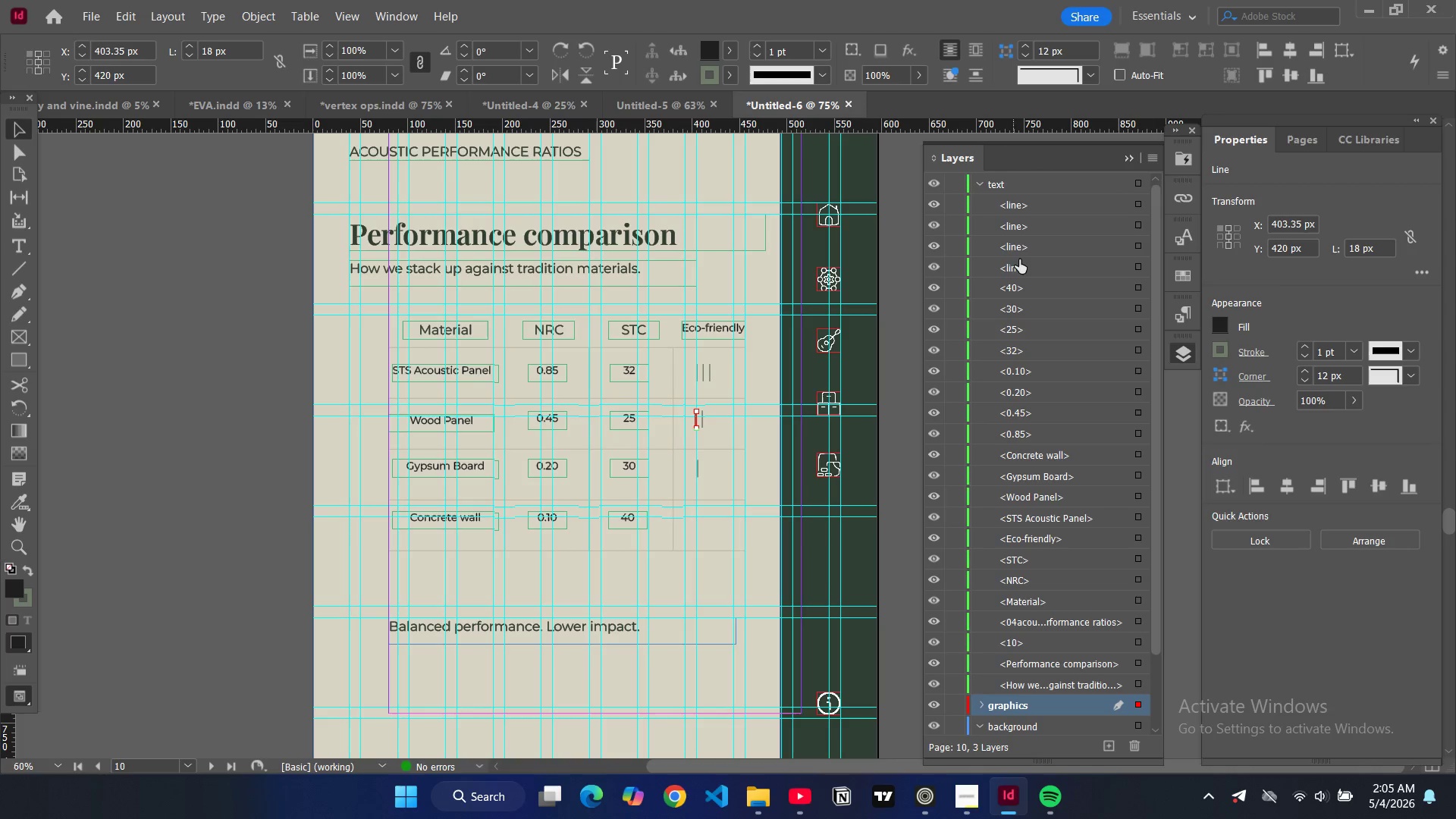 
left_click_drag(start_coordinate=[1024, 242], to_coordinate=[1031, 709])
 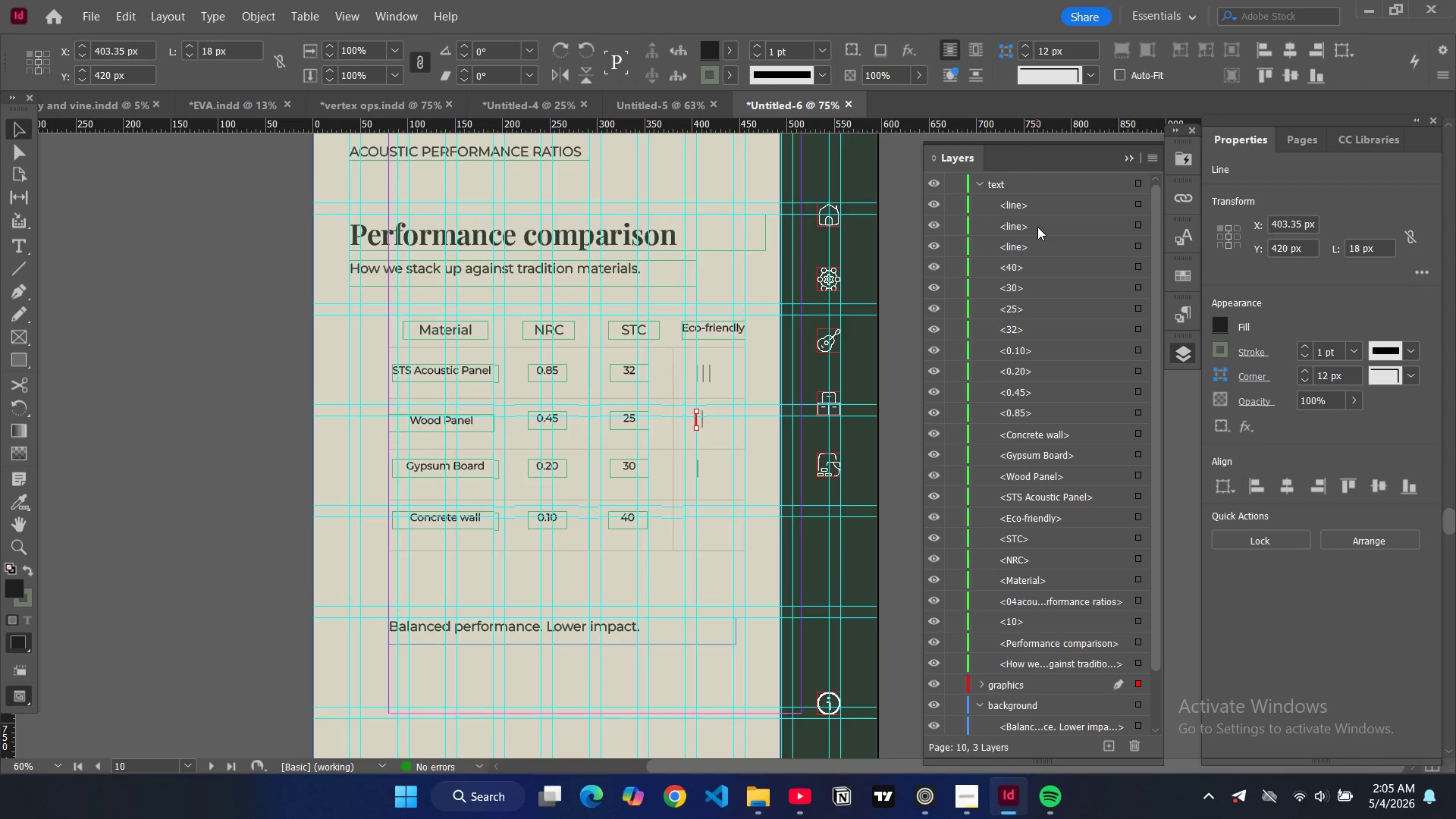 
left_click_drag(start_coordinate=[1037, 227], to_coordinate=[1070, 696])
 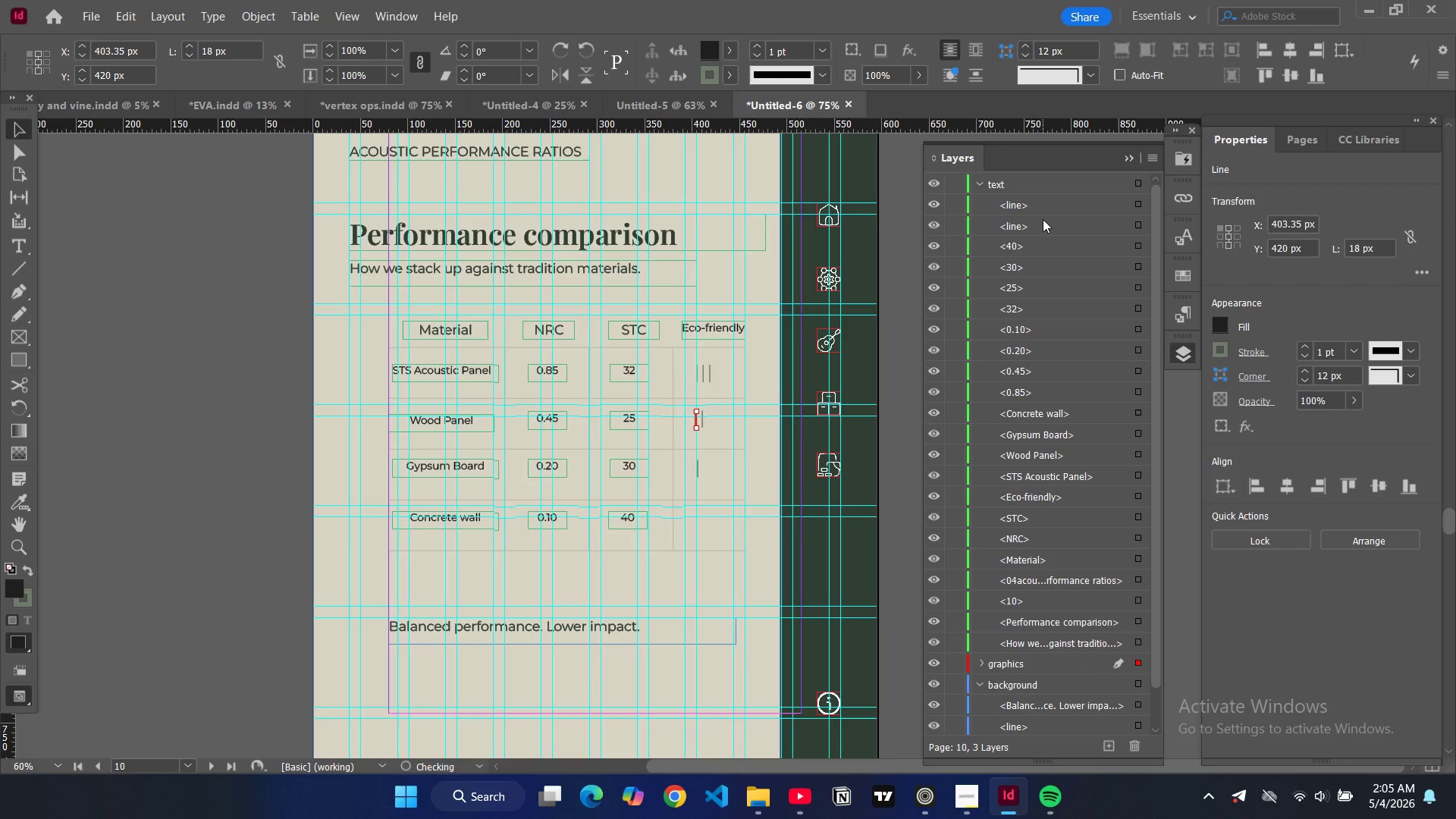 
left_click_drag(start_coordinate=[1043, 219], to_coordinate=[1093, 667])
 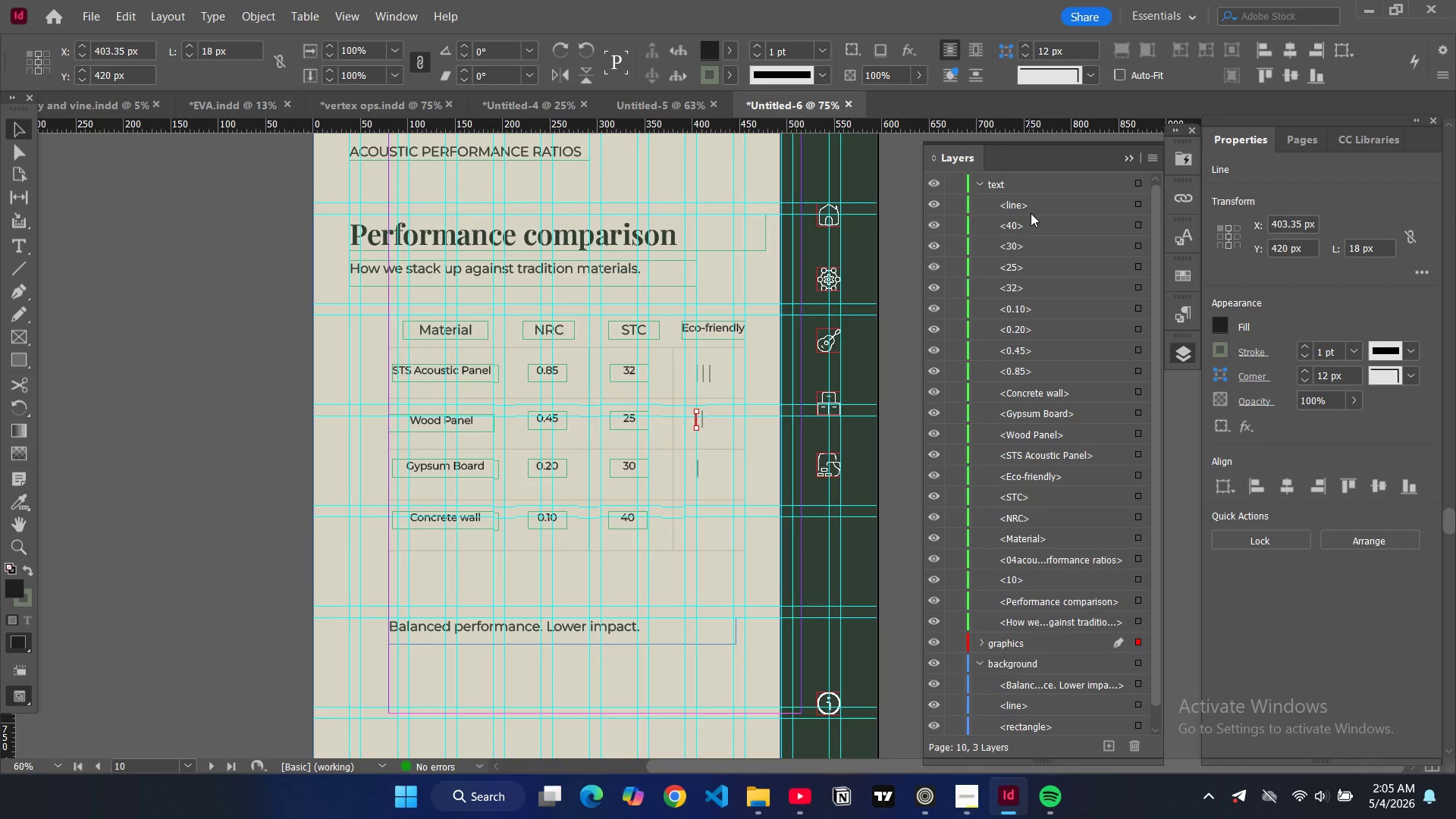 
left_click_drag(start_coordinate=[1031, 210], to_coordinate=[1057, 648])
 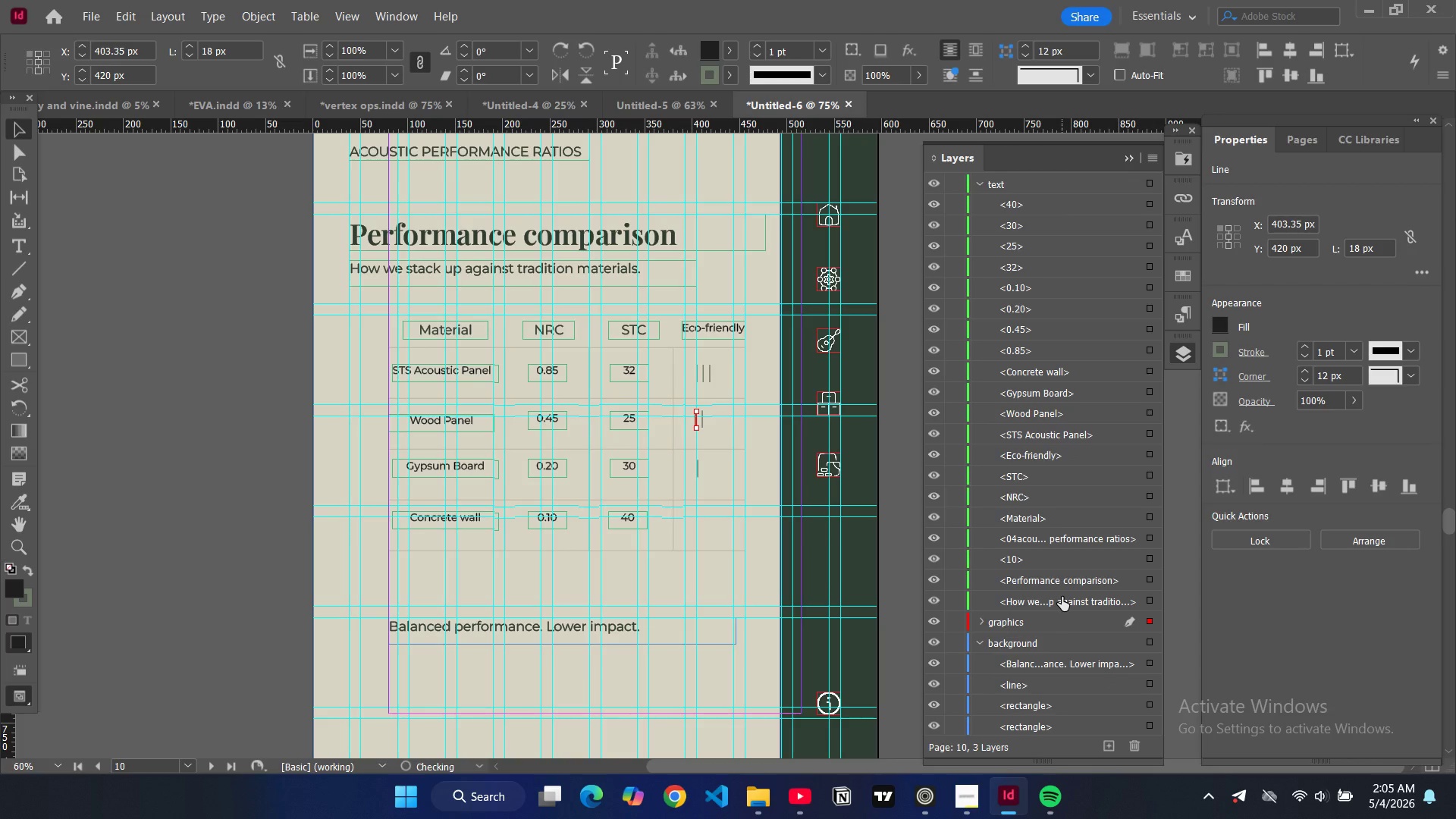 
scroll: coordinate [1063, 597], scroll_direction: down, amount: 9.0
 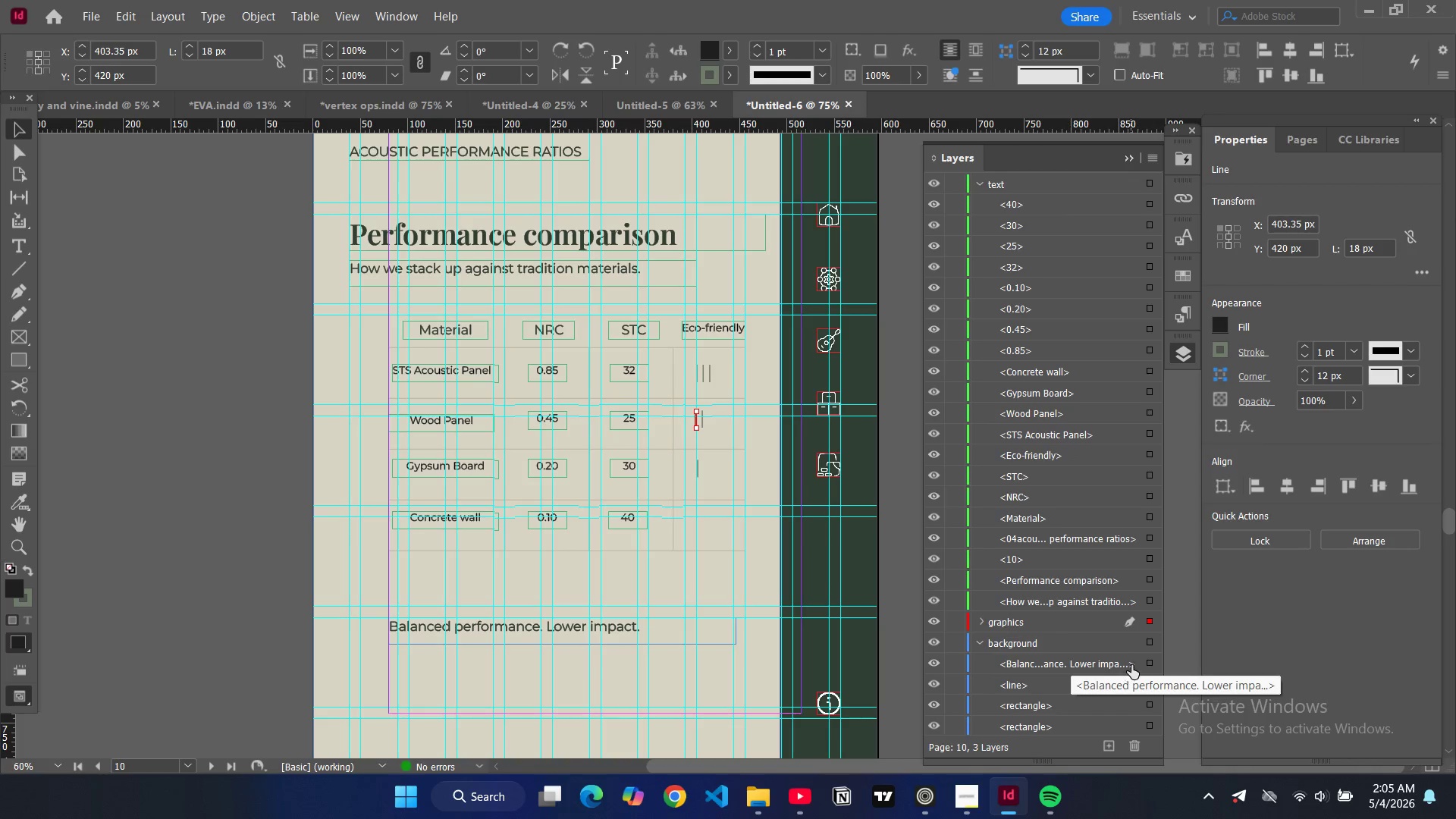 
left_click([1151, 664])
 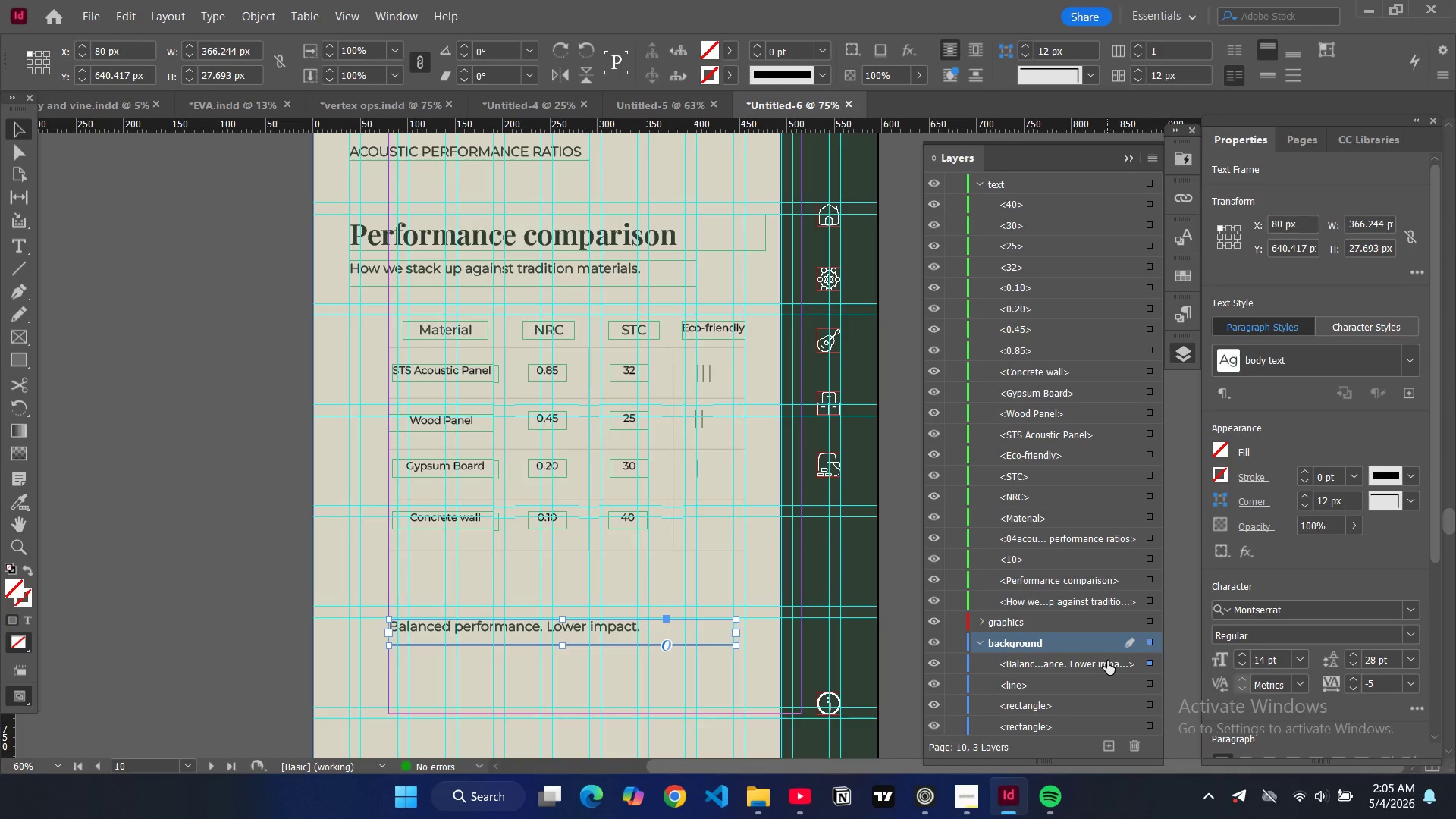 
left_click_drag(start_coordinate=[1107, 661], to_coordinate=[1081, 423])
 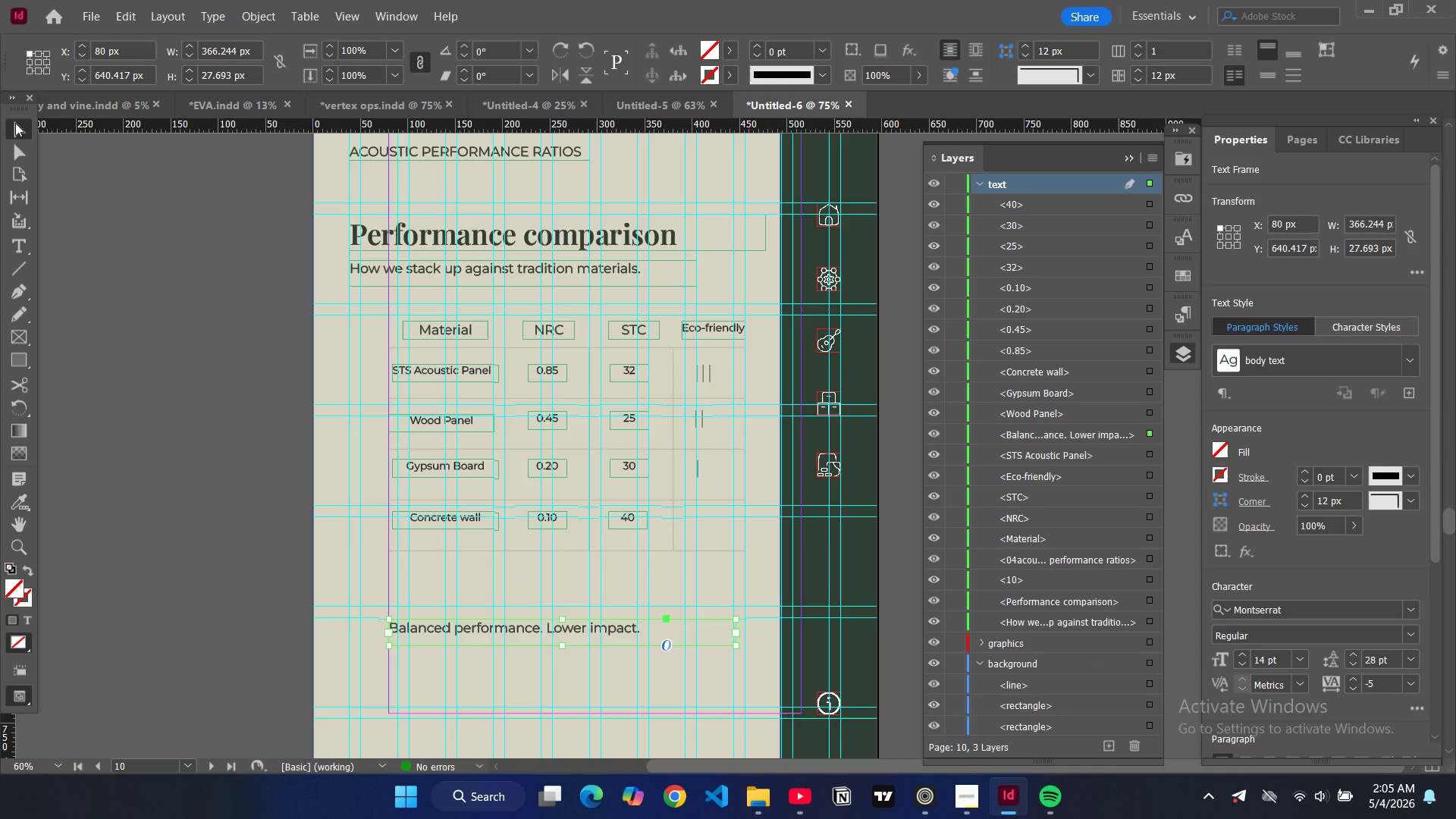 
left_click([16, 125])
 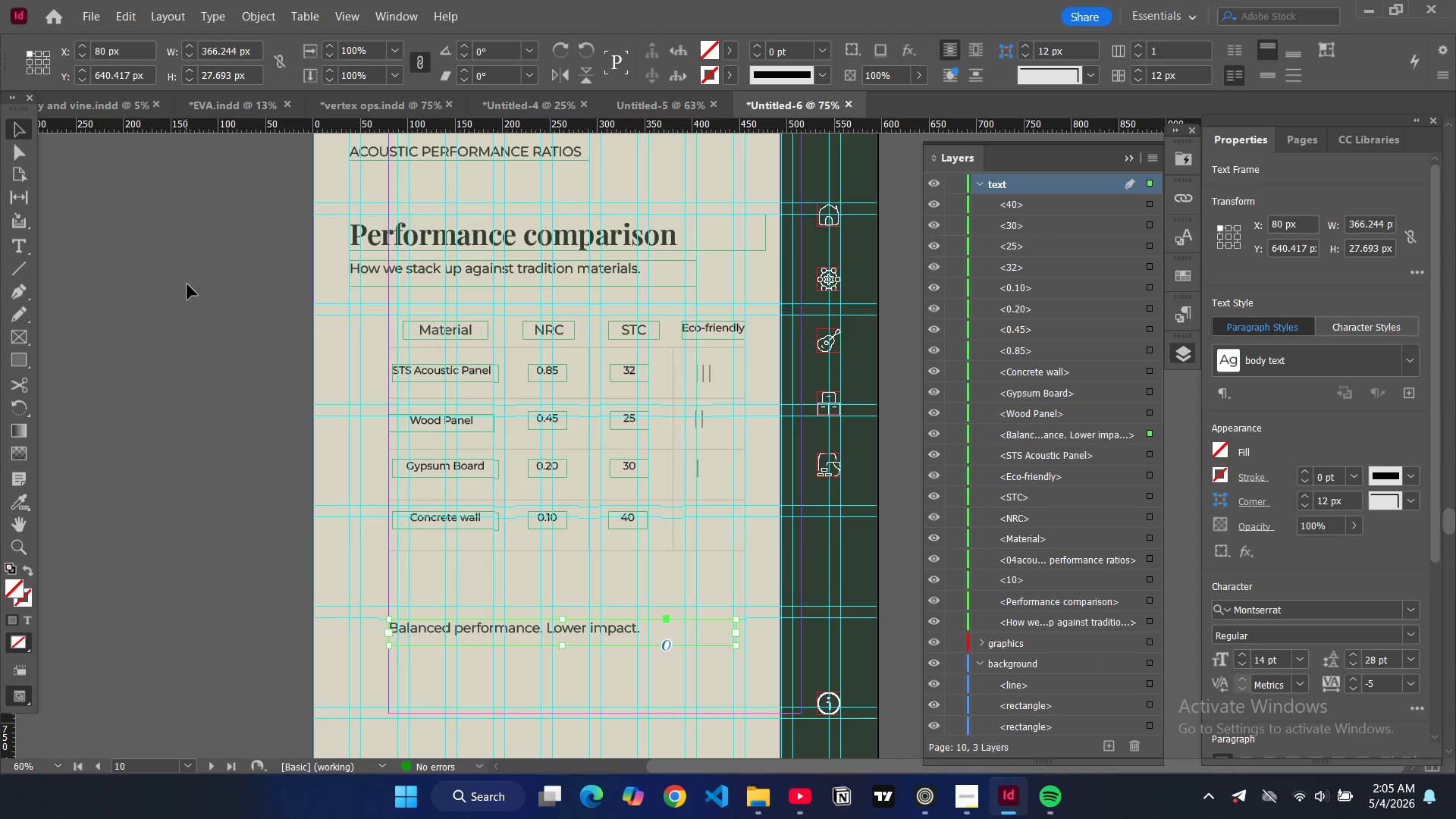 
left_click([187, 284])
 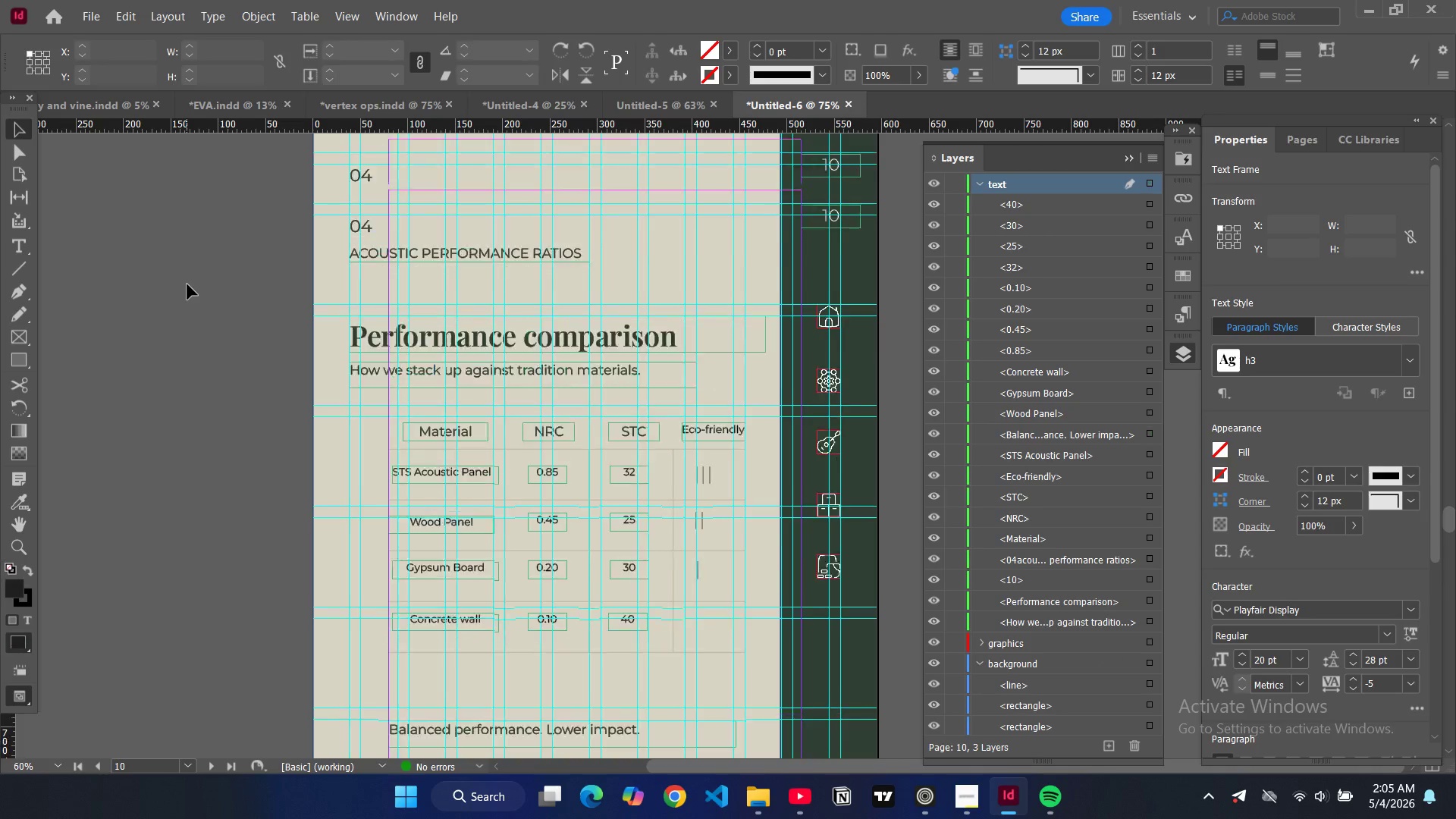 
scroll: coordinate [237, 284], scroll_direction: up, amount: 3.0
 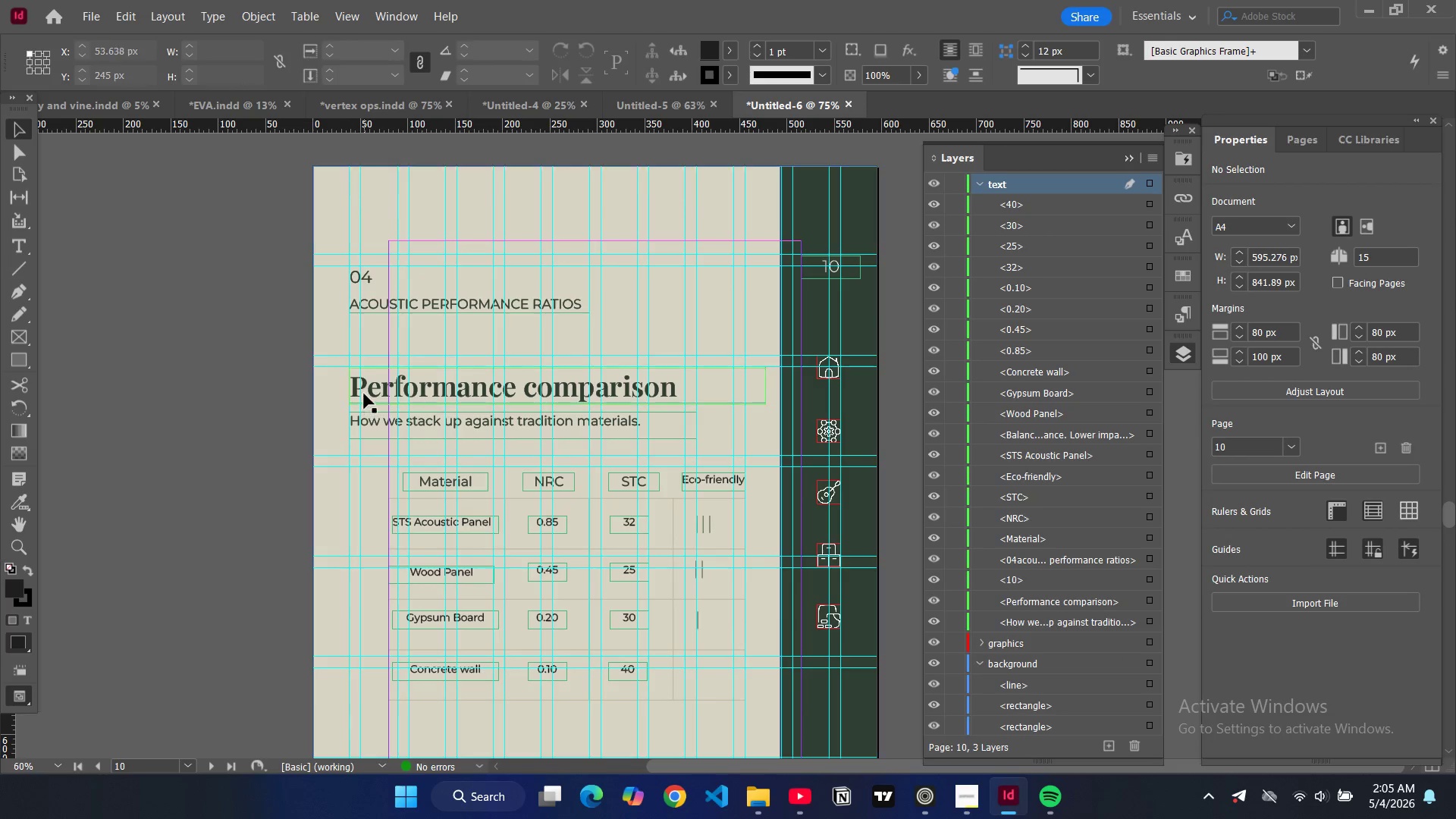 
left_click([365, 394])
 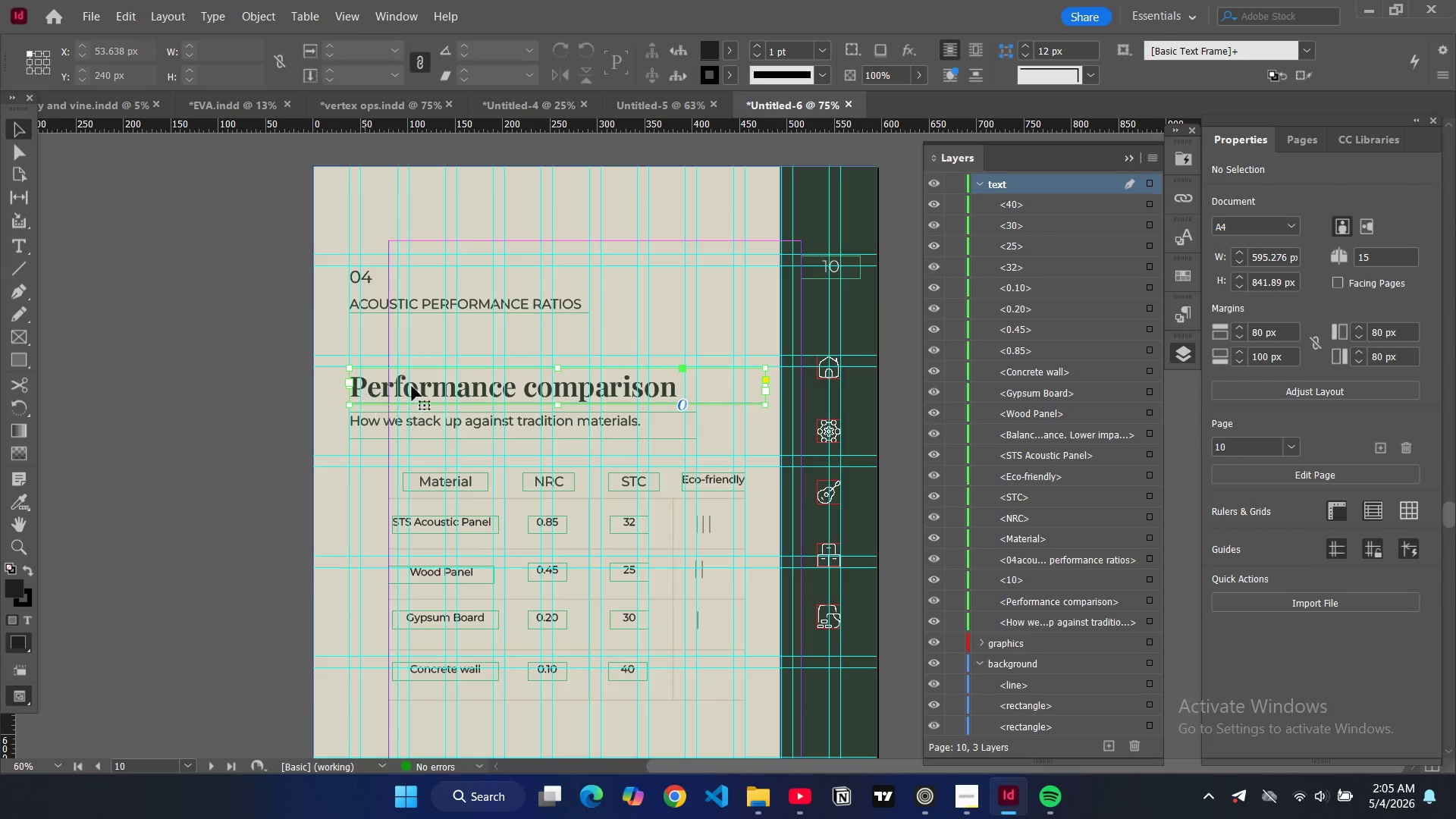 
key(Control+C)
 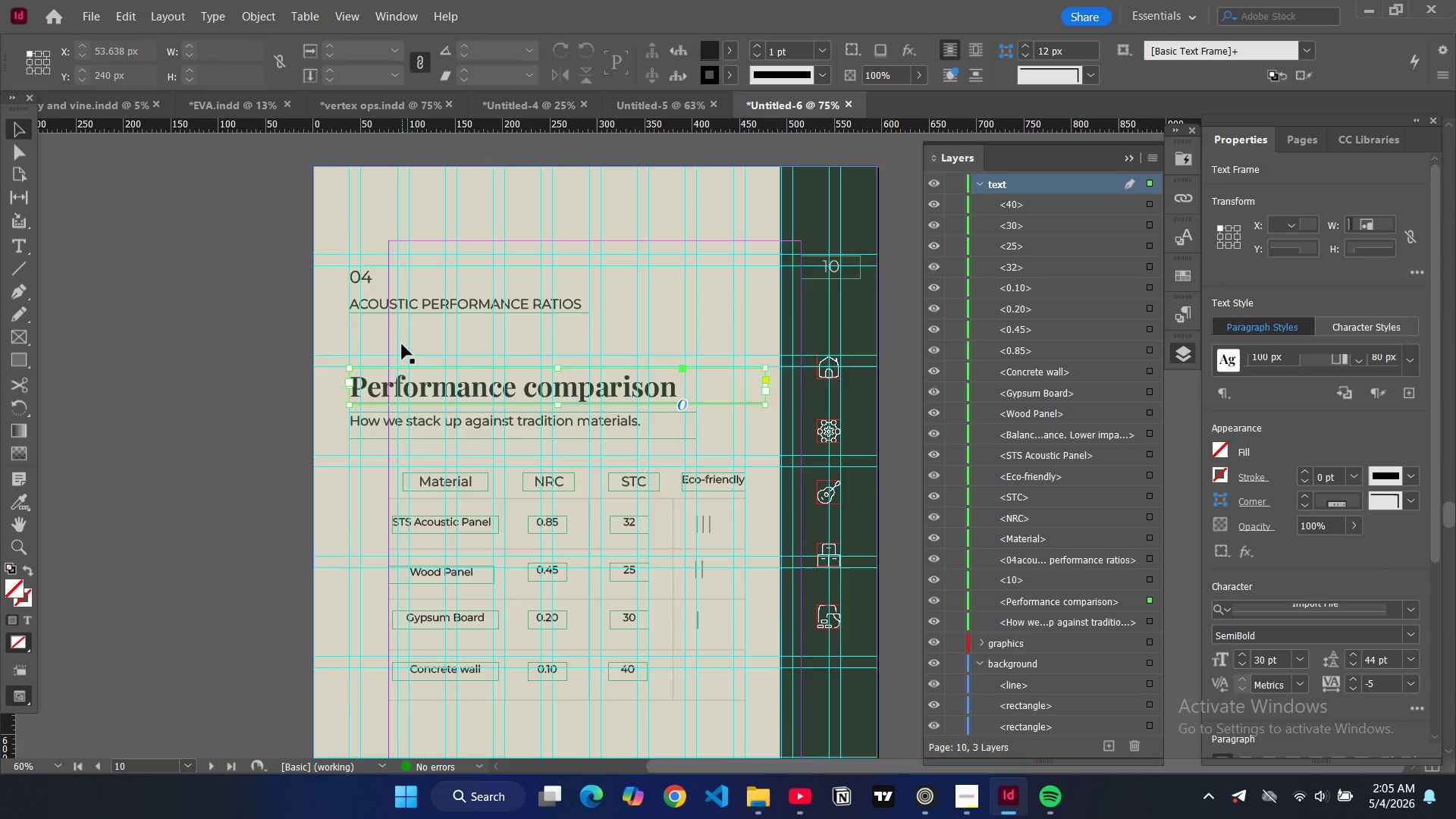 
scroll: coordinate [407, 340], scroll_direction: down, amount: 22.0
 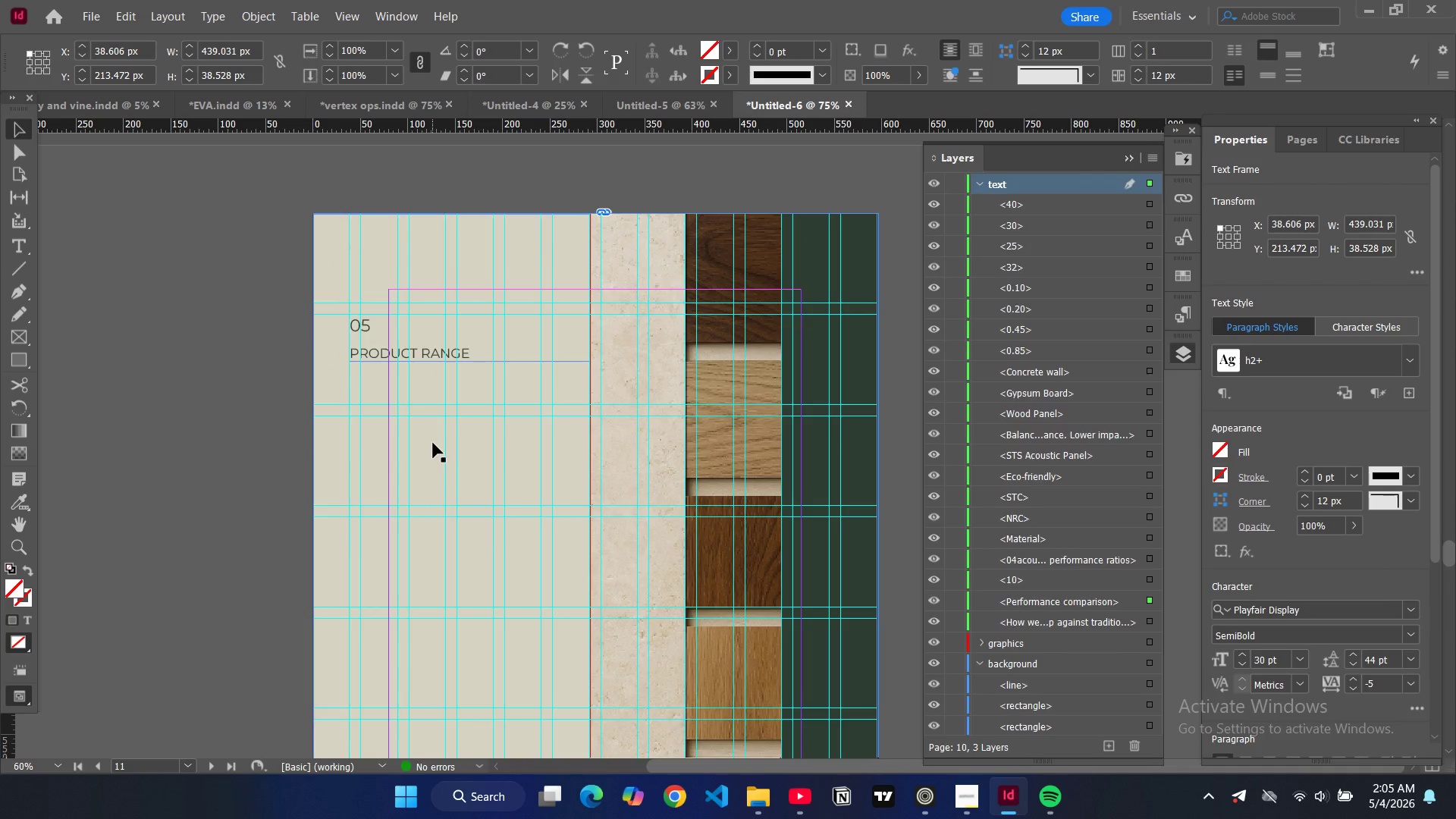 
key(Control+V)
 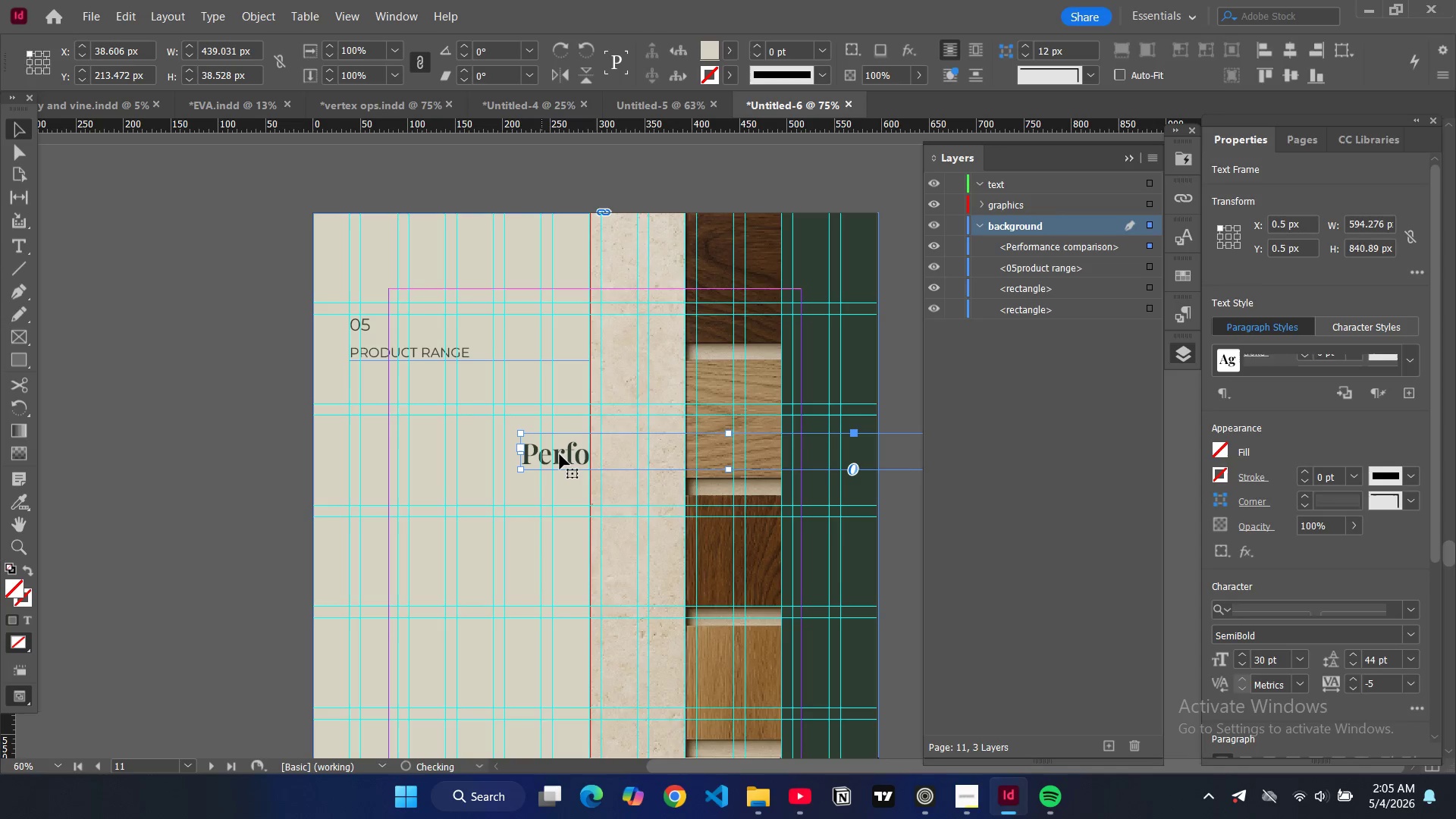 
left_click_drag(start_coordinate=[562, 457], to_coordinate=[391, 425])
 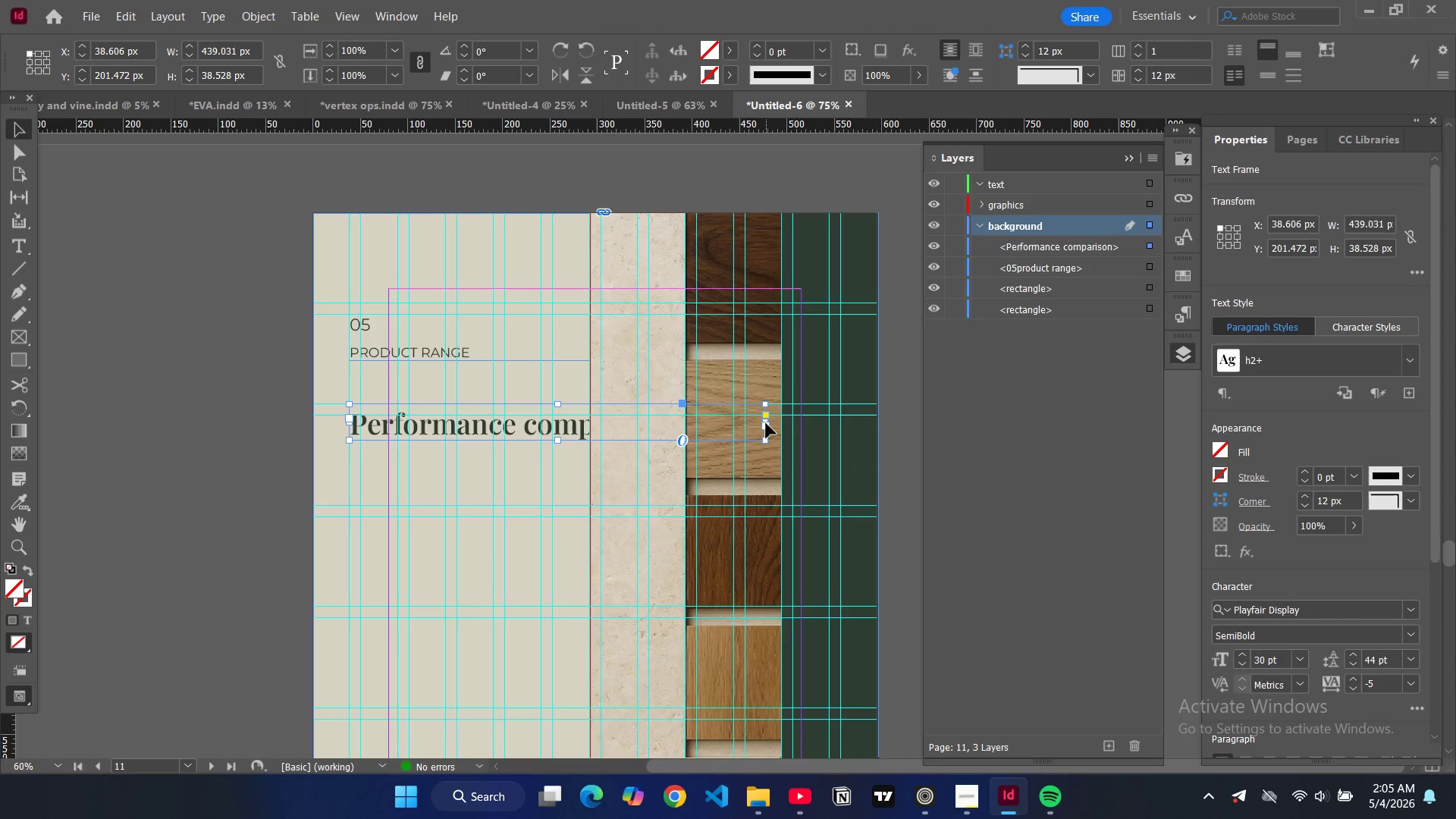 
left_click_drag(start_coordinate=[766, 424], to_coordinate=[554, 426])
 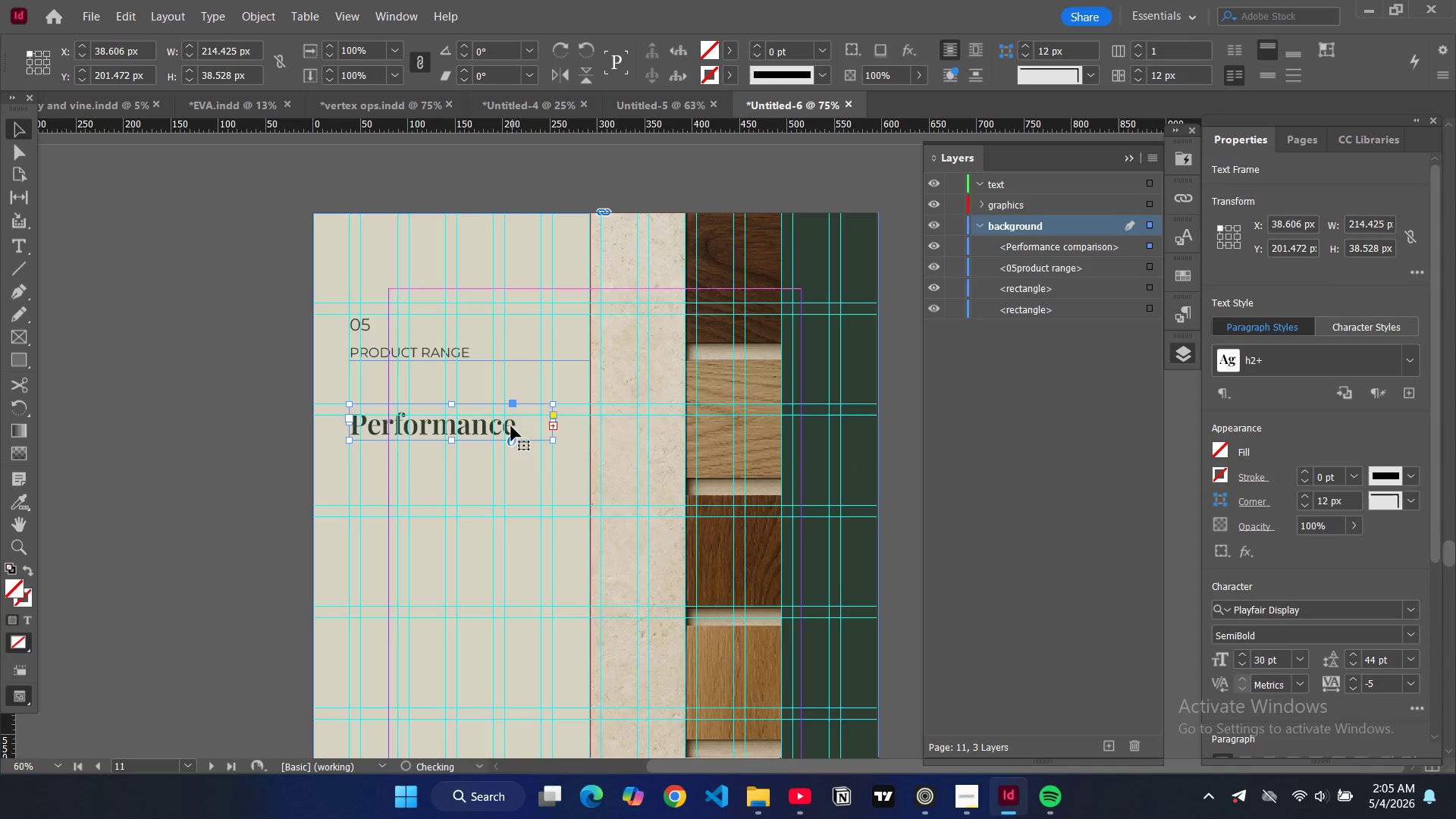 
double_click([511, 426])
 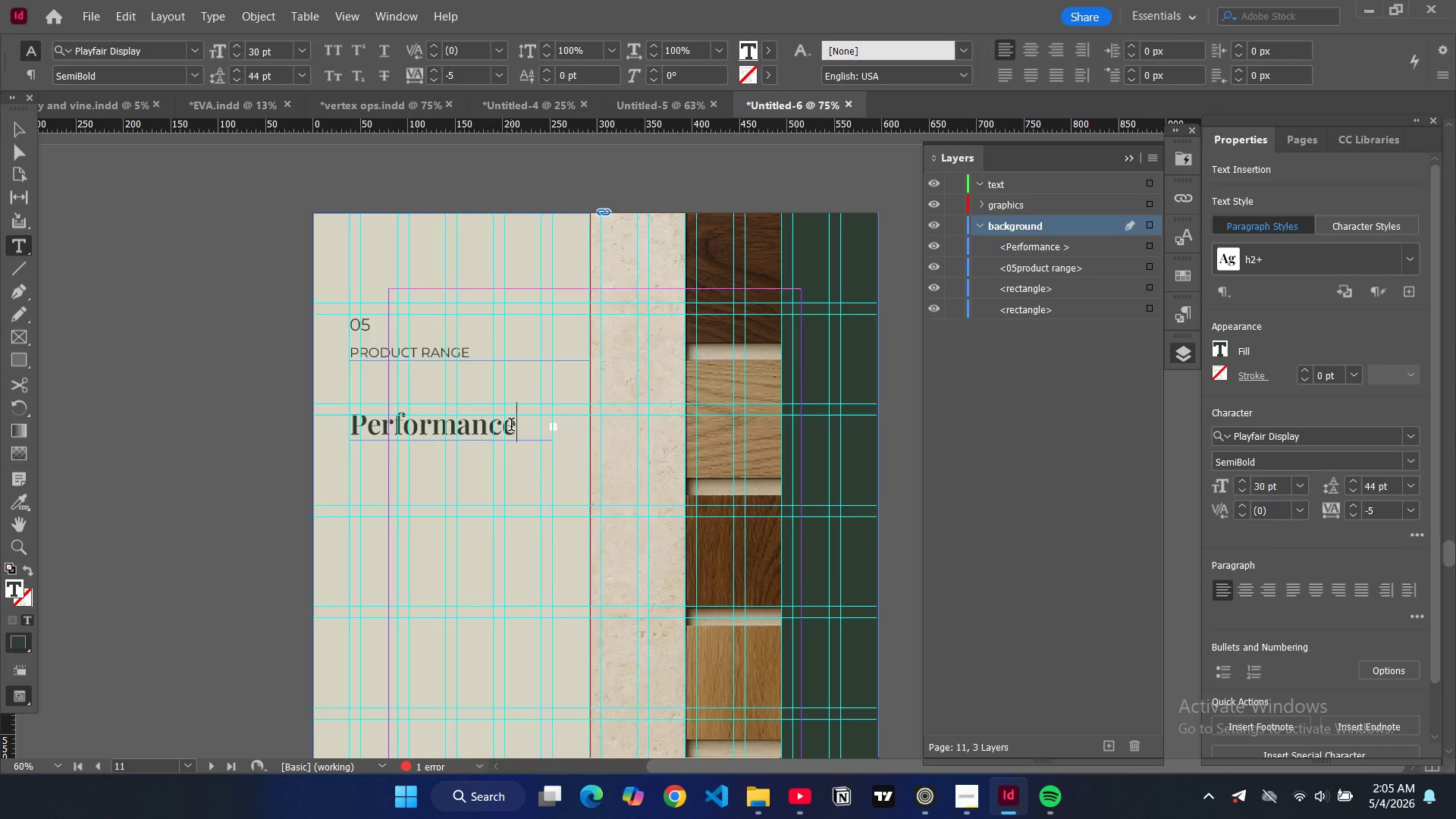 
key(Control+A)
 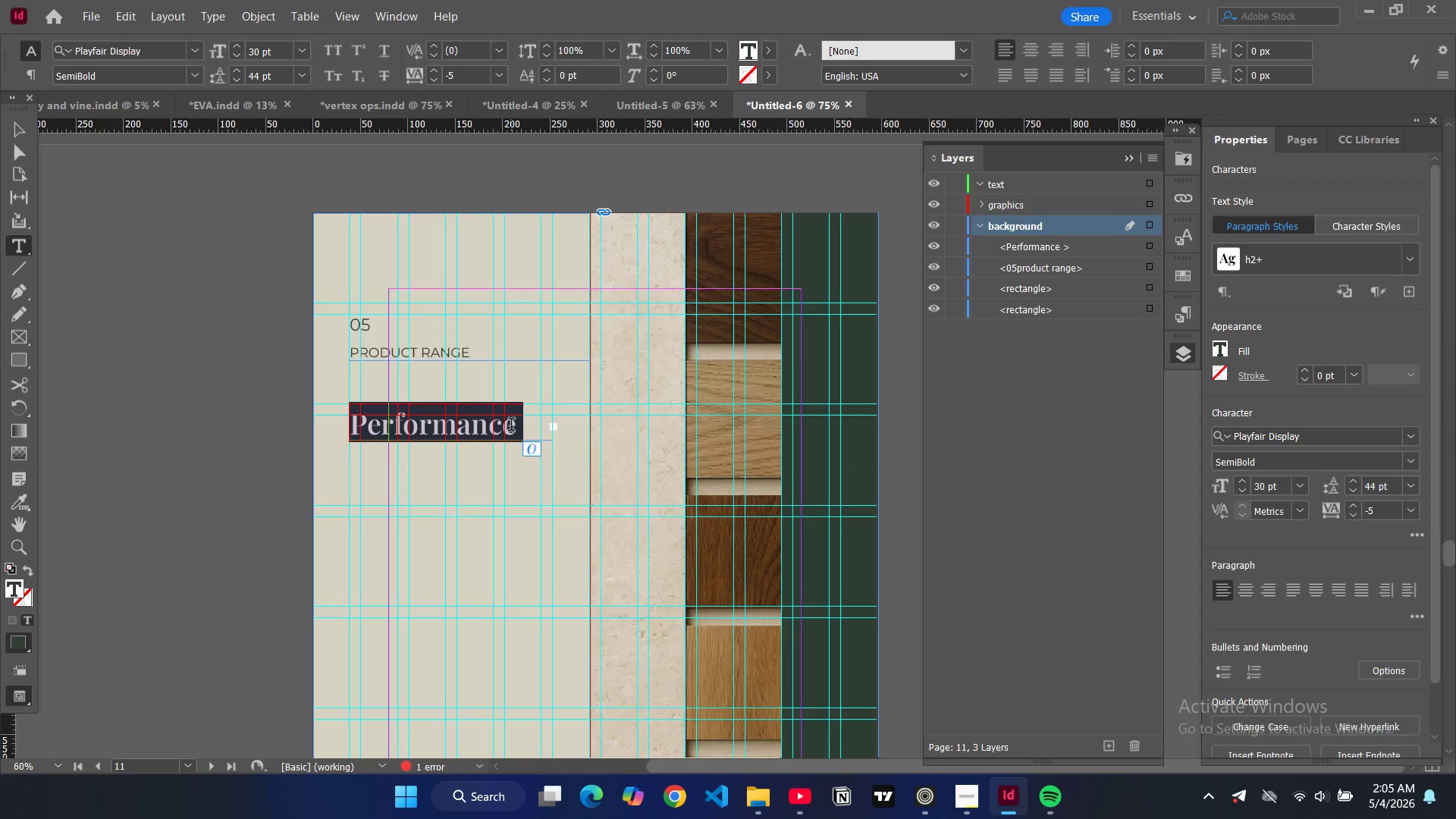 
type(Designed for)
 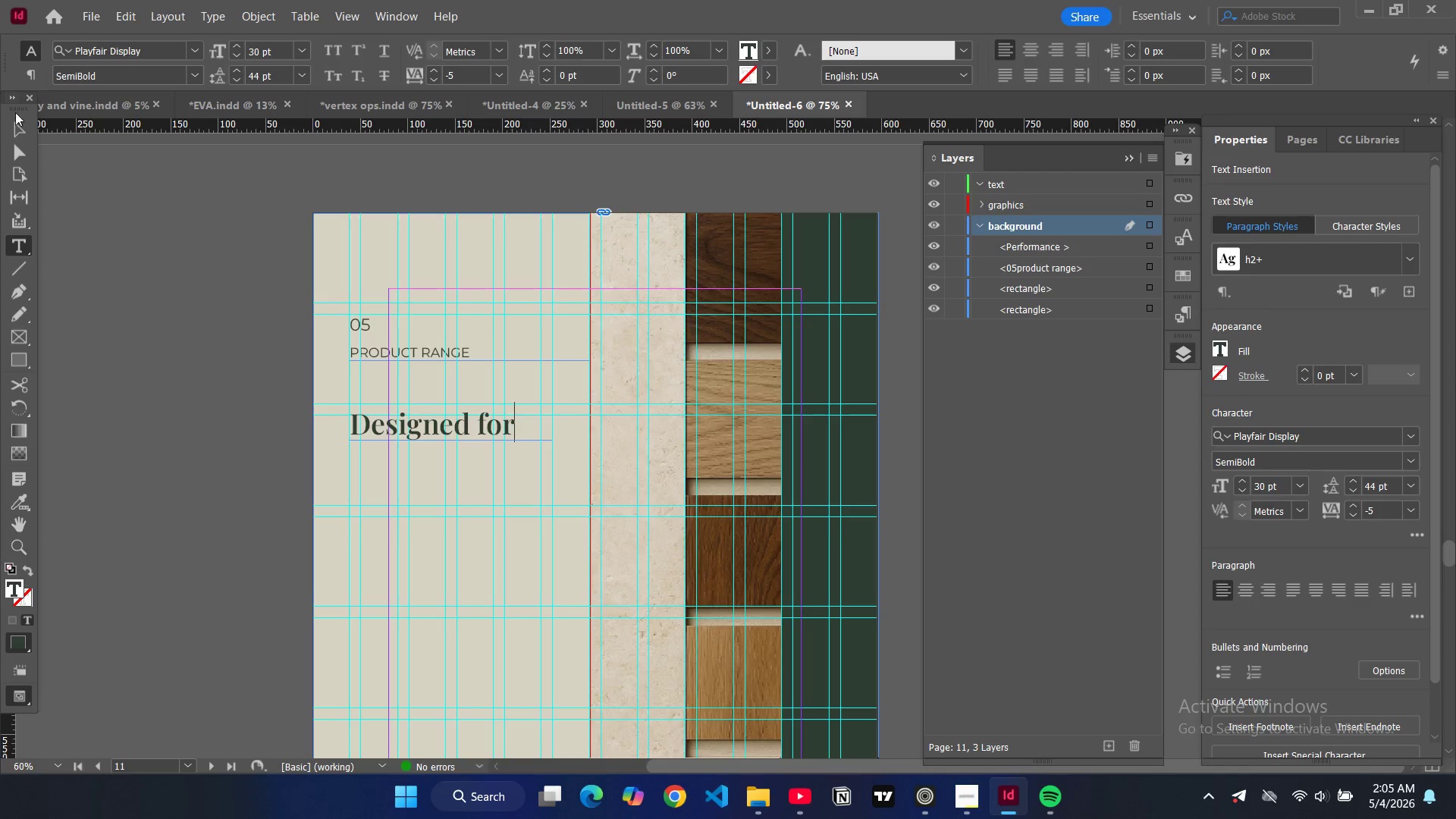 
left_click([26, 139])
 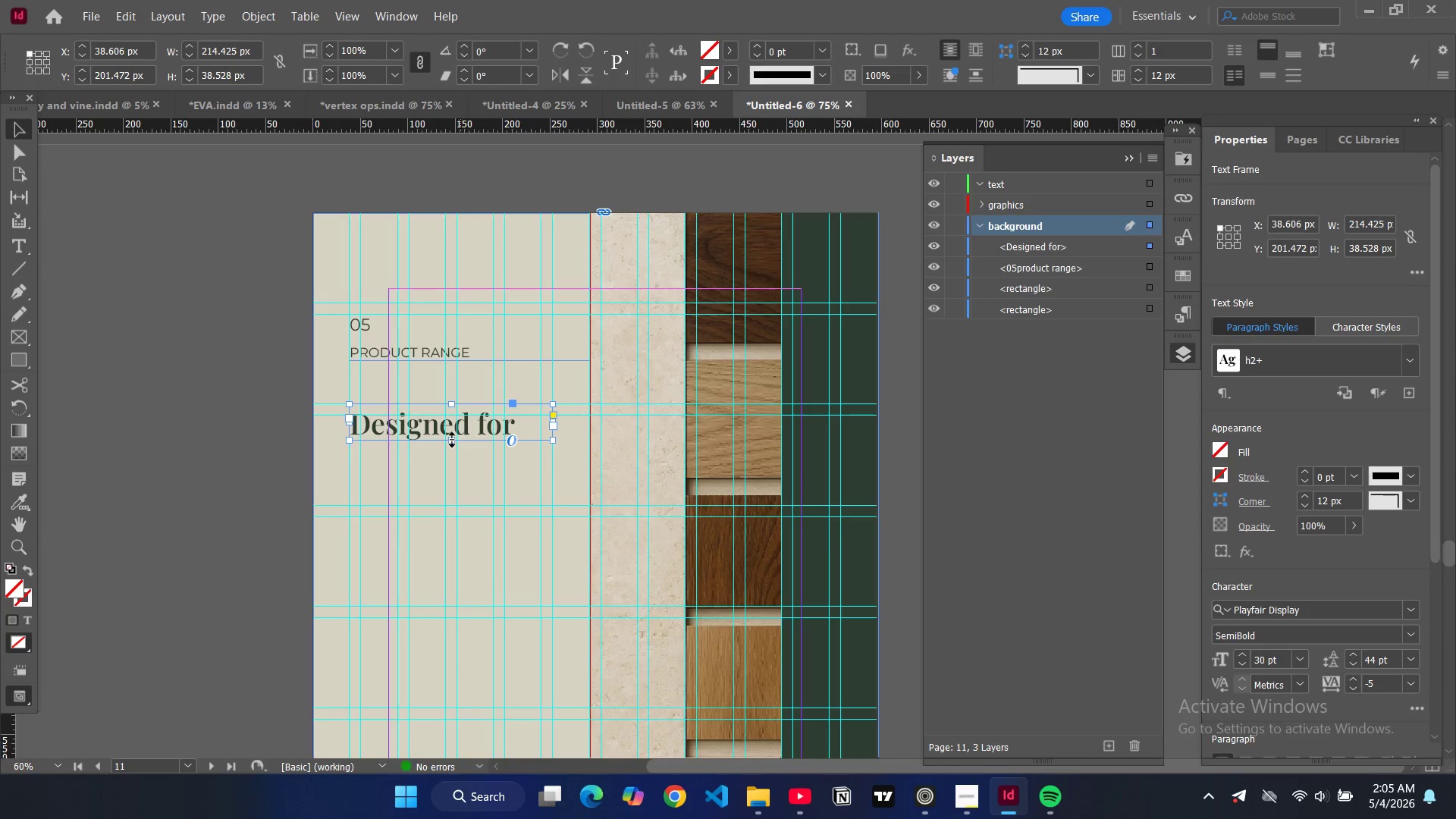 
left_click_drag(start_coordinate=[449, 442], to_coordinate=[466, 522])
 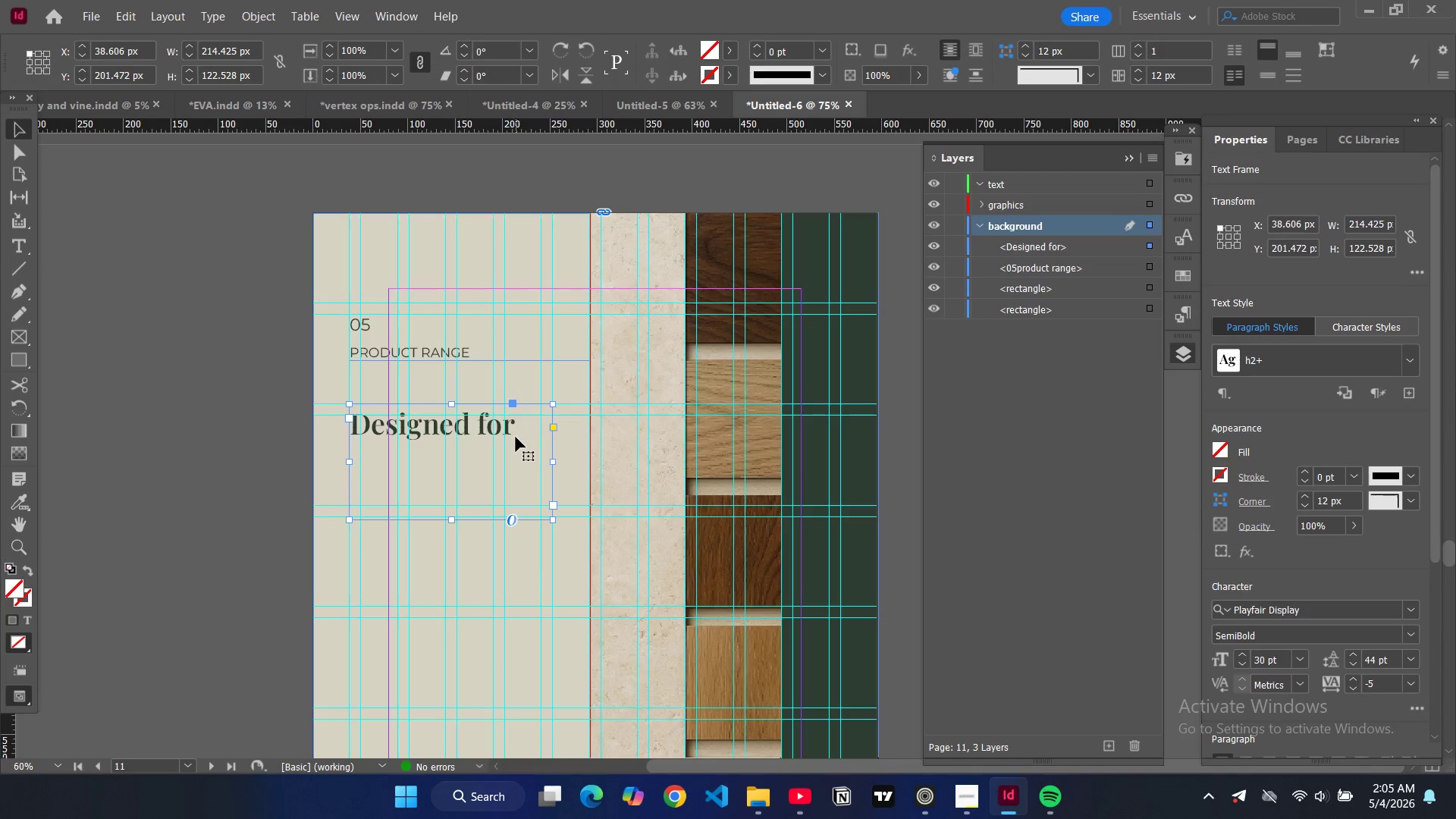 
double_click([516, 437])
 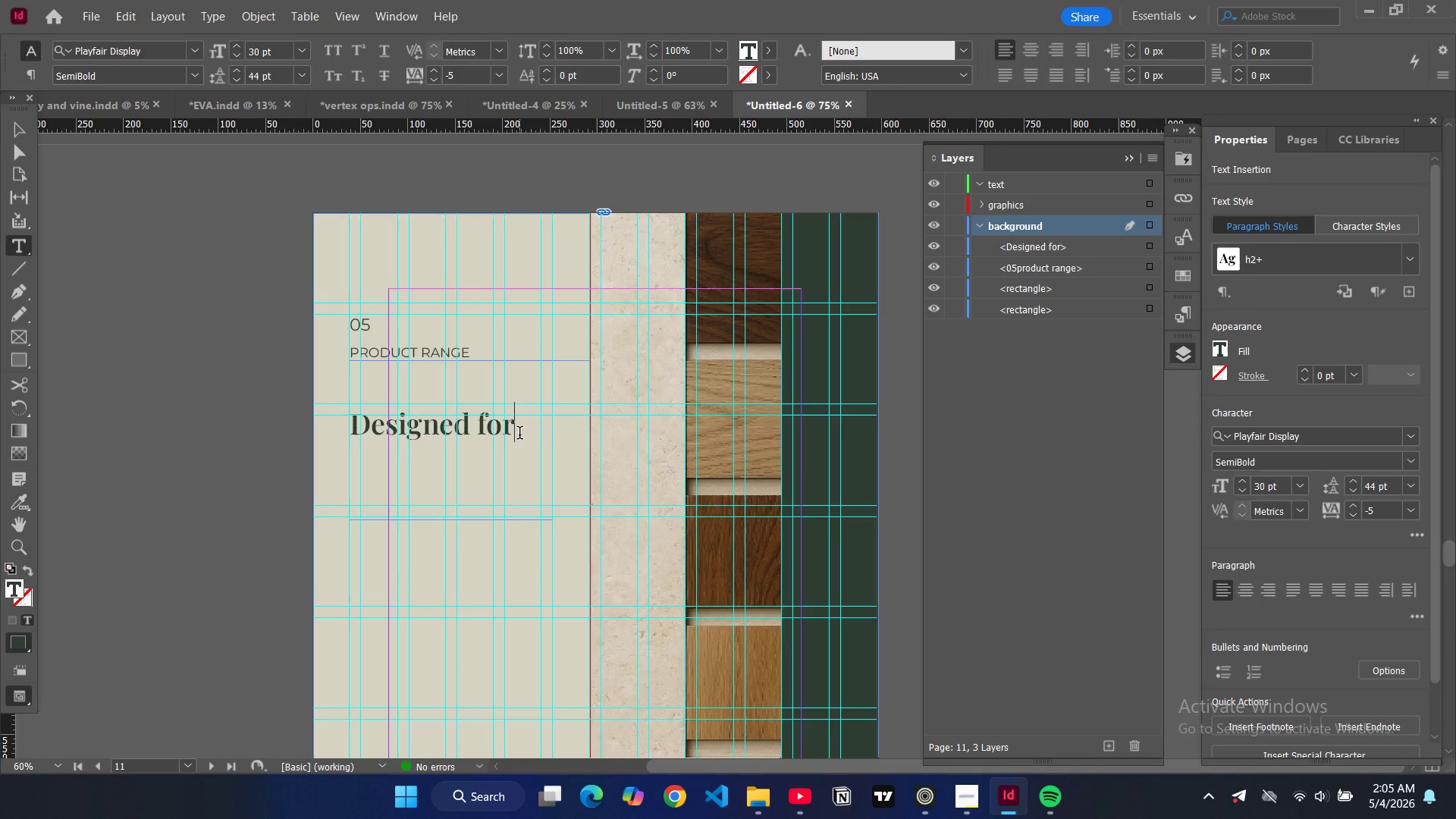 
key(Enter)
 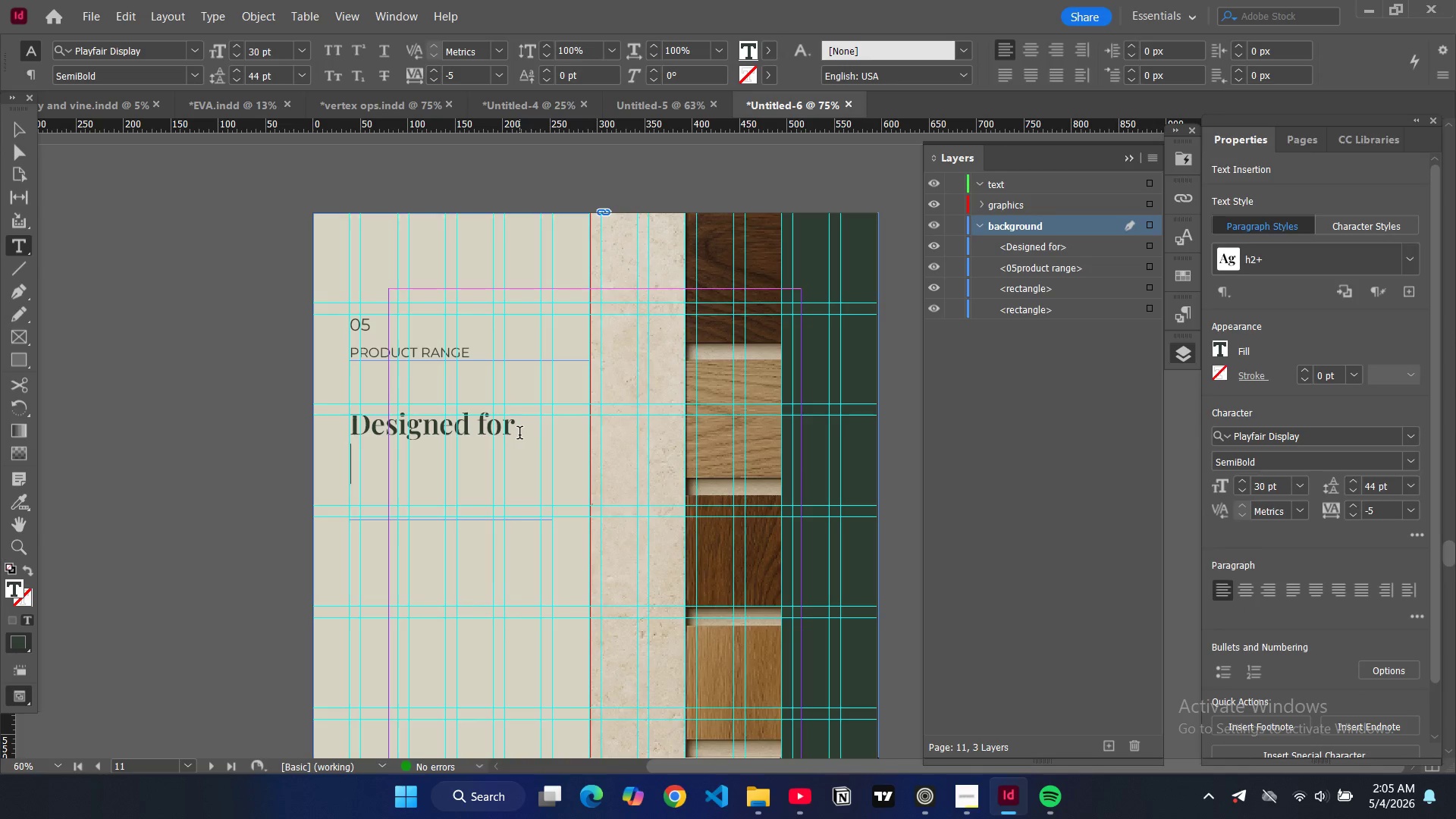 
type(Beuty )
key(Backspace)
key(Backspace)
key(Backspace)
key(Backspace)
type(auty )
key(Backspace)
type(. Built for)
 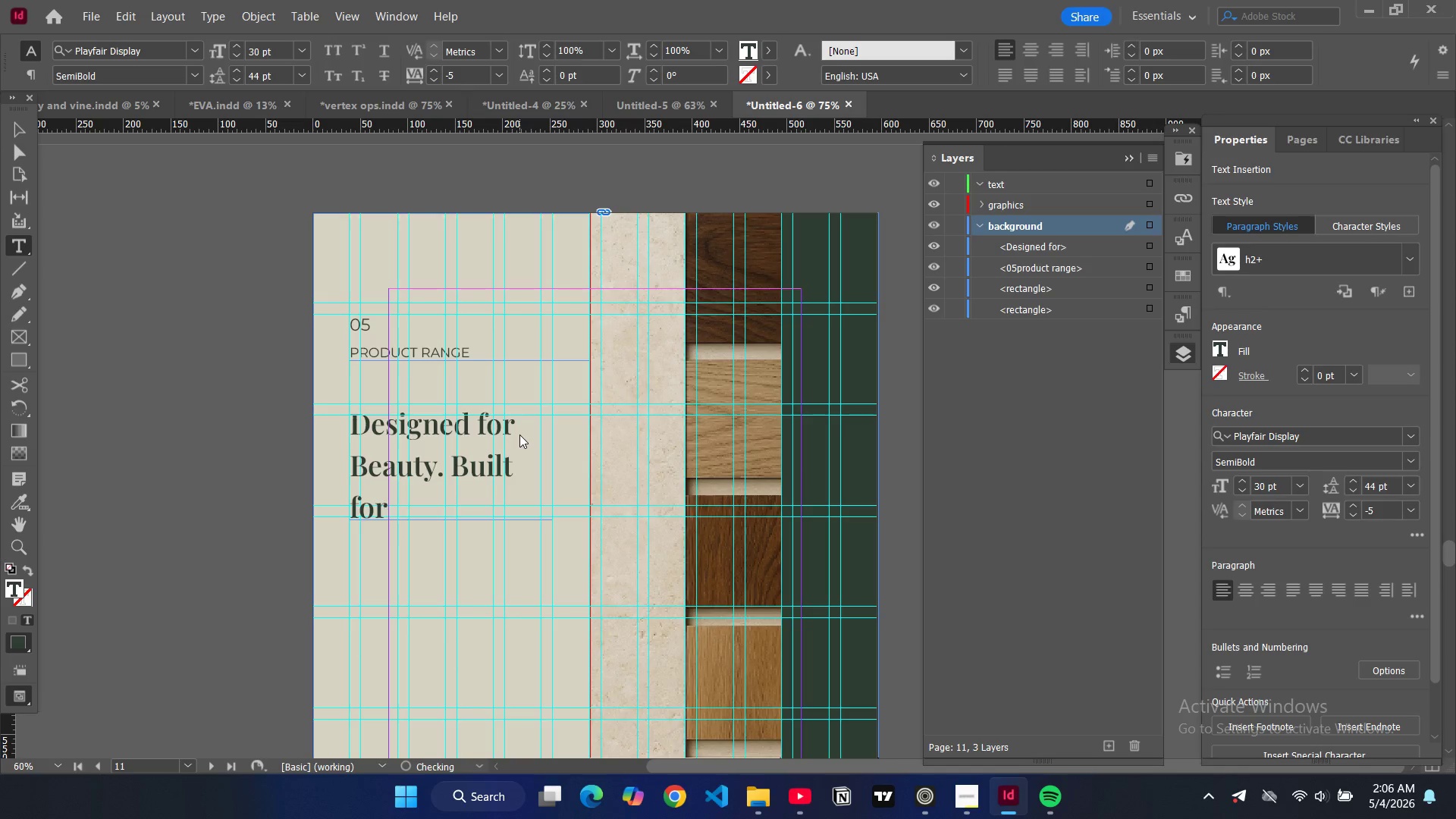 
left_click([22, 127])
 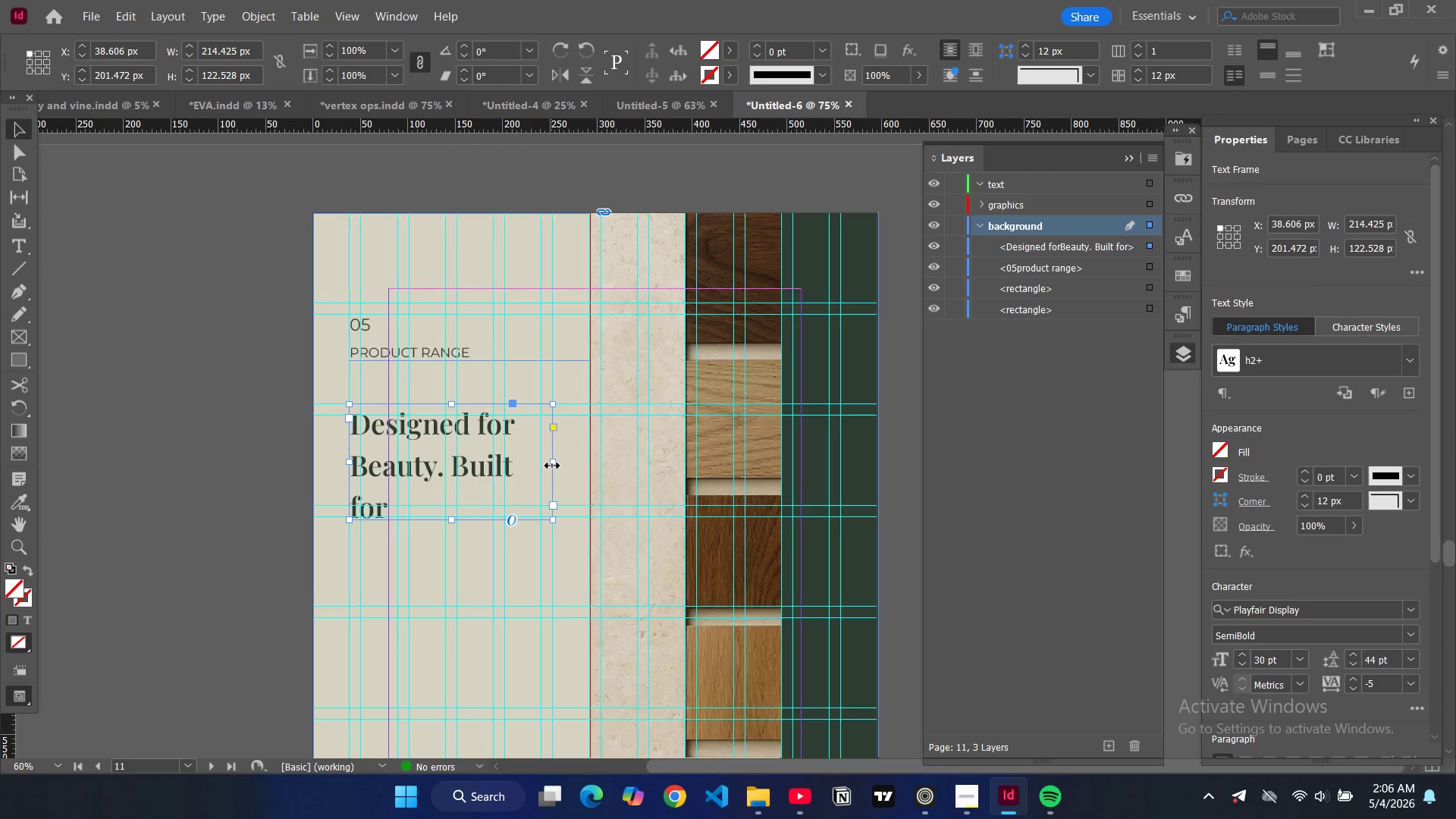 
left_click_drag(start_coordinate=[554, 466], to_coordinate=[577, 466])
 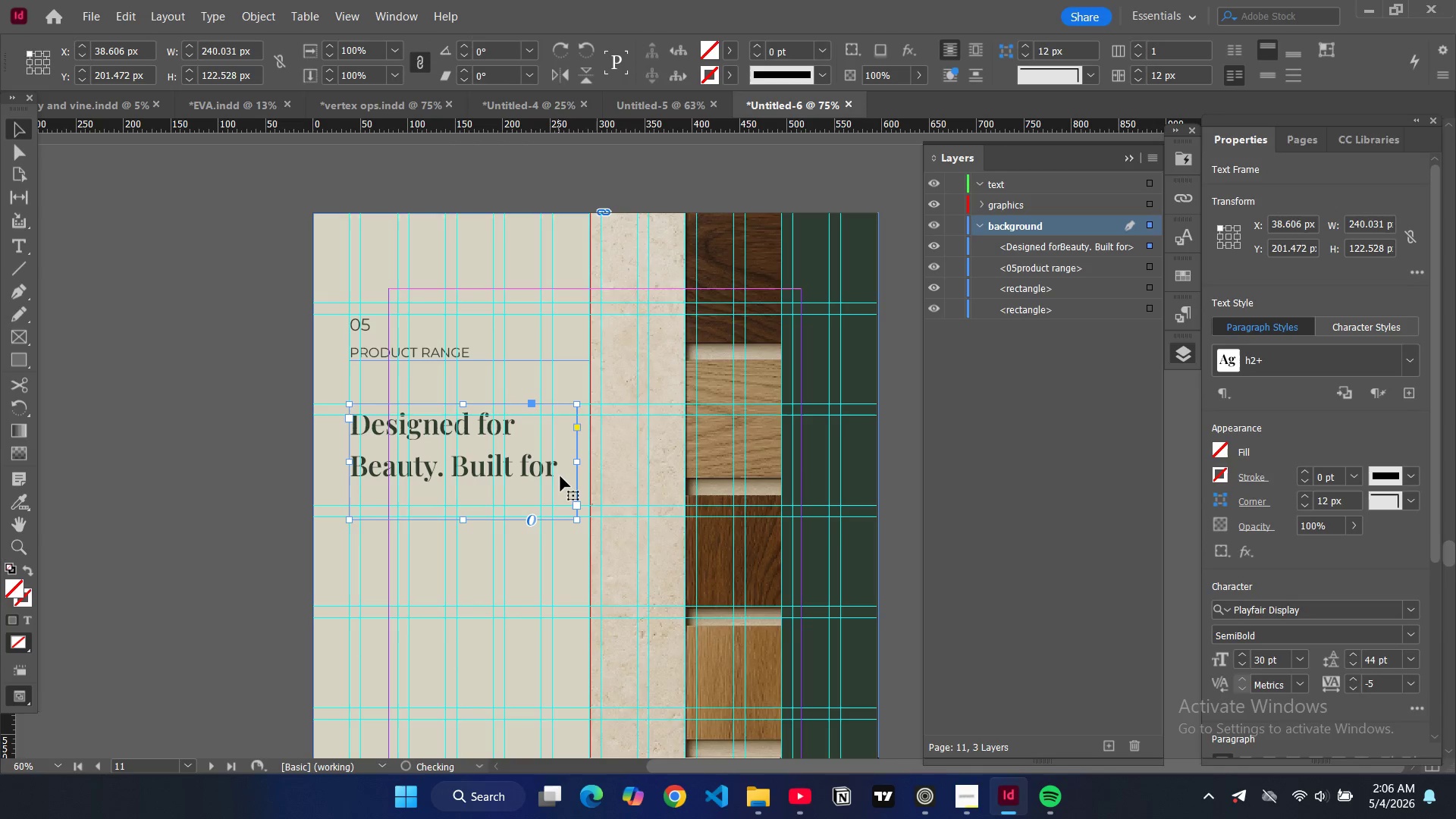 
double_click([560, 476])
 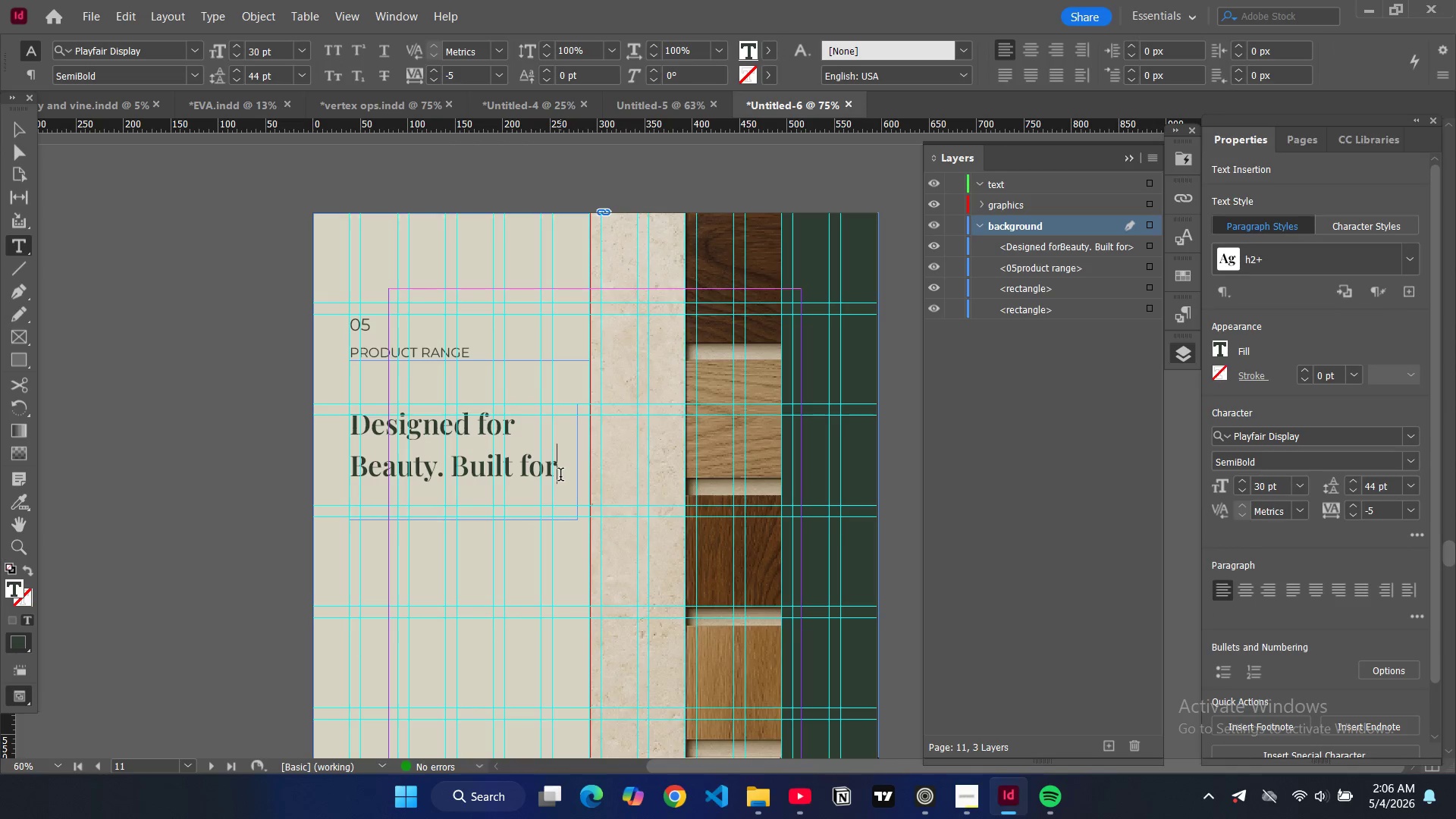 
key(Enter)
 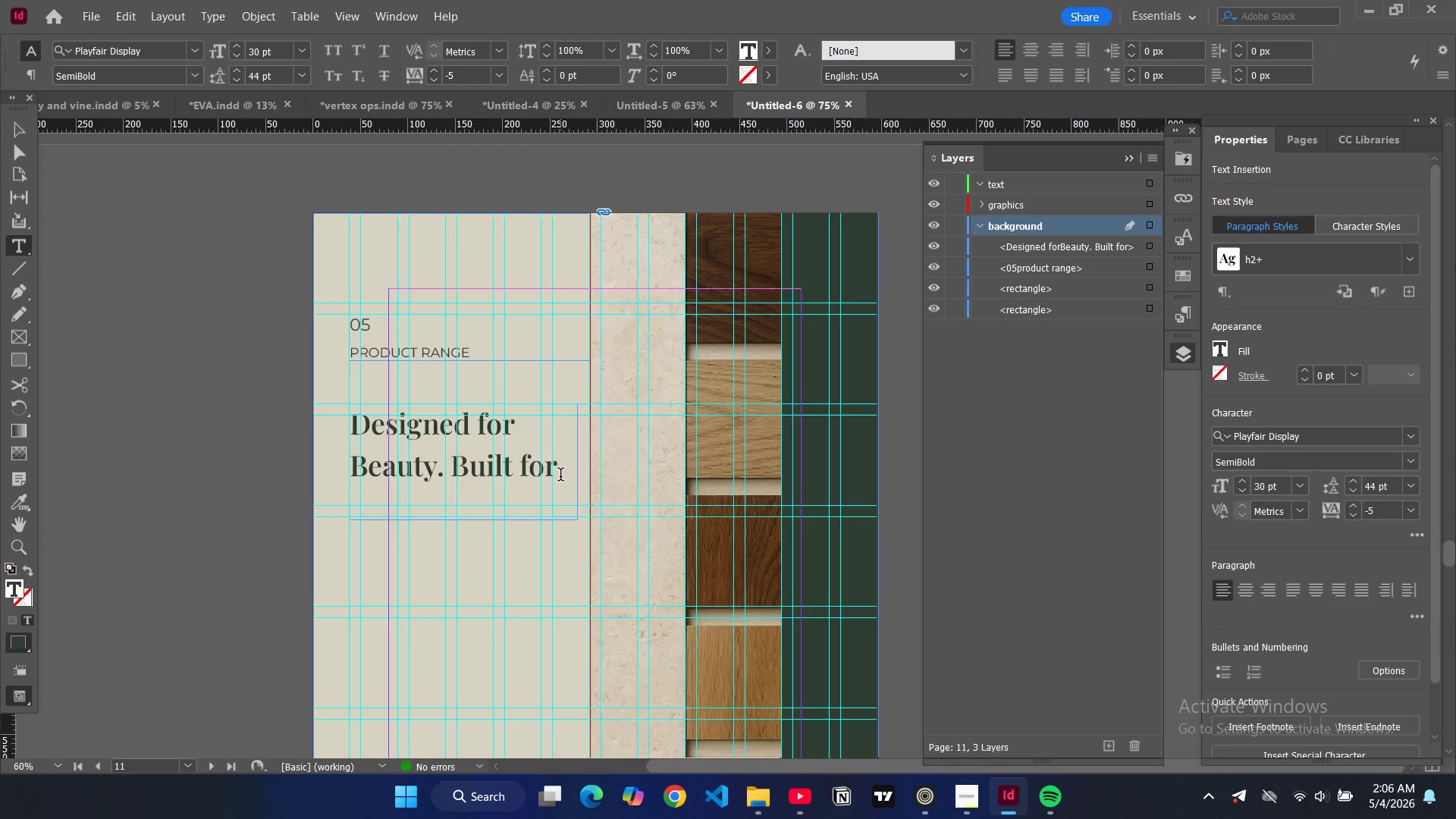 
type(Performance.)
 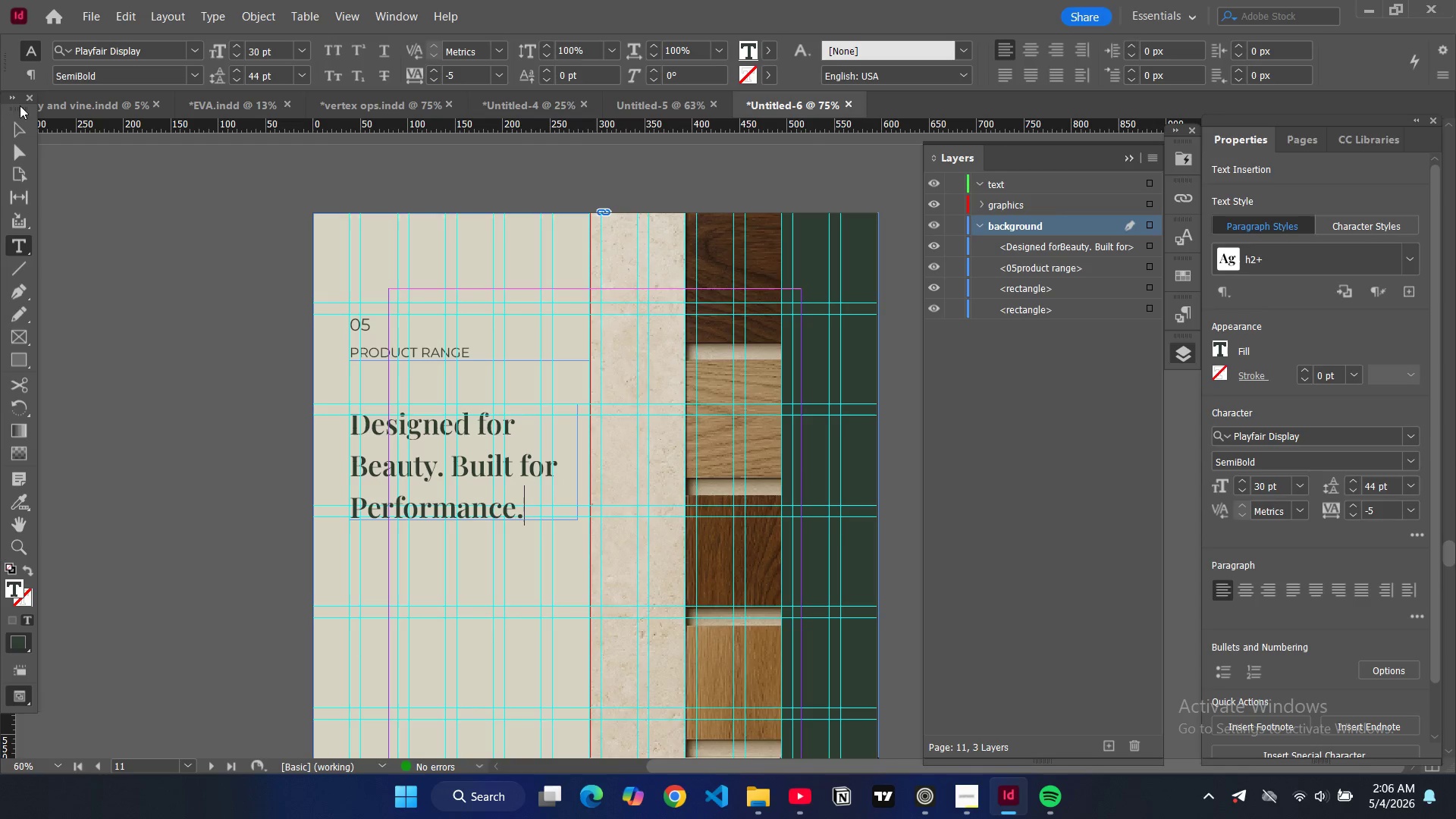 
left_click([21, 130])
 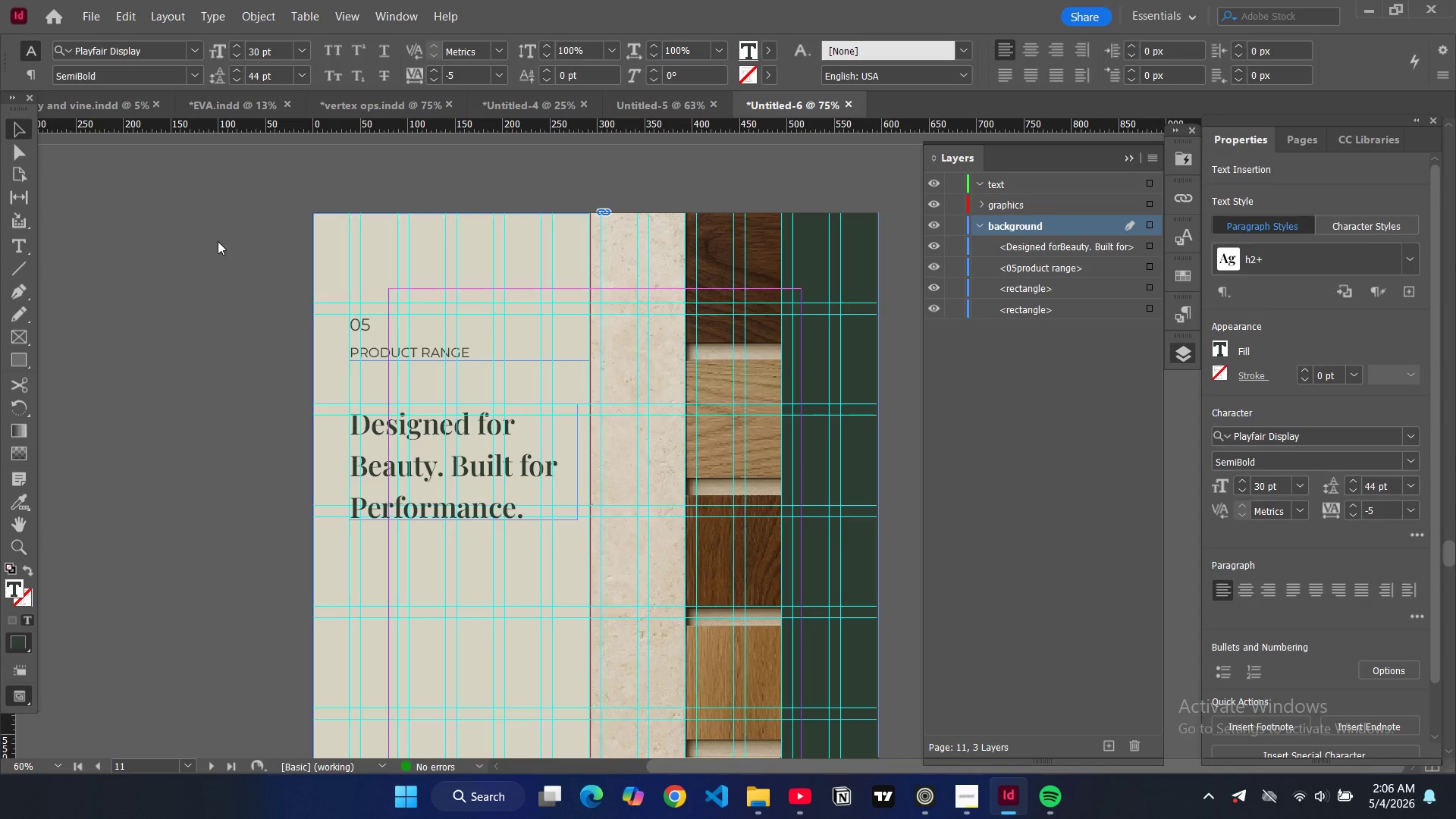 
left_click([215, 243])
 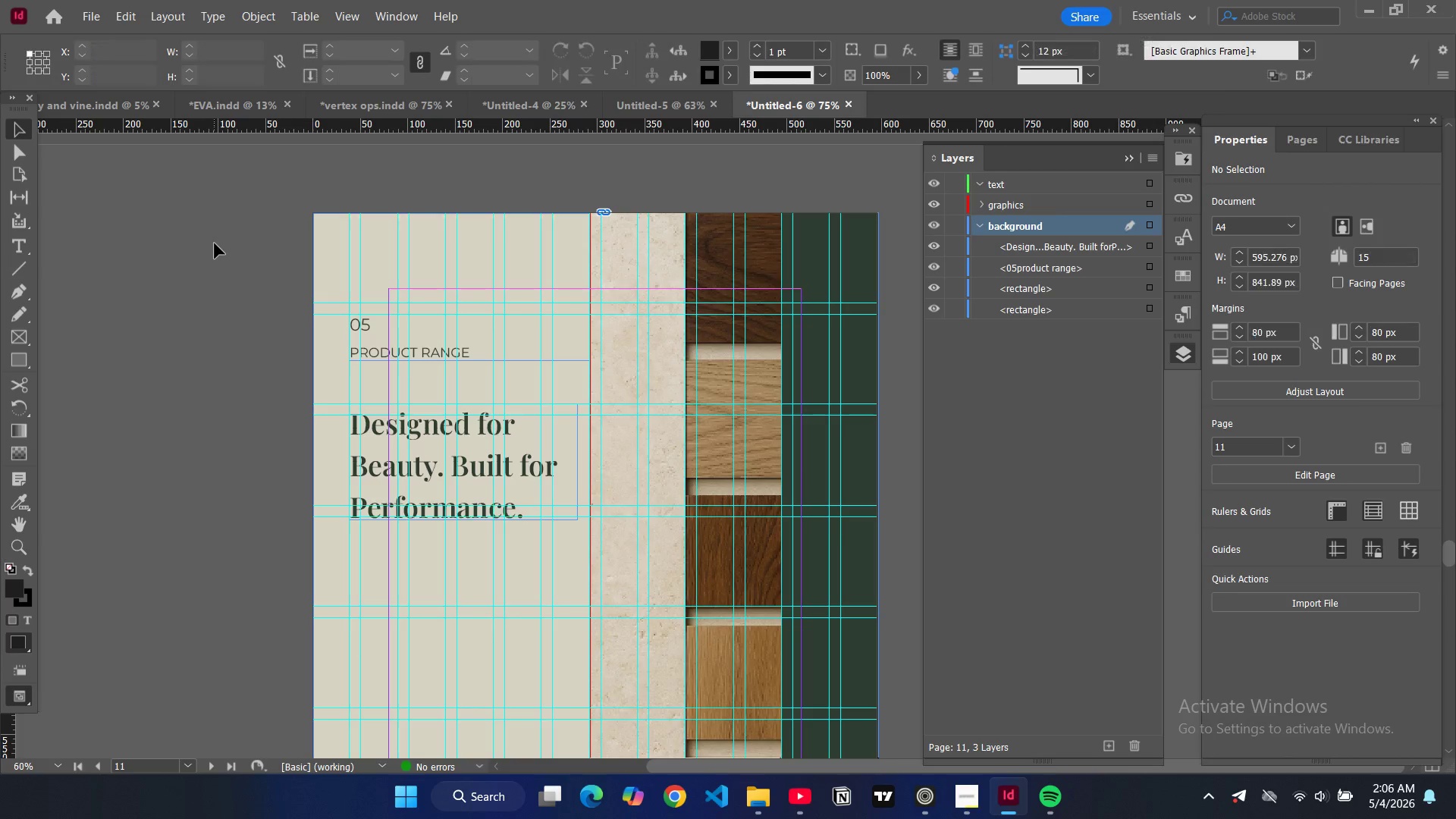 
key(W)
 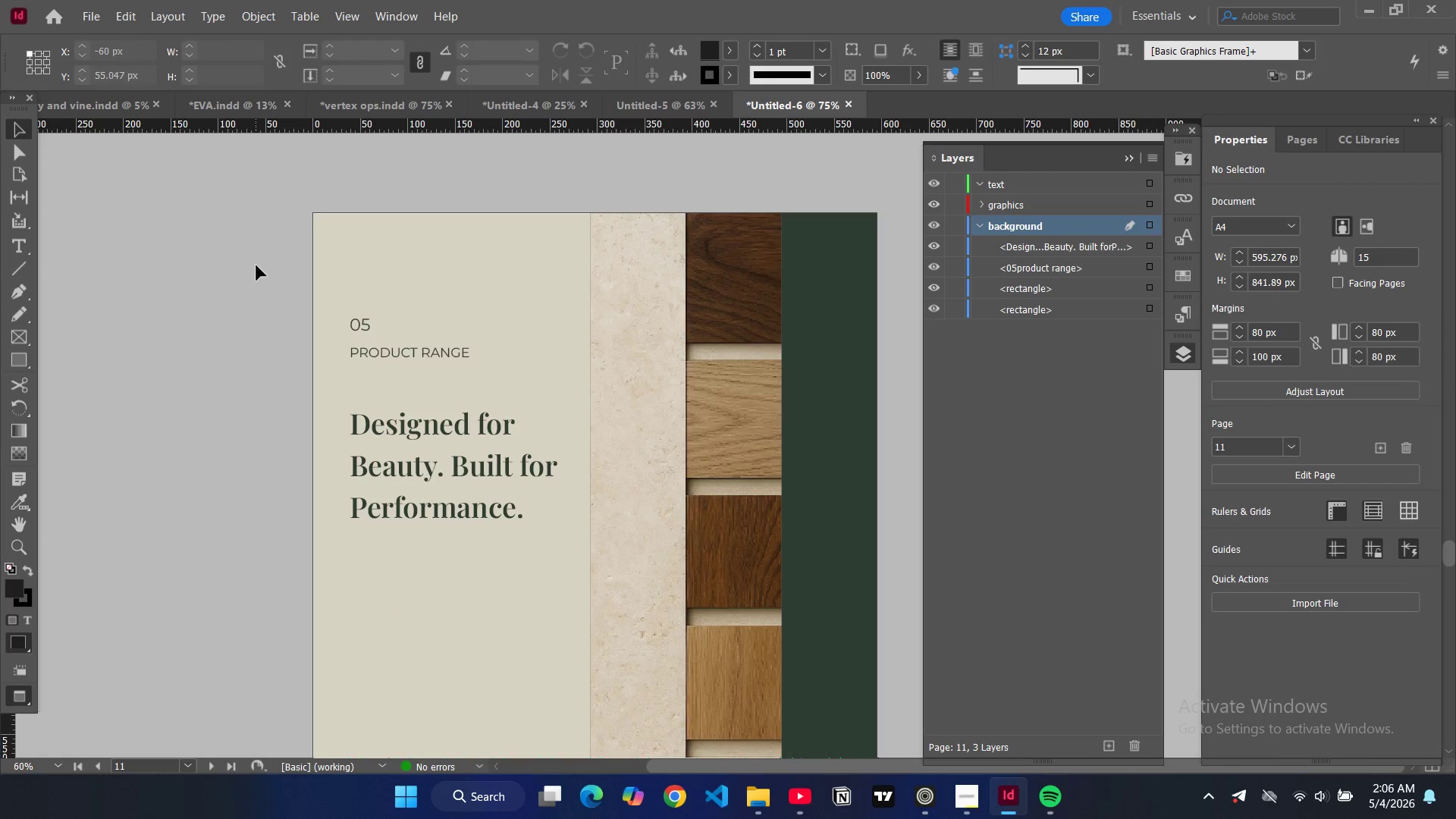 
scroll: coordinate [256, 265], scroll_direction: down, amount: 1.0
 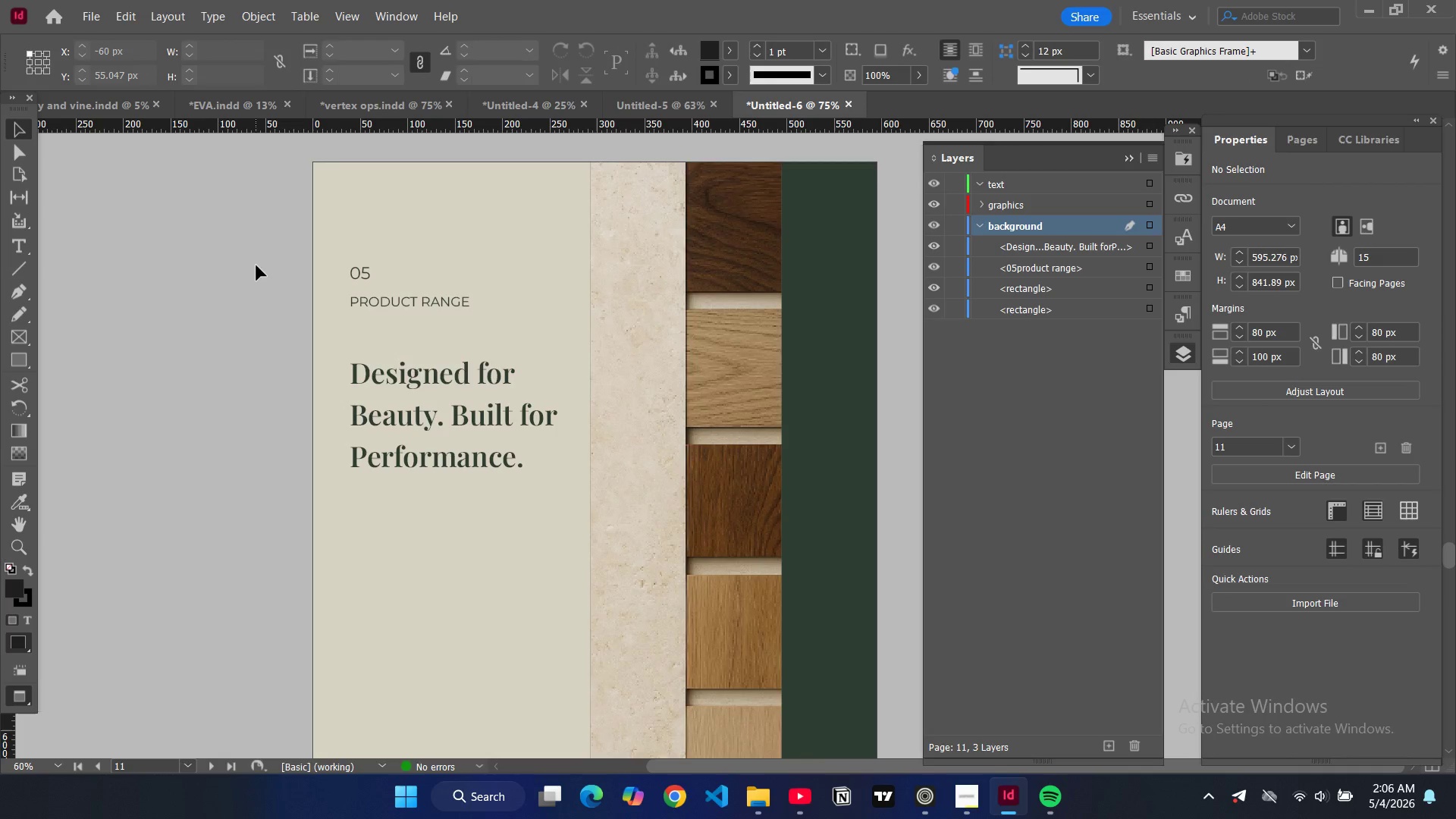 
key(W)
 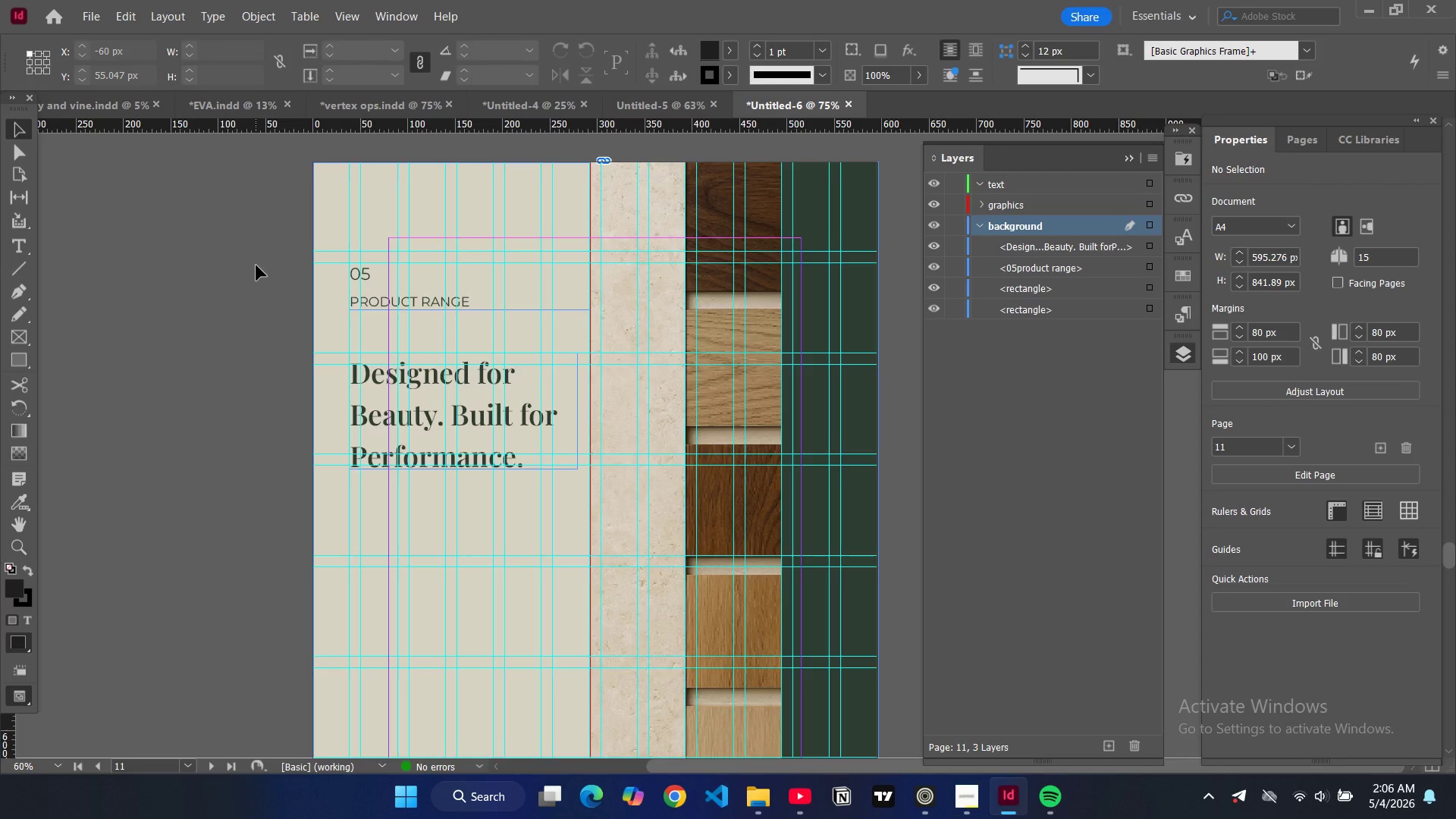 
scroll: coordinate [367, 262], scroll_direction: up, amount: 32.0
 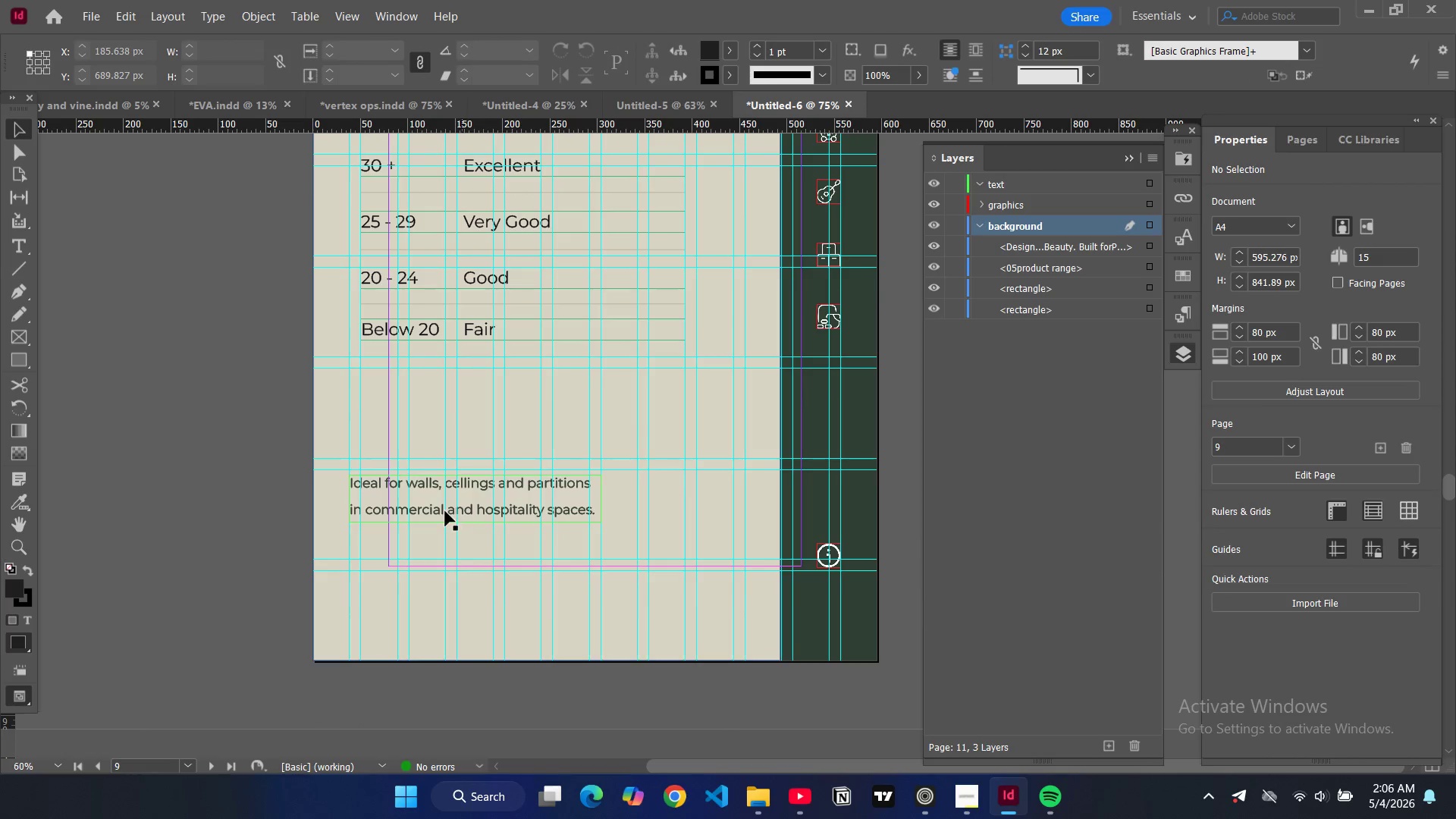 
left_click([445, 511])
 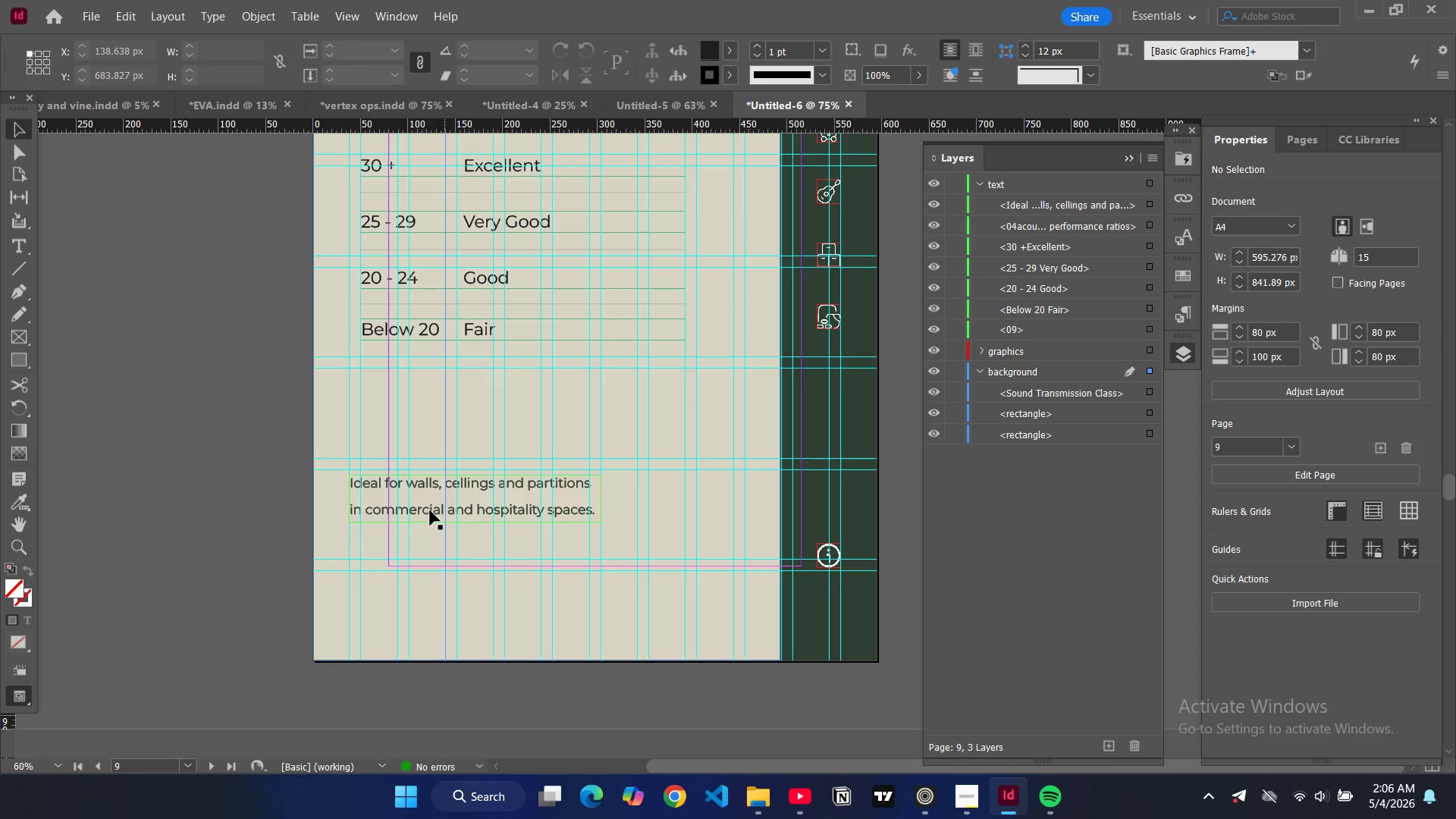 
left_click([430, 510])
 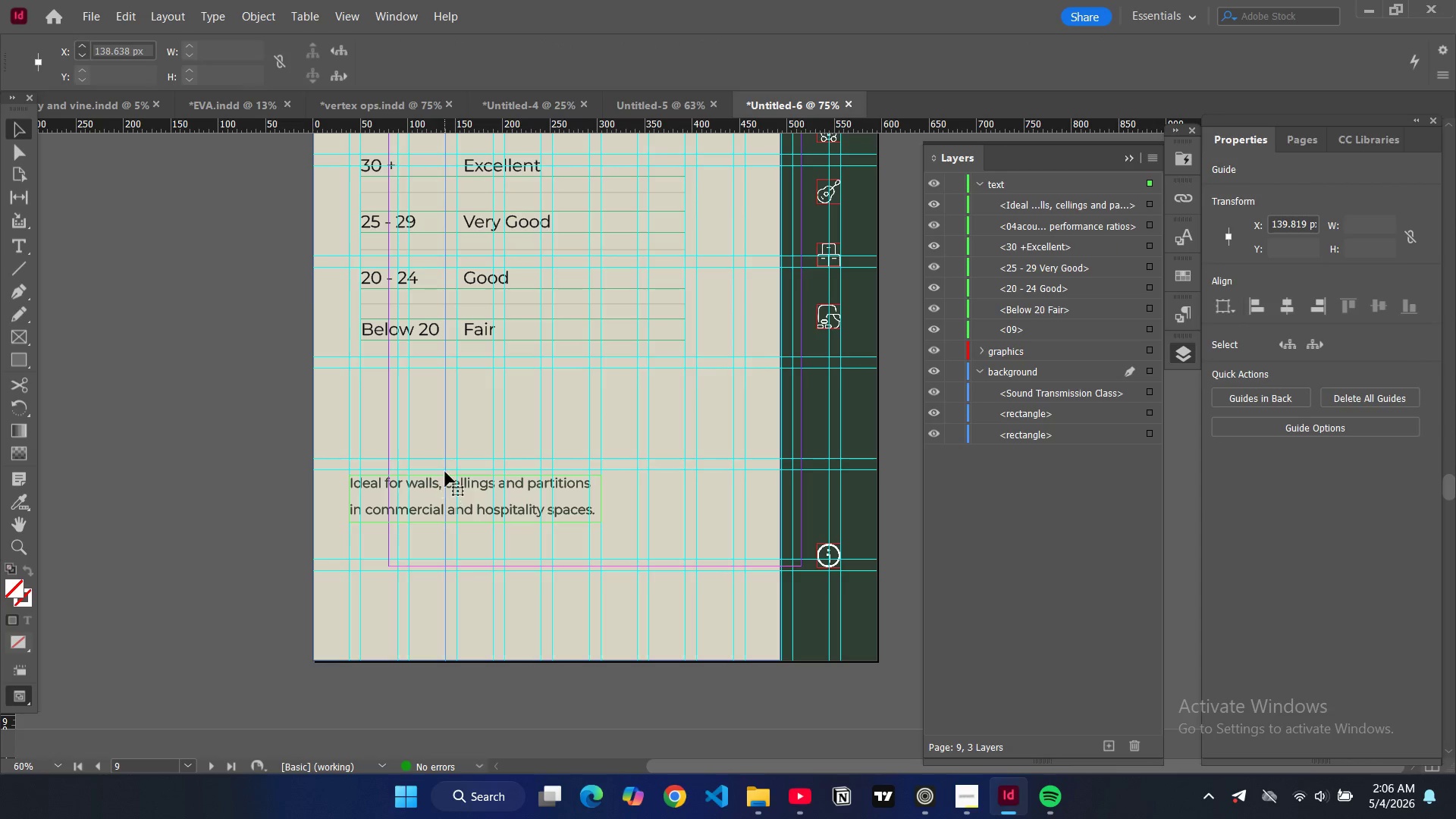 
scroll: coordinate [452, 471], scroll_direction: down, amount: 35.0
 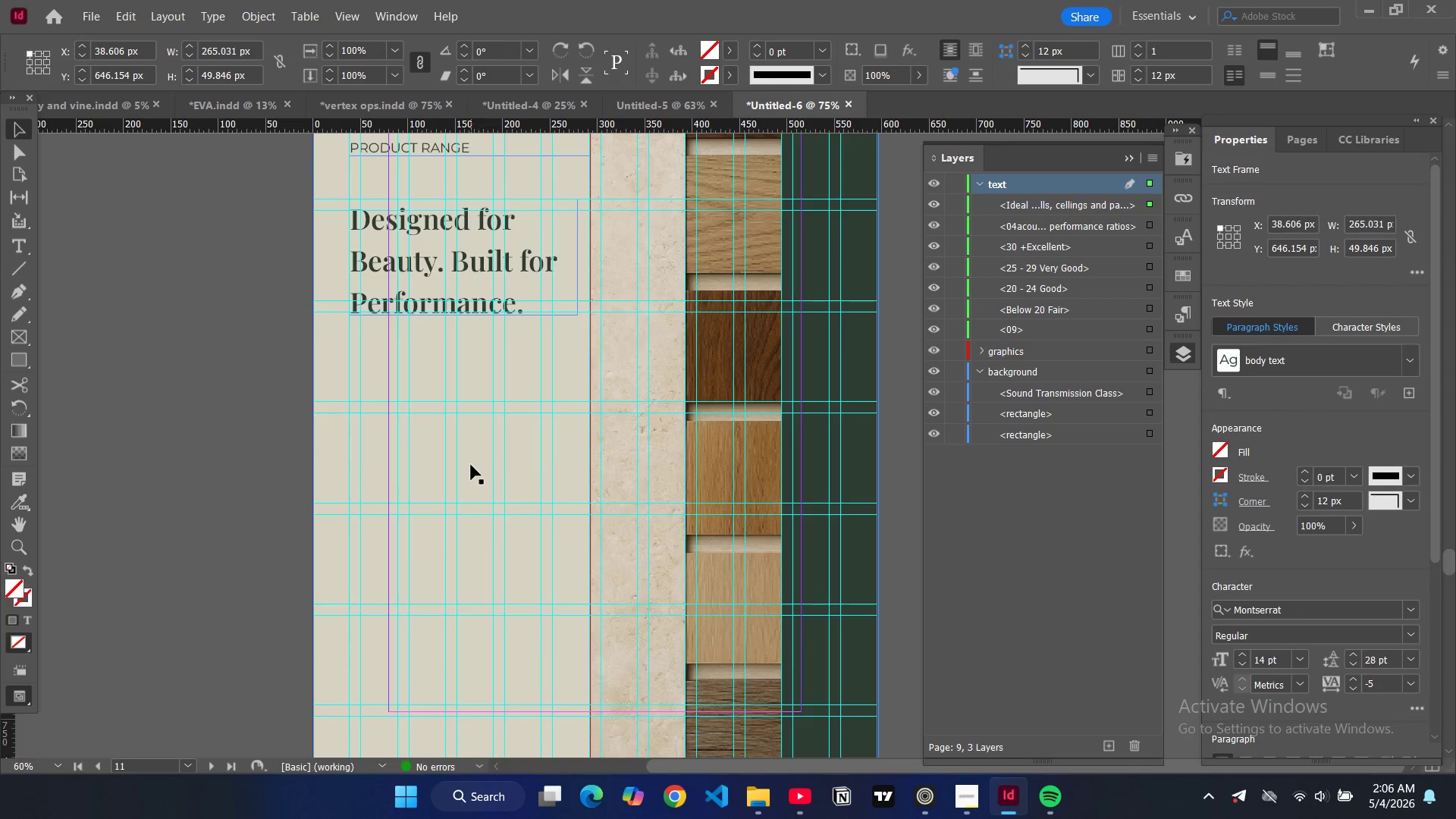 
left_click([471, 466])
 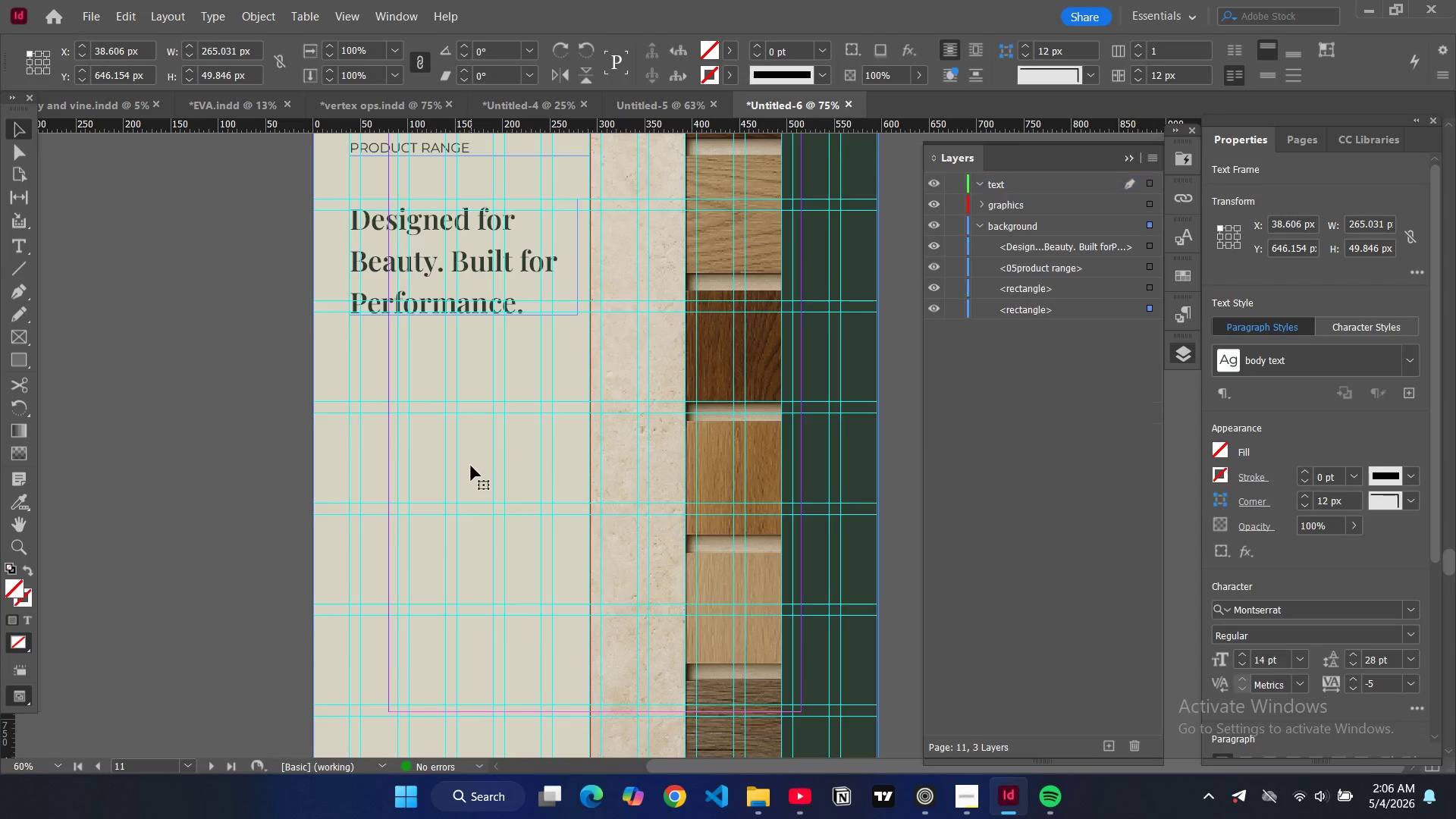 
key(Control+V)
 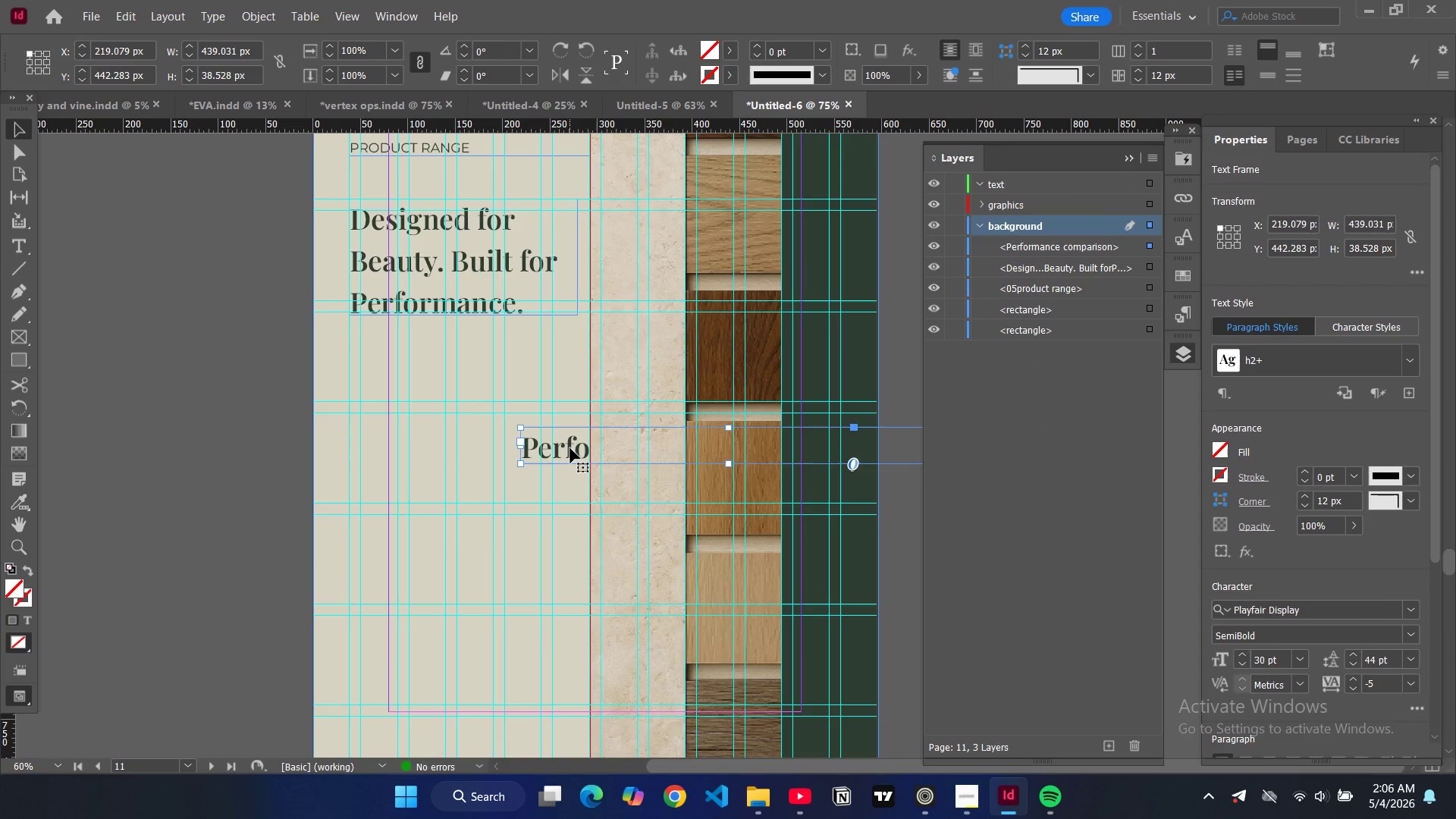 
key(Control+Z)
 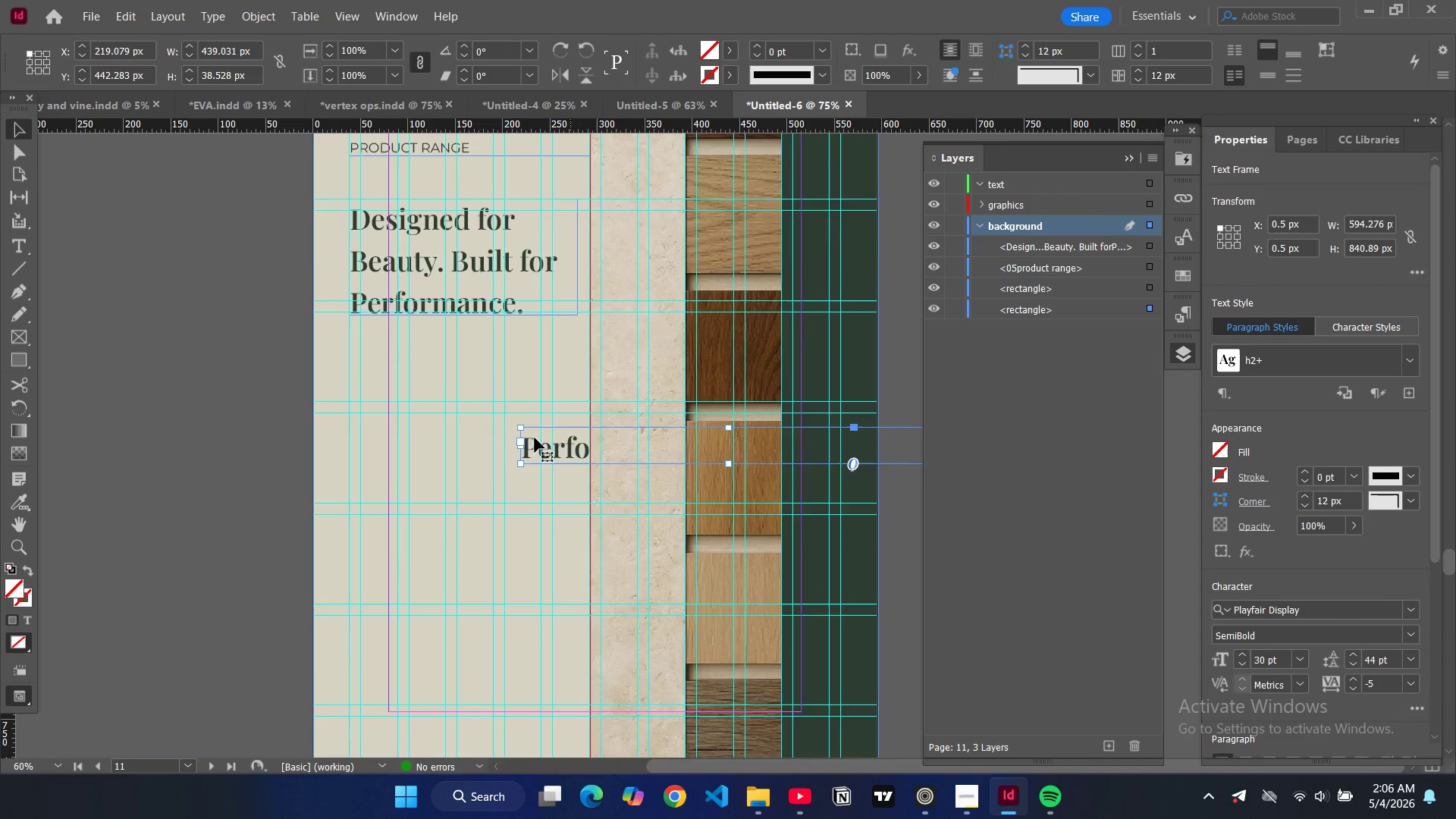 
scroll: coordinate [534, 435], scroll_direction: up, amount: 17.0
 